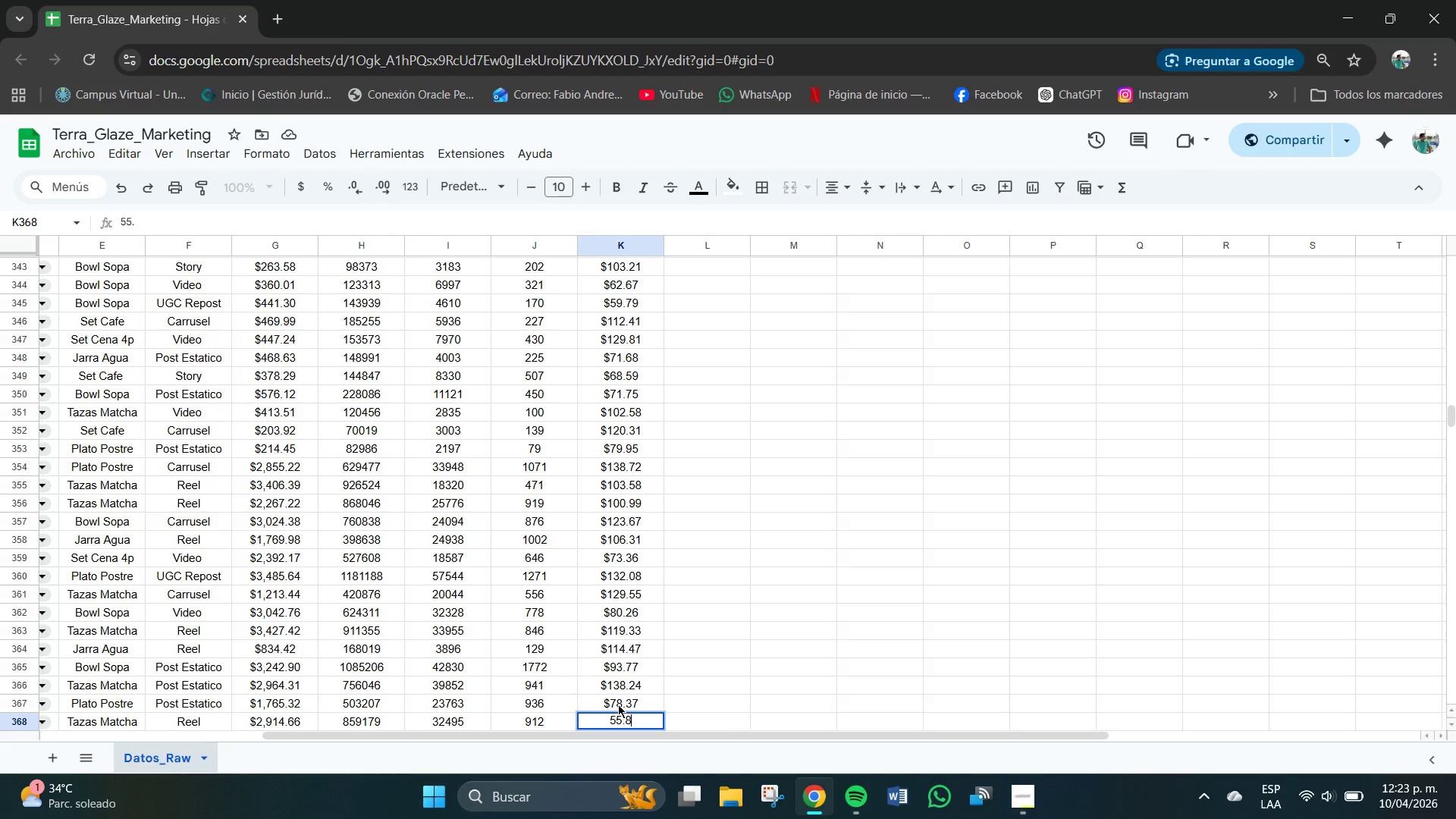 
key(Numpad8)
 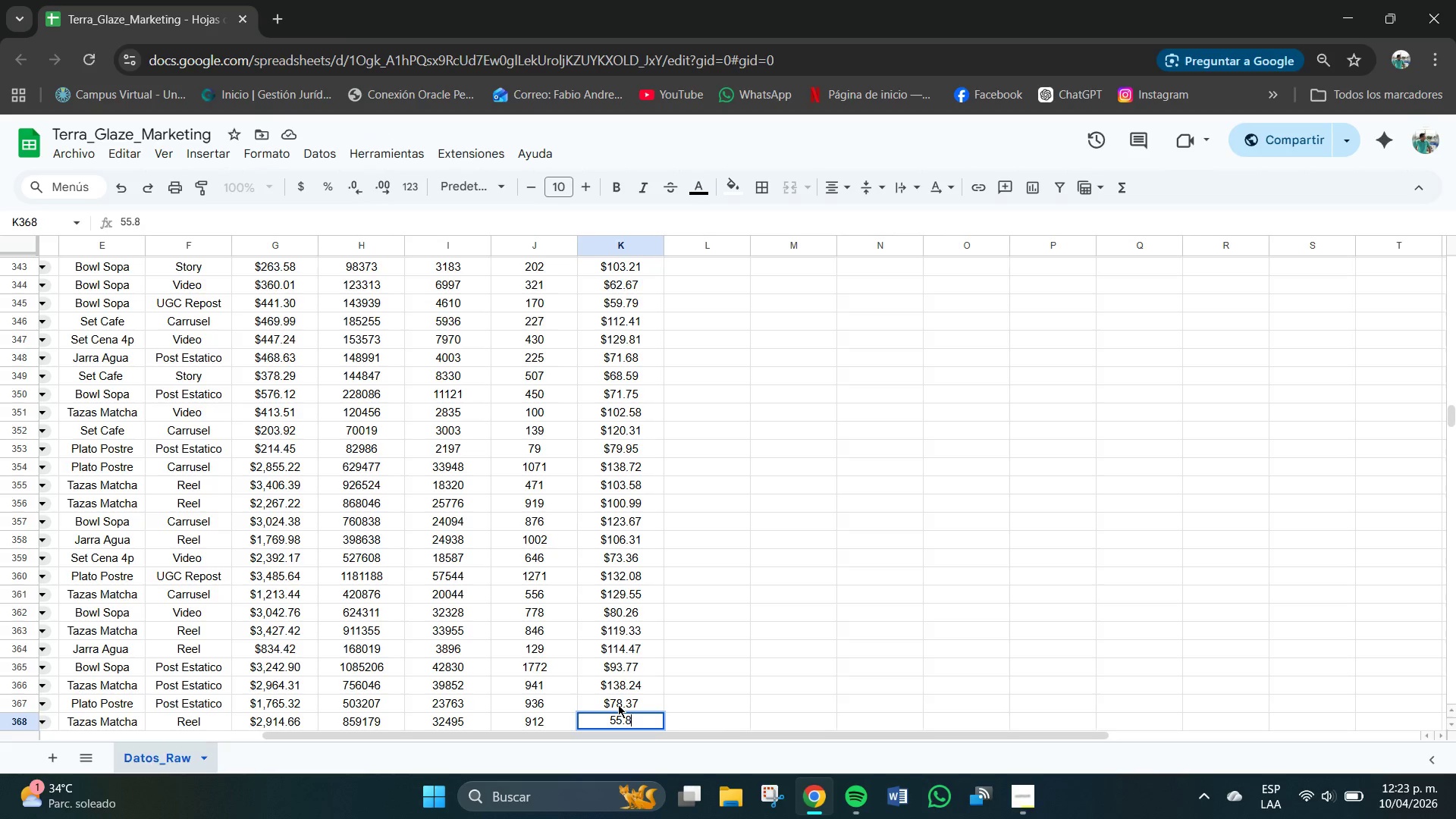 
key(Numpad4)
 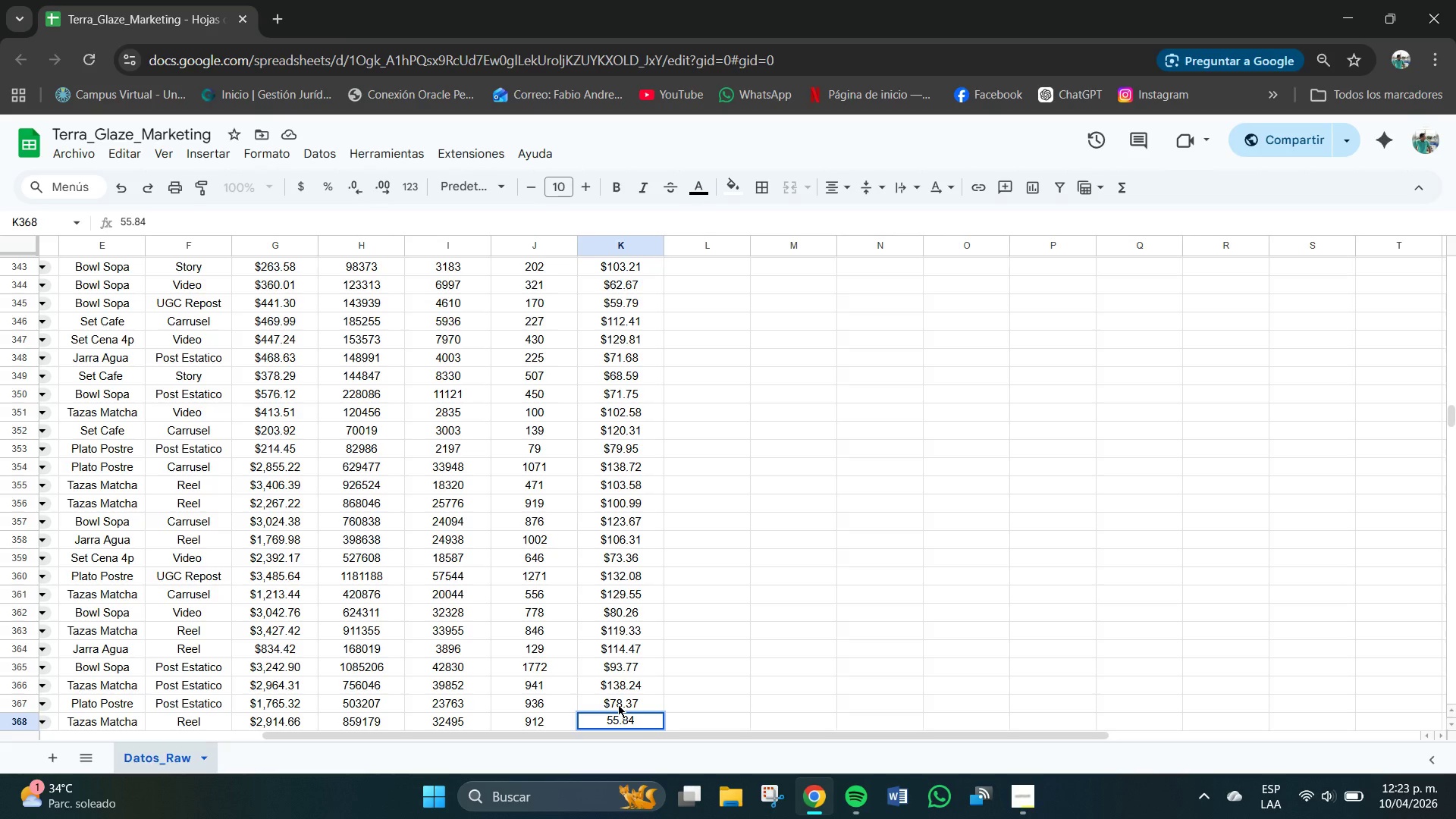 
wait(6.88)
 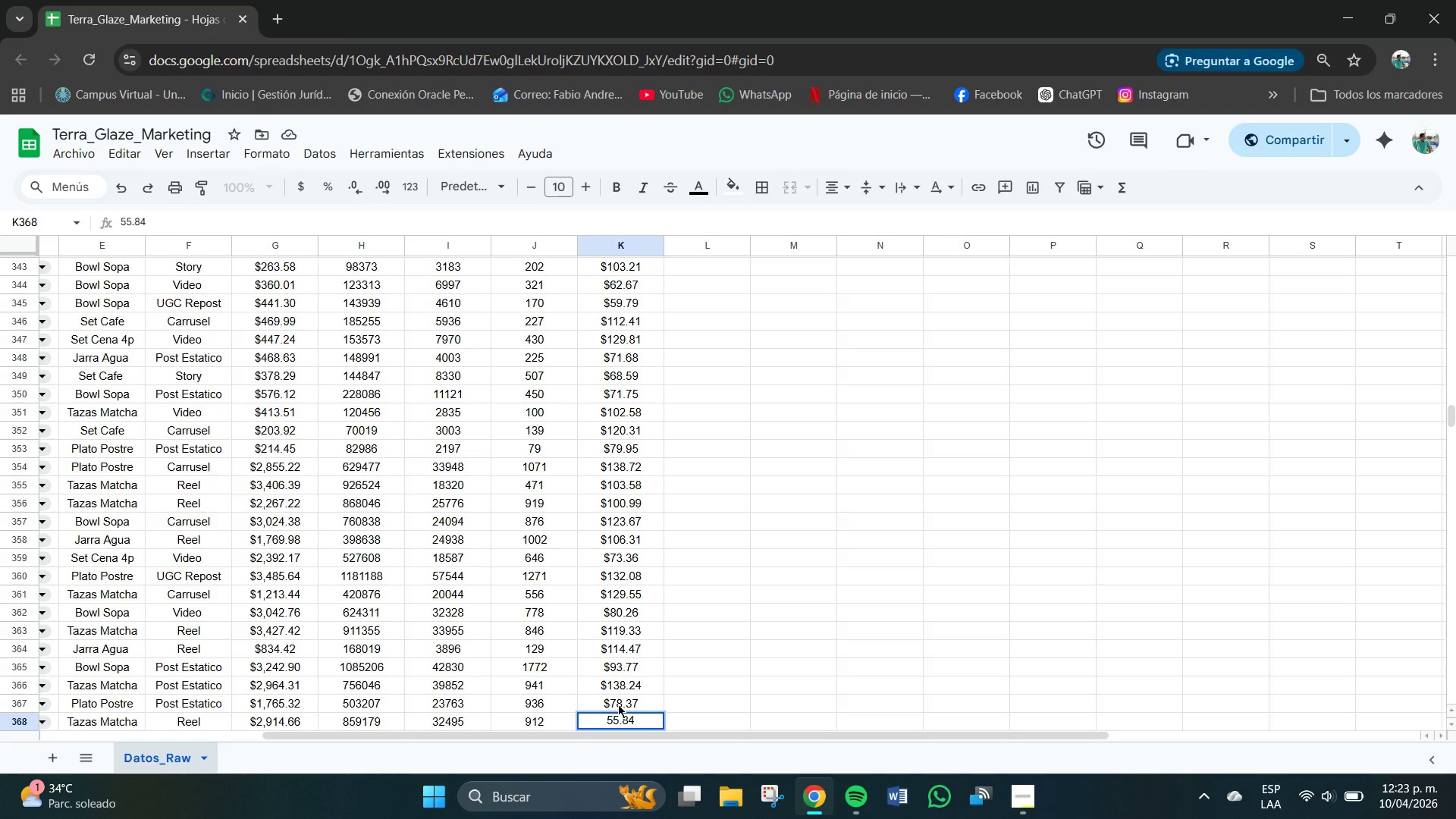 
key(NumpadEnter)
 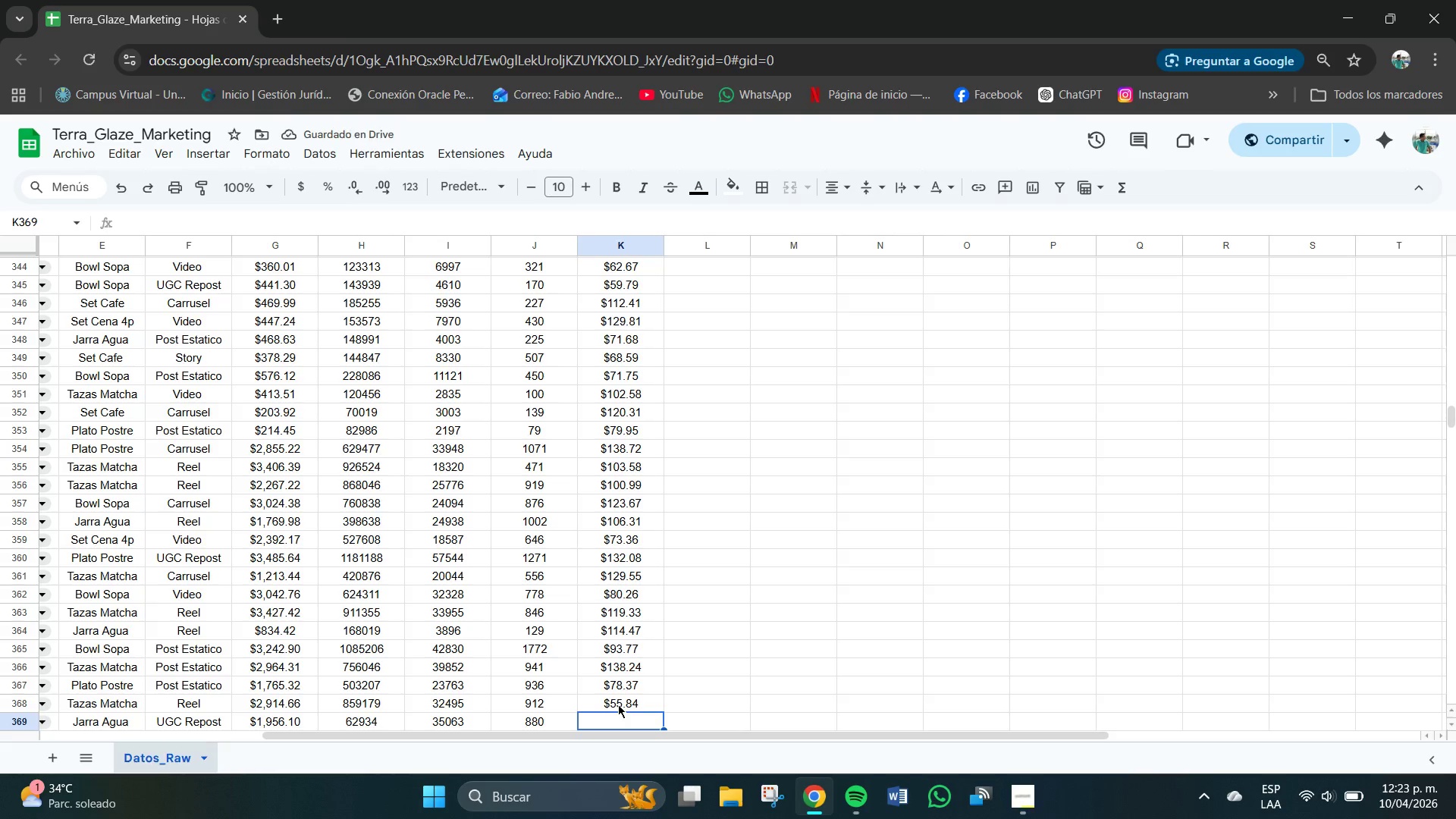 
key(Numpad5)
 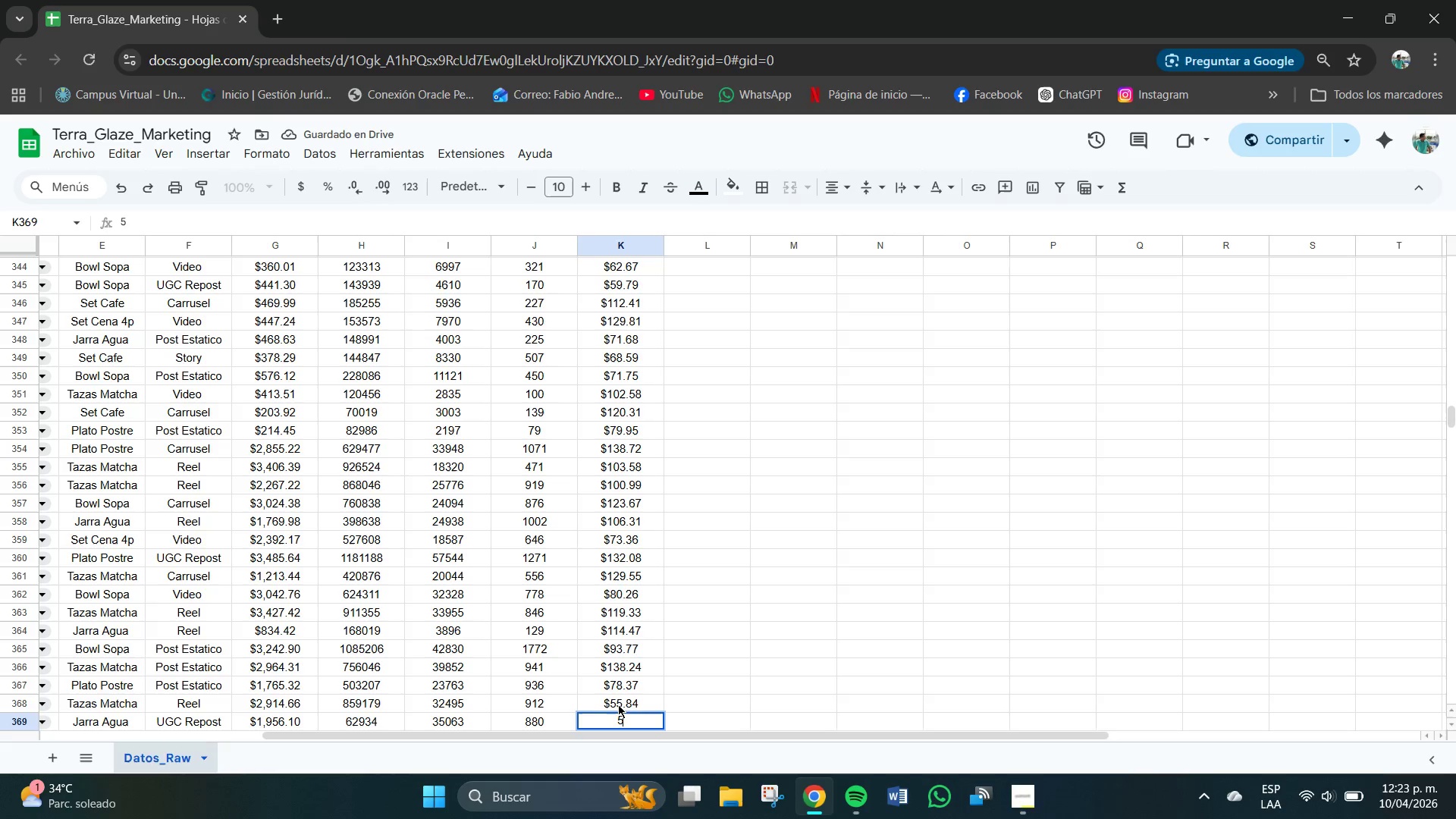 
key(Numpad6)
 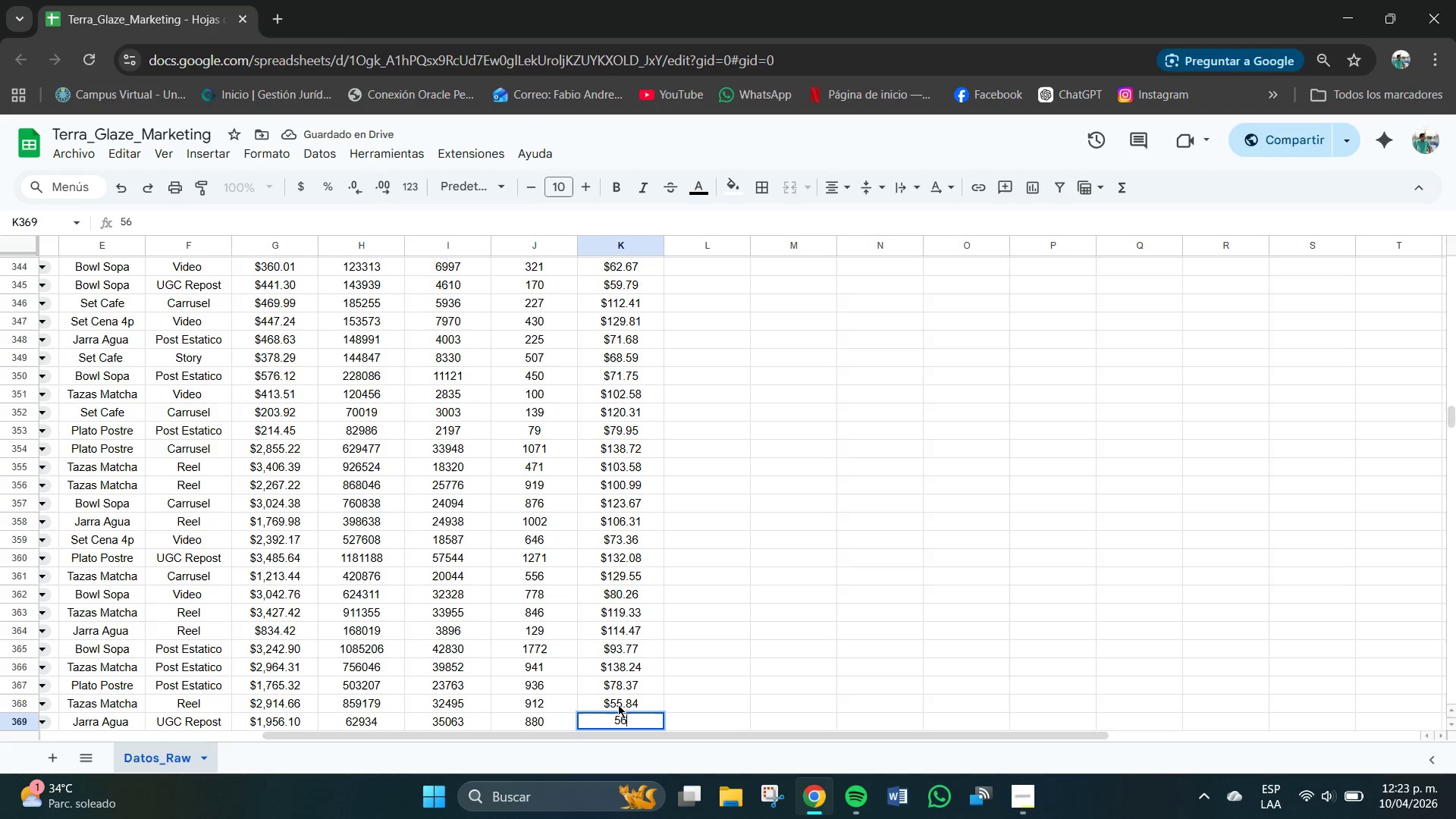 
key(NumpadDecimal)
 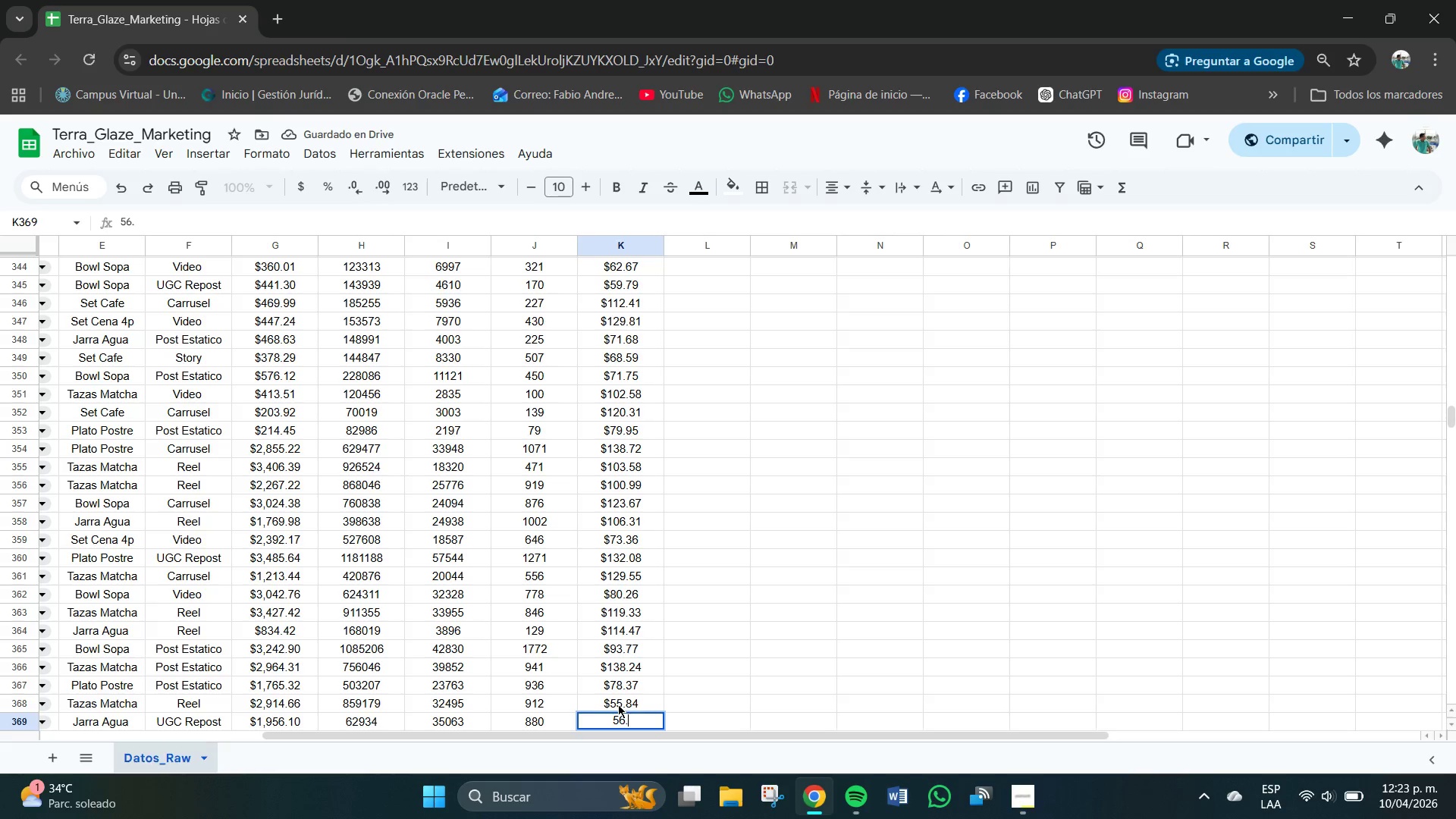 
key(Numpad7)
 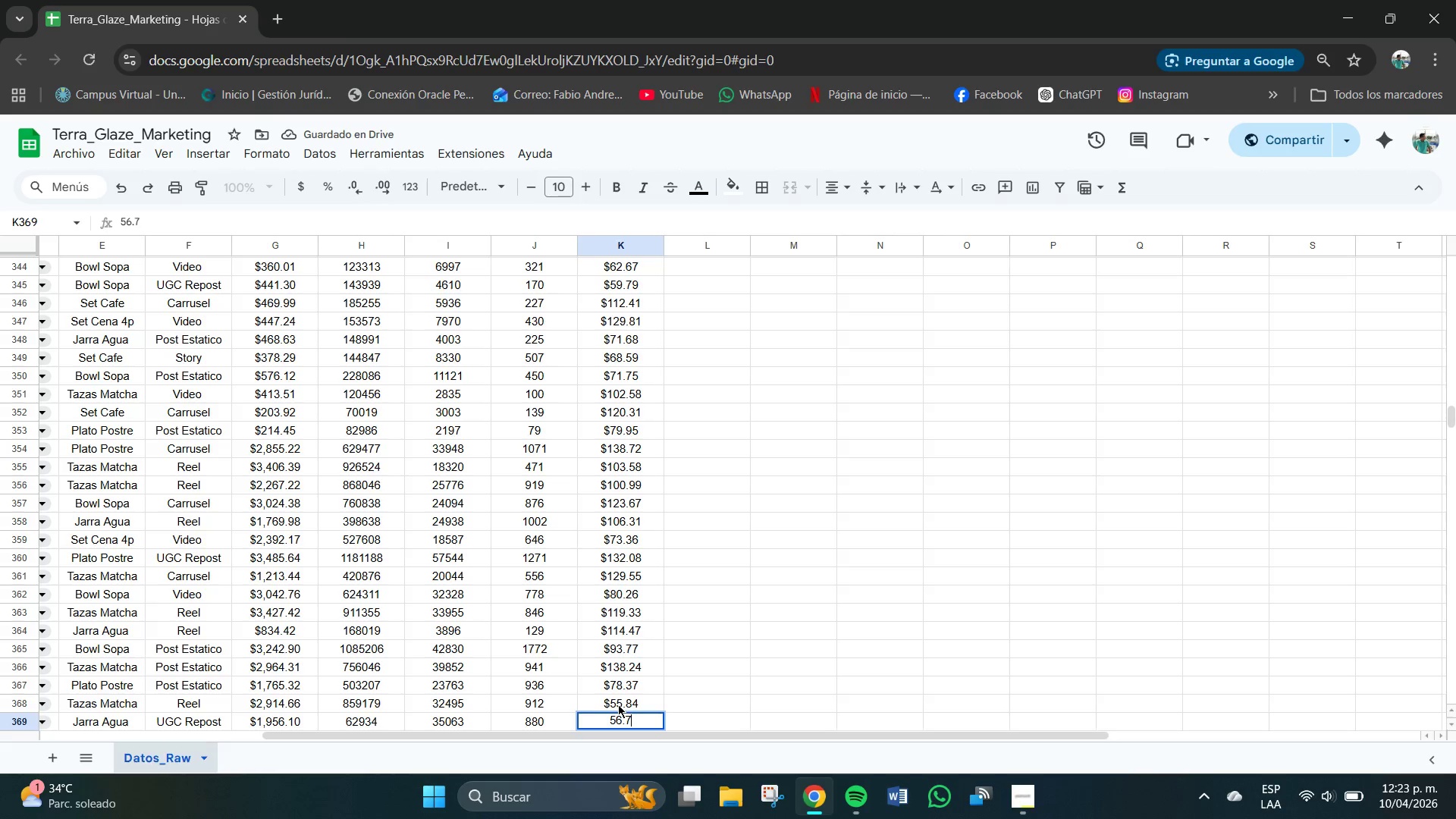 
key(Numpad8)
 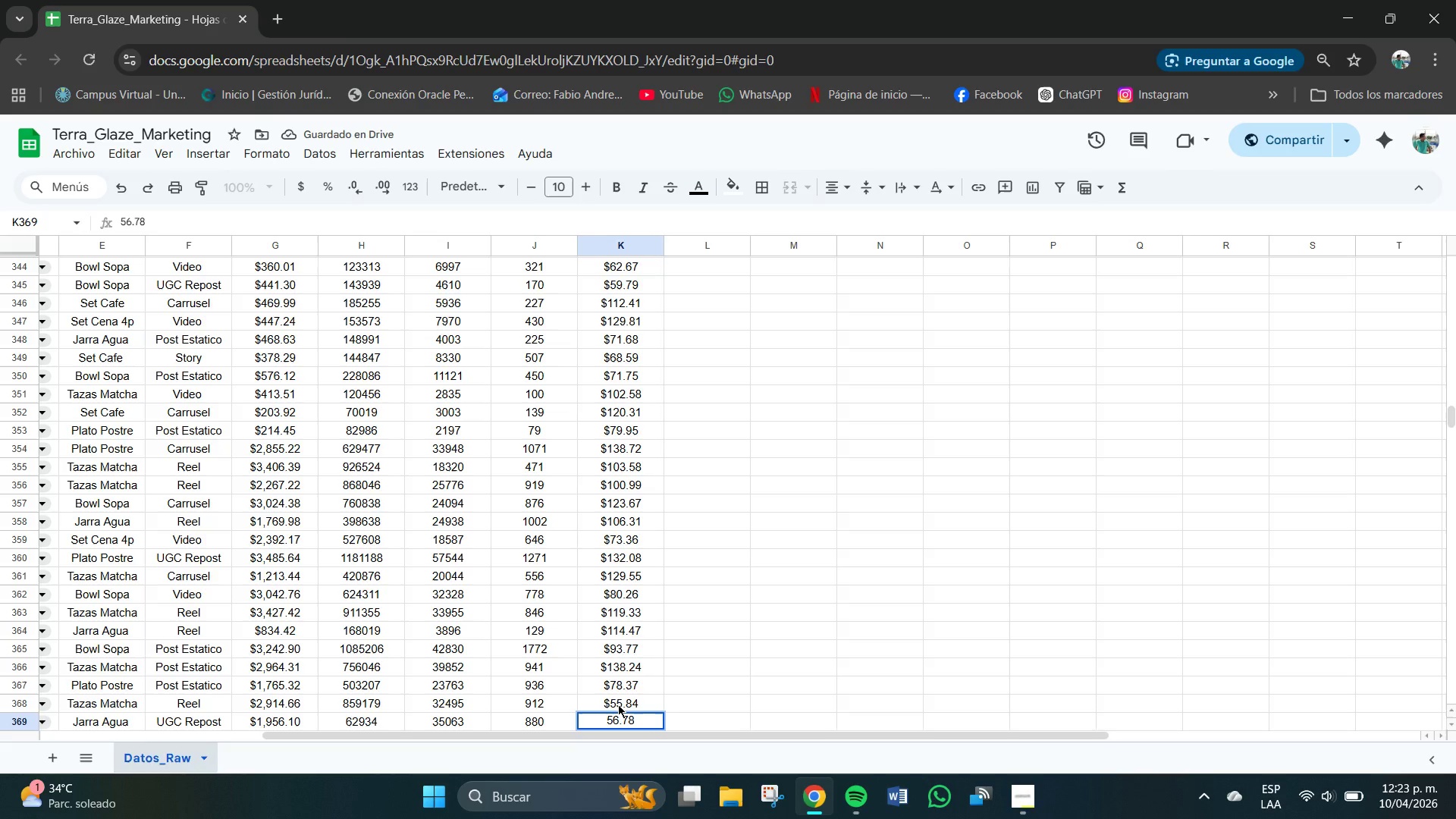 
key(NumpadEnter)
 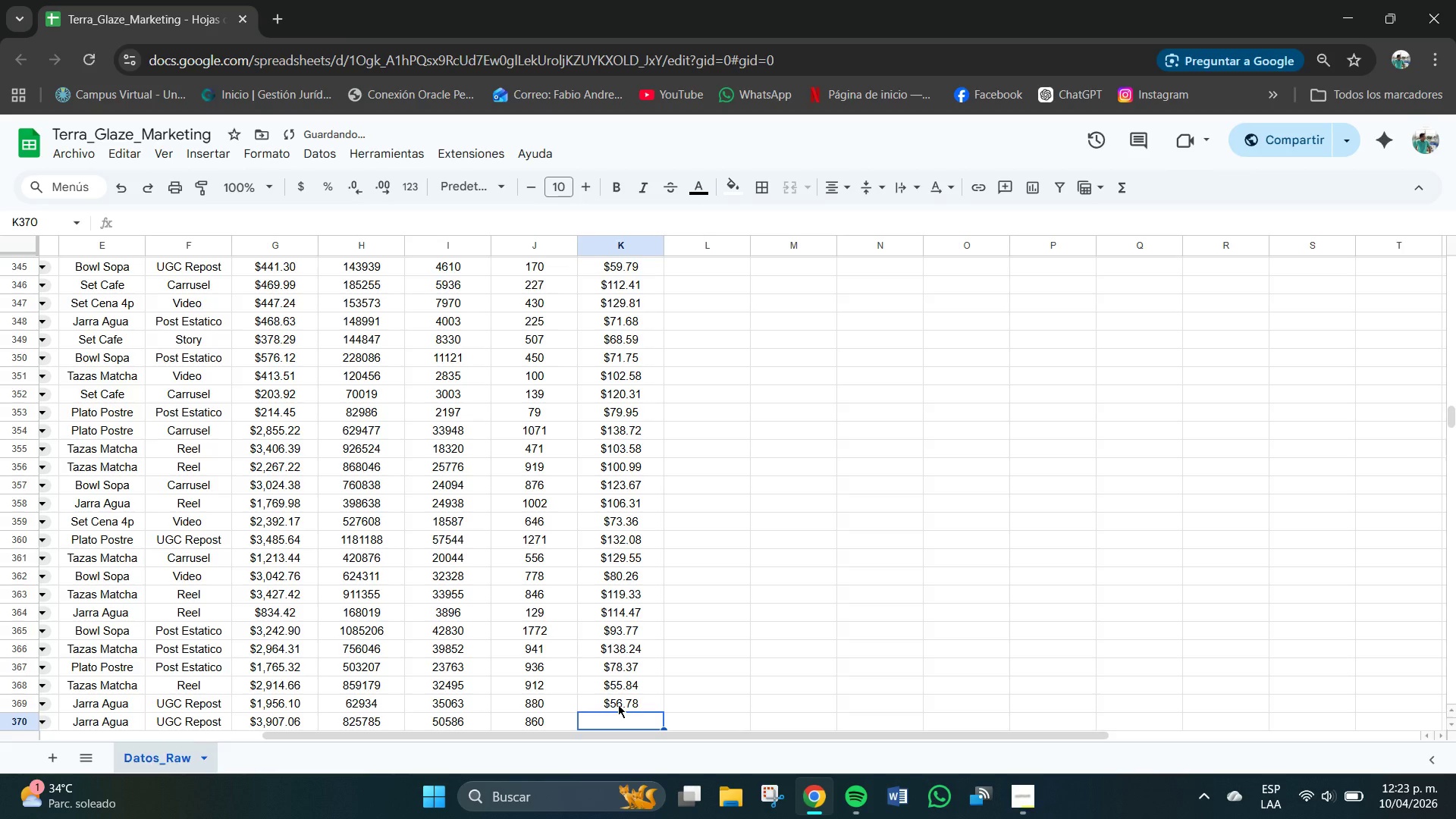 
key(Numpad7)
 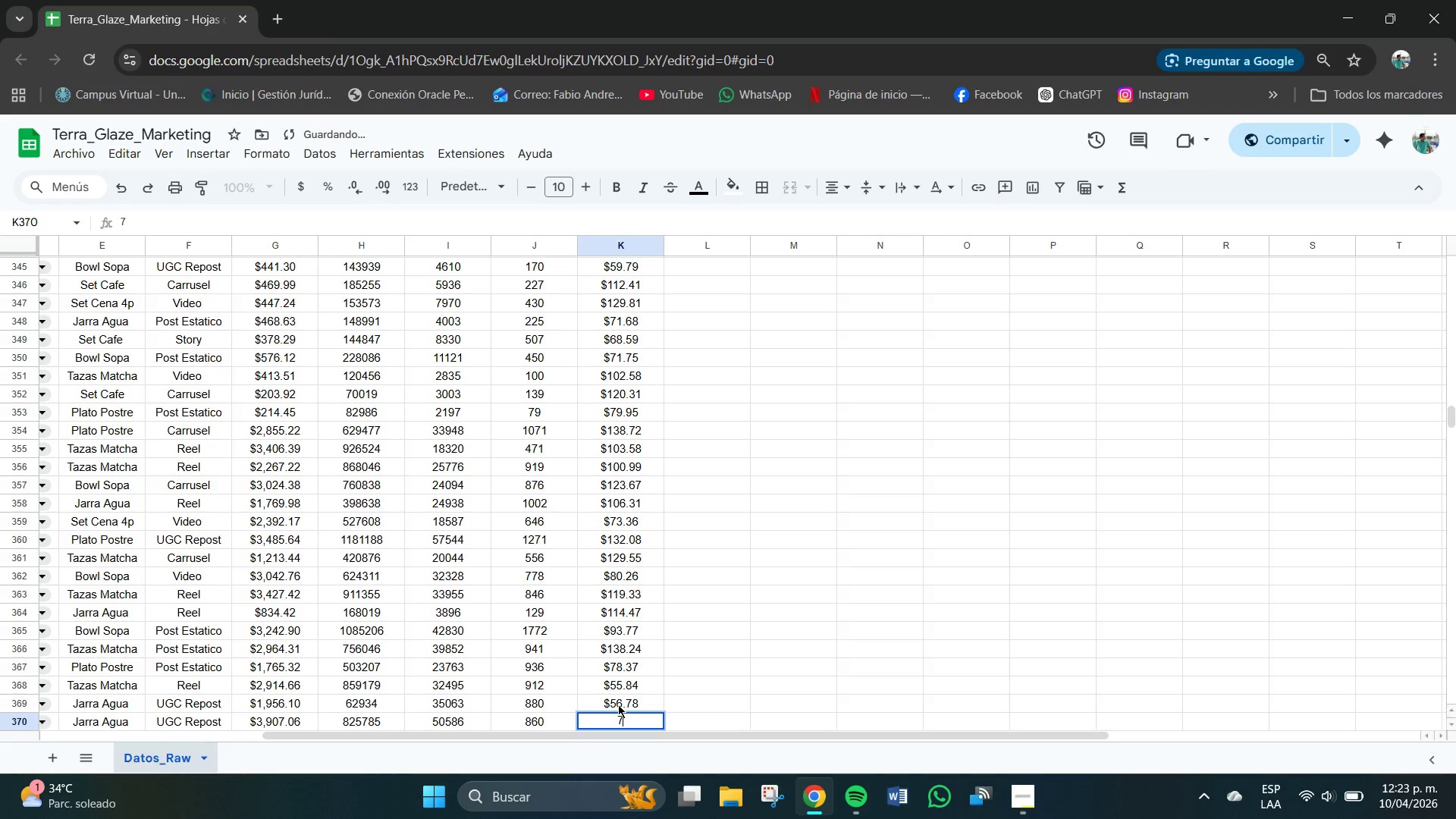 
key(Numpad1)
 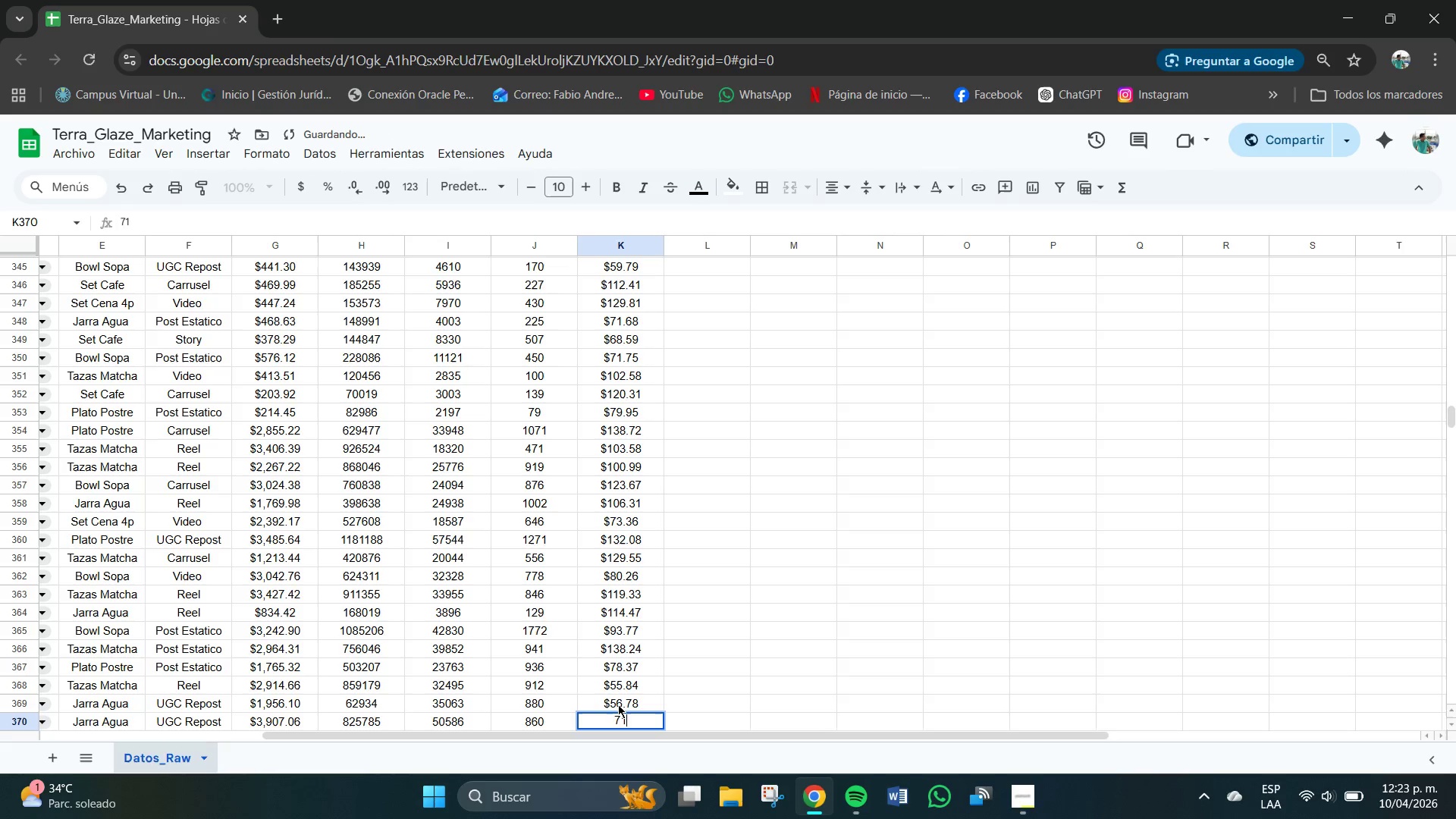 
key(NumpadDecimal)
 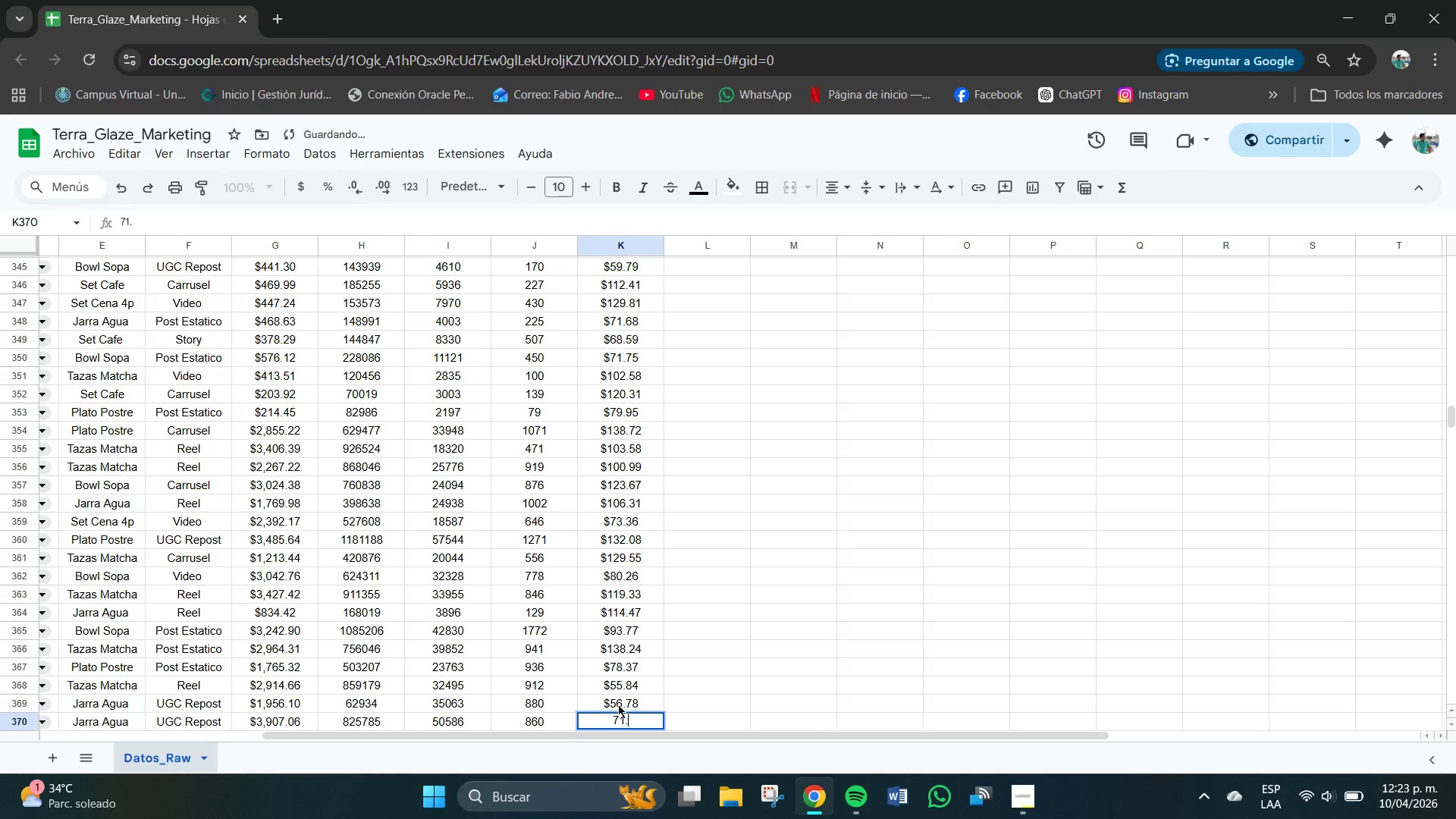 
key(Numpad7)
 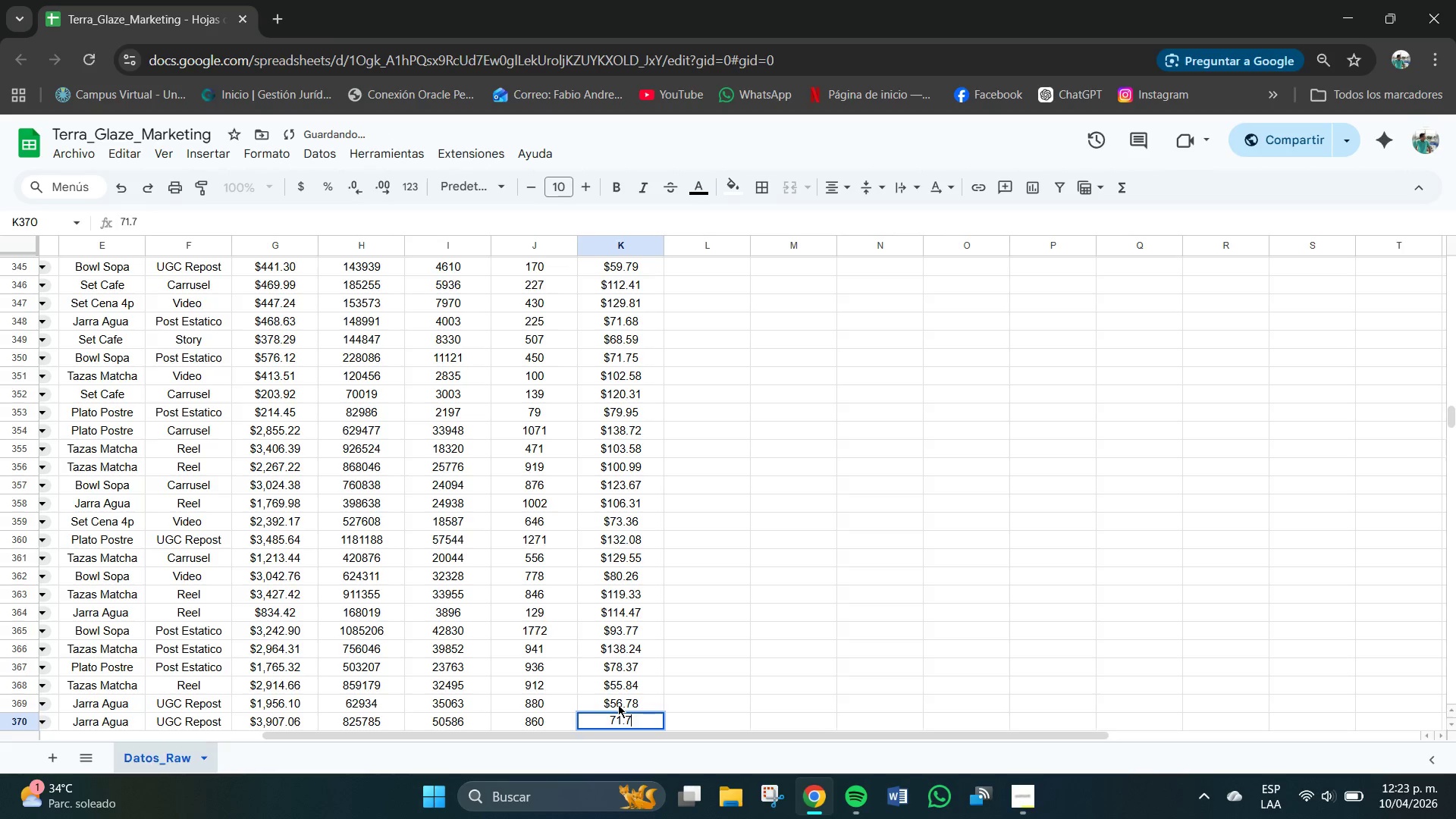 
key(Numpad3)
 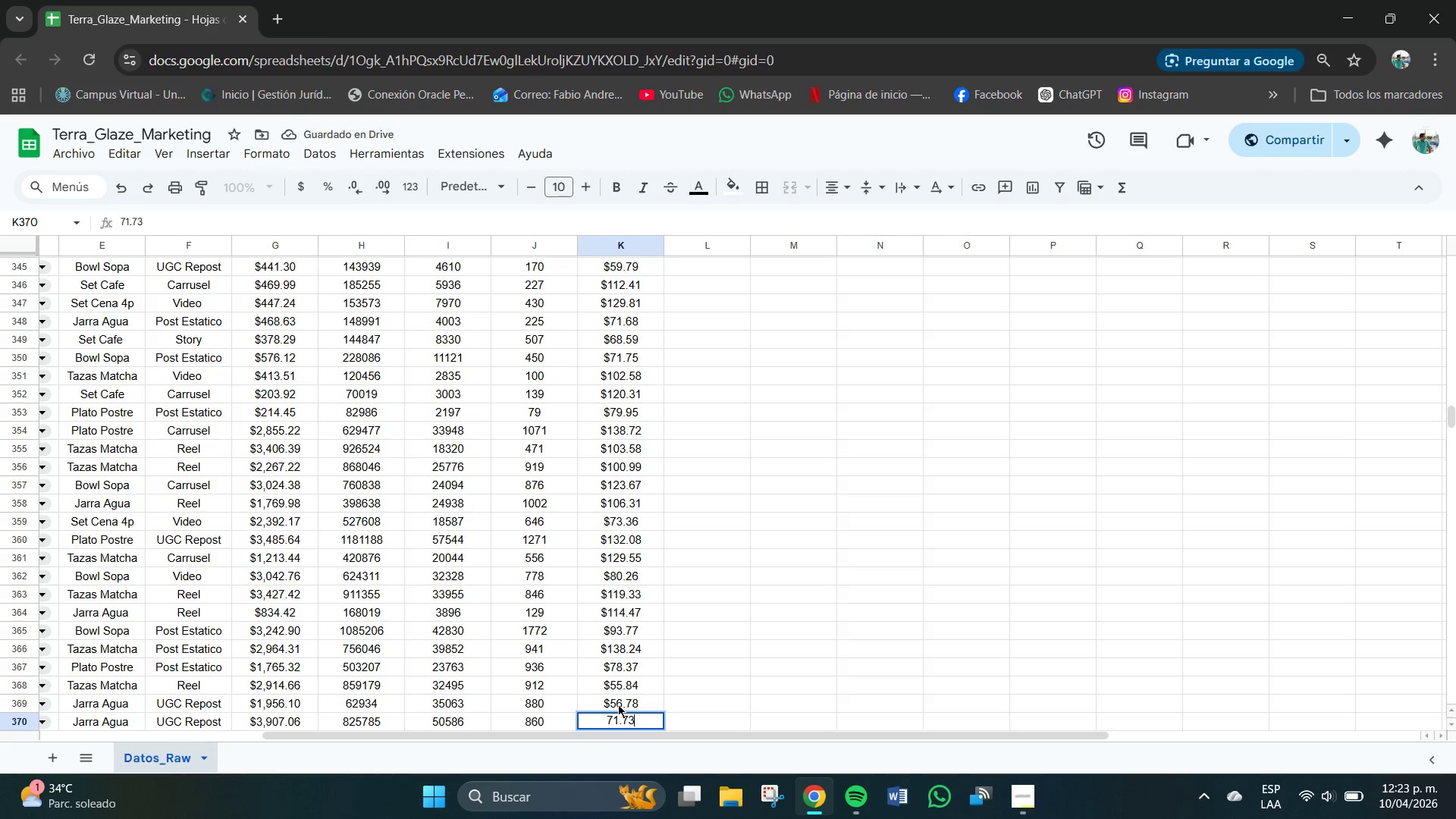 
key(NumpadEnter)
 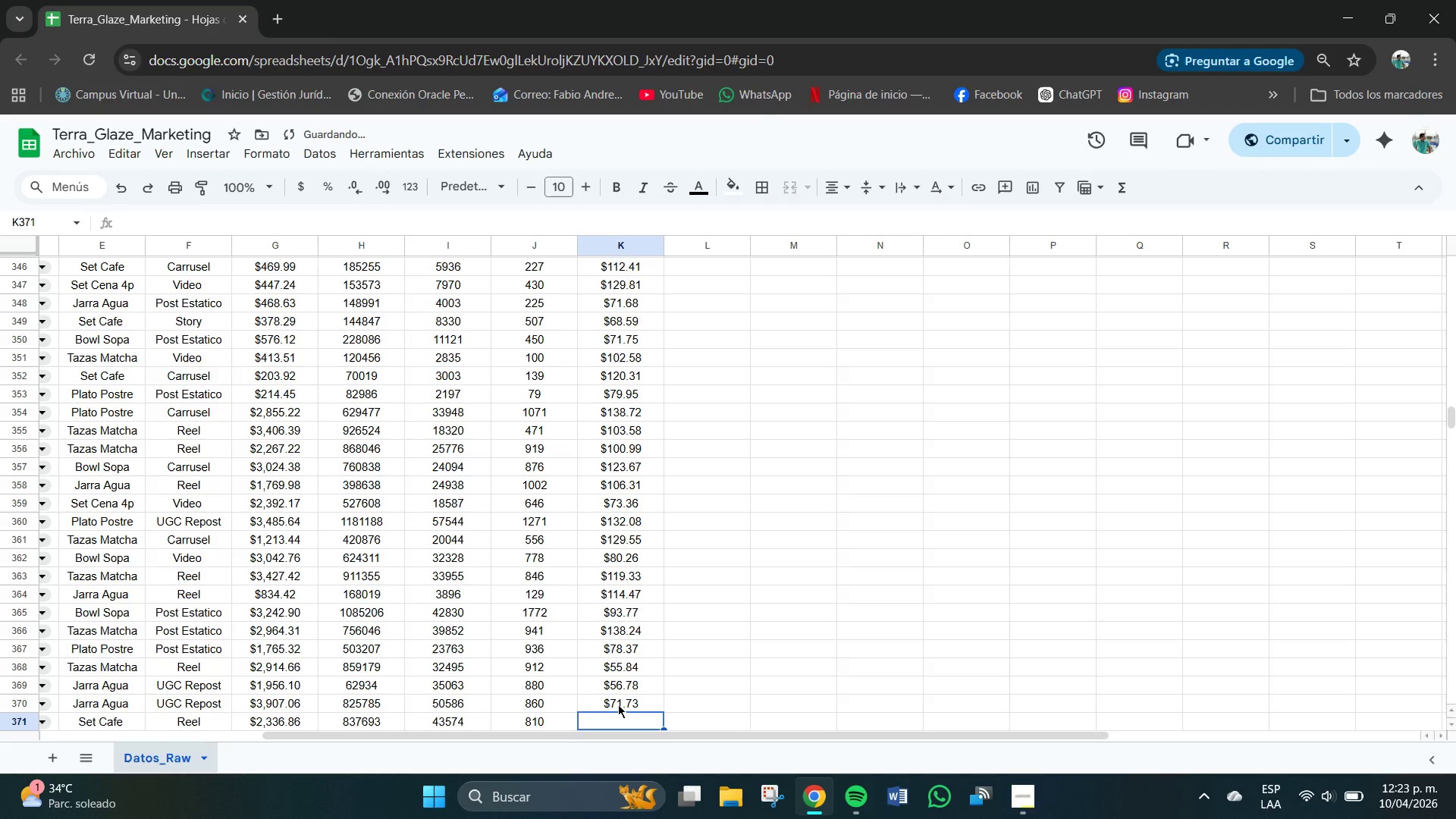 
key(Numpad1)
 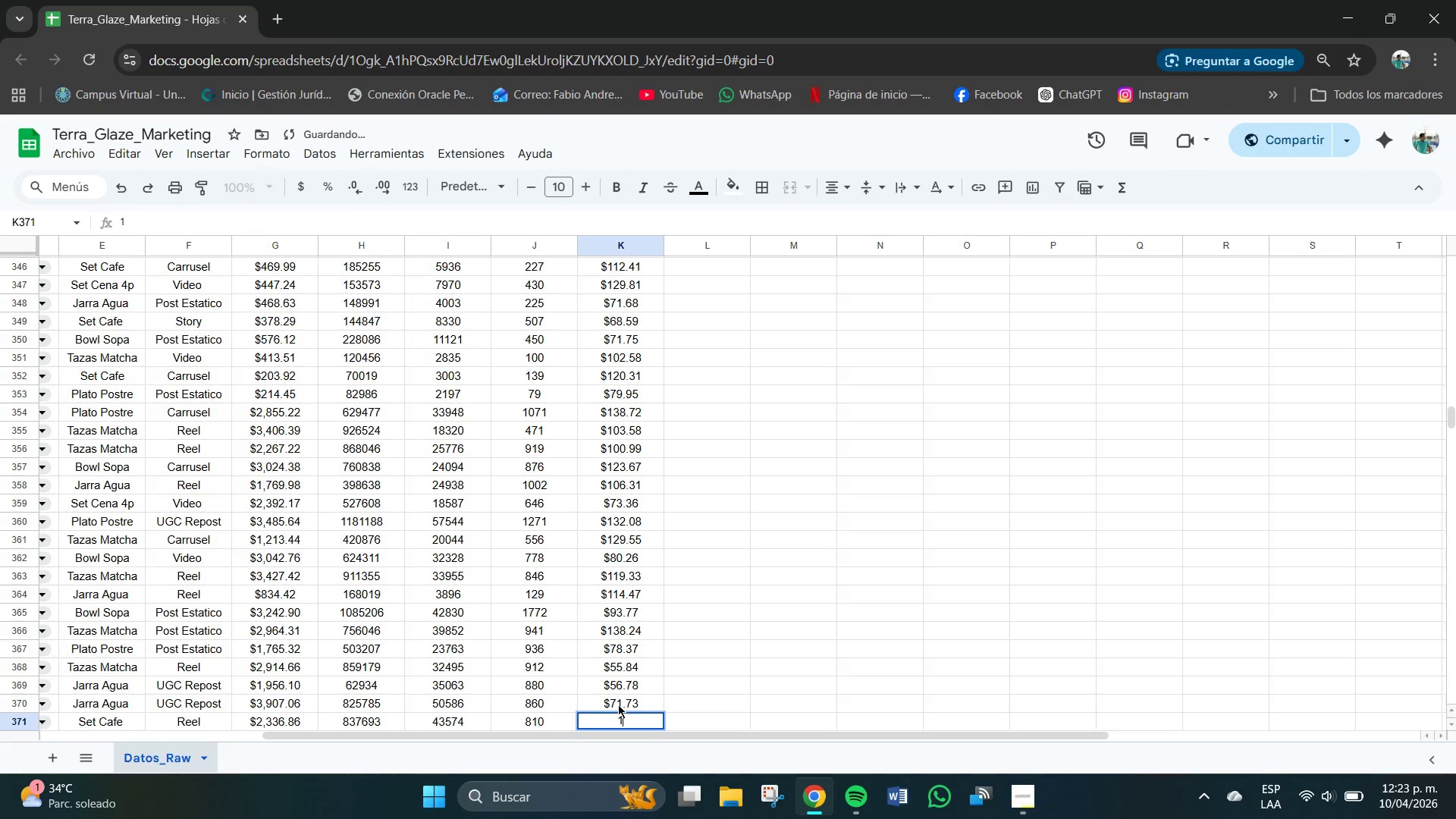 
key(Numpad0)
 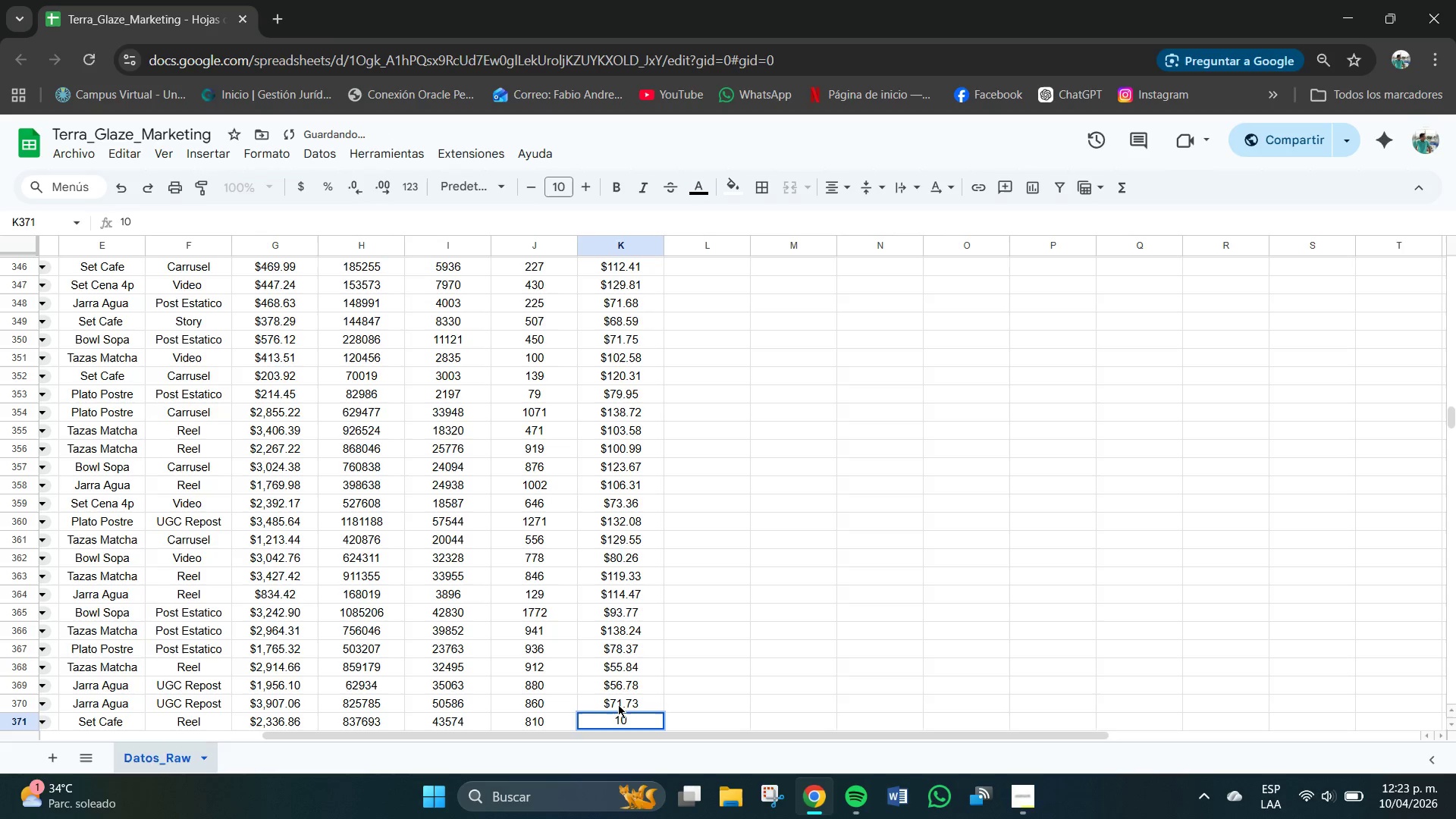 
key(Numpad7)
 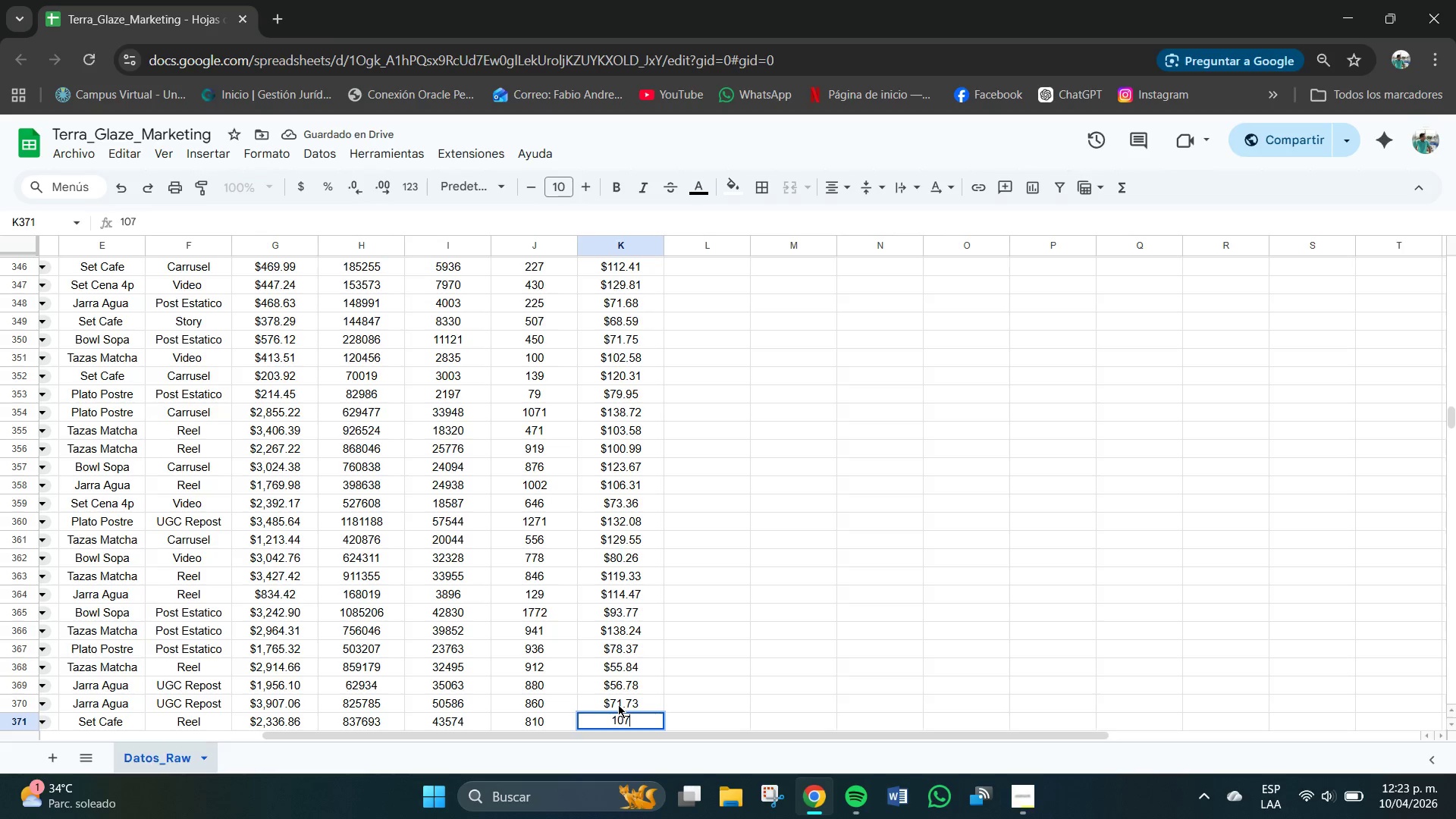 
key(NumpadDecimal)
 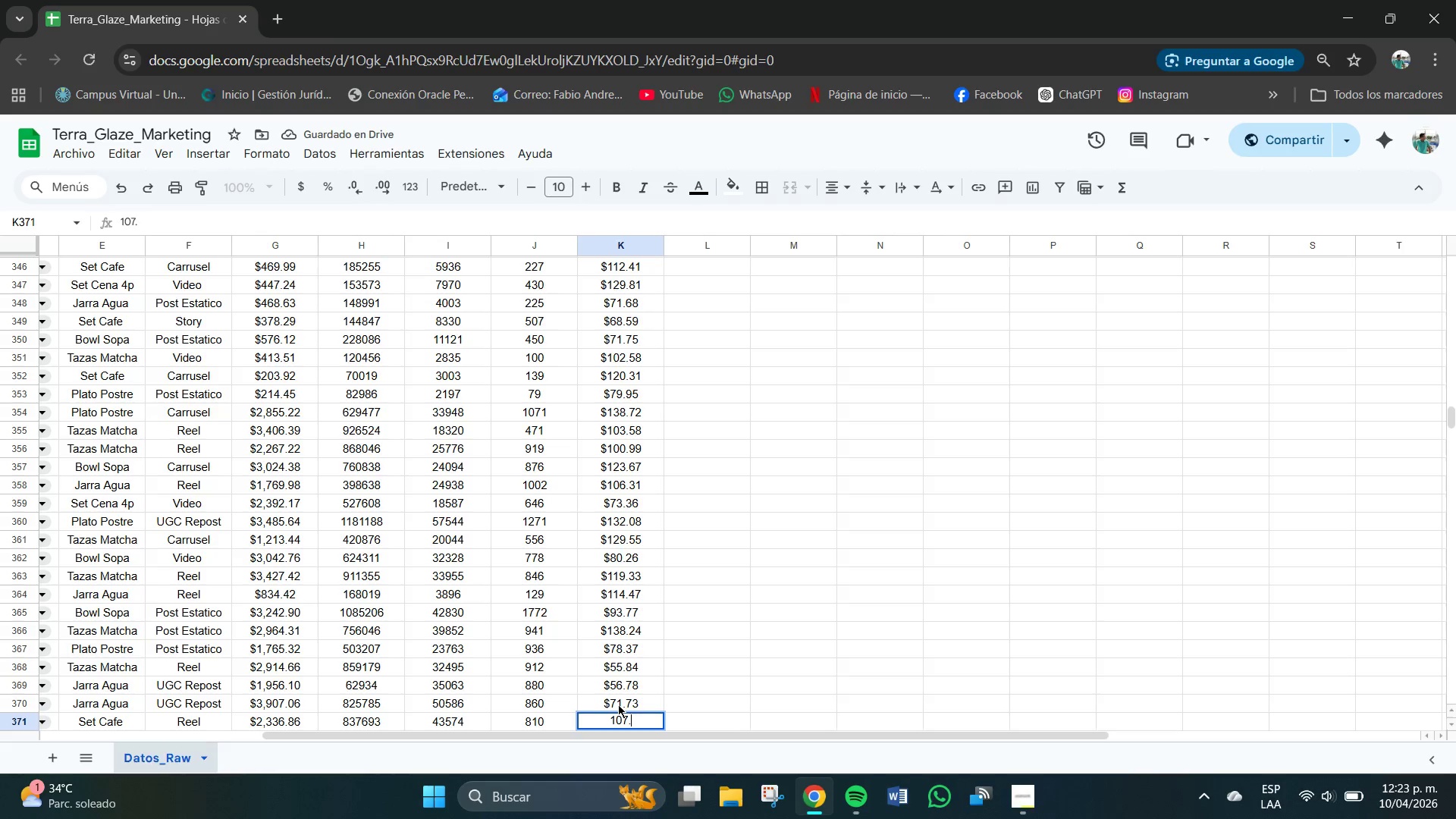 
key(Numpad1)
 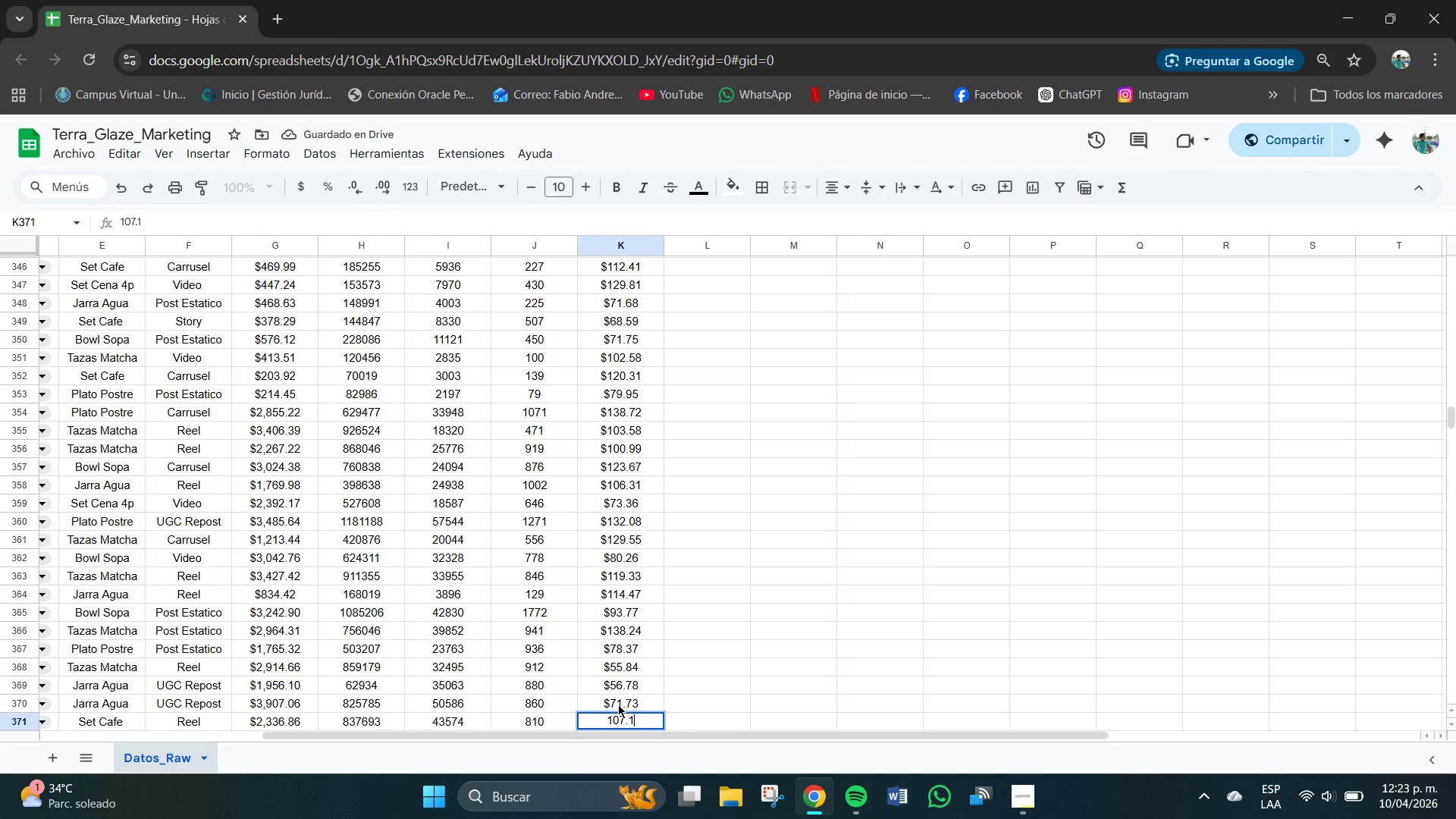 
key(Numpad2)
 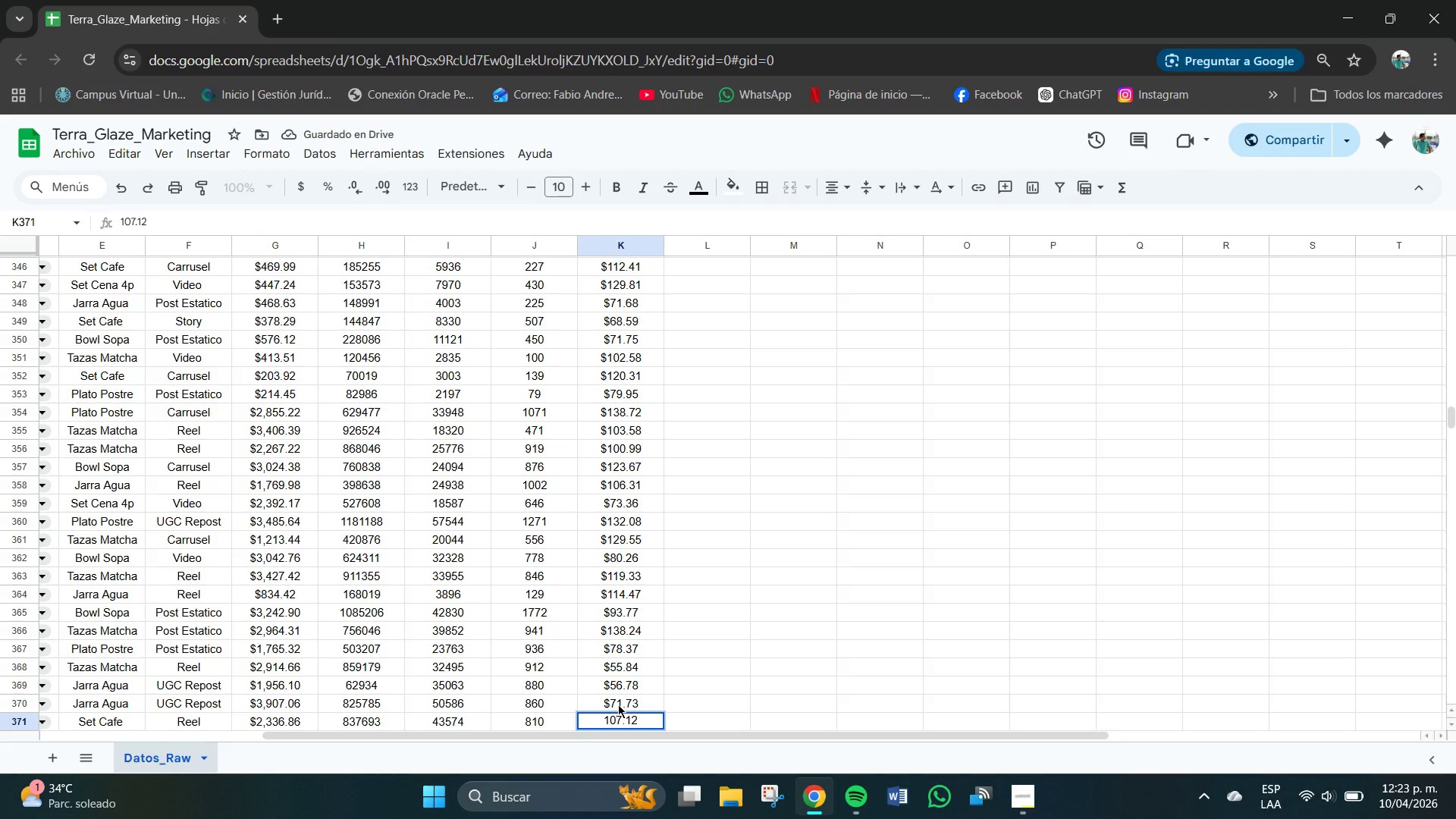 
key(NumpadEnter)
 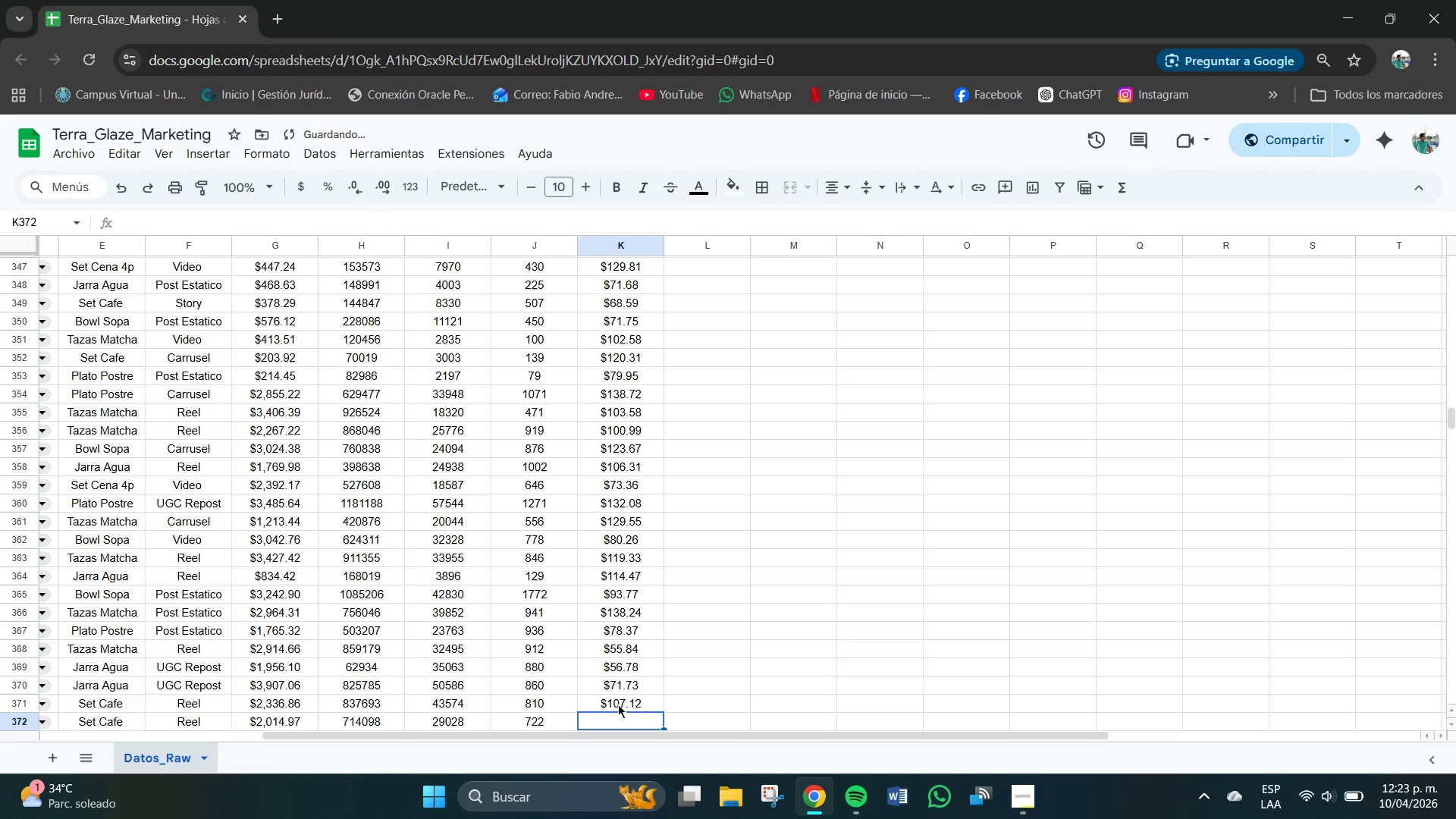 
key(Numpad8)
 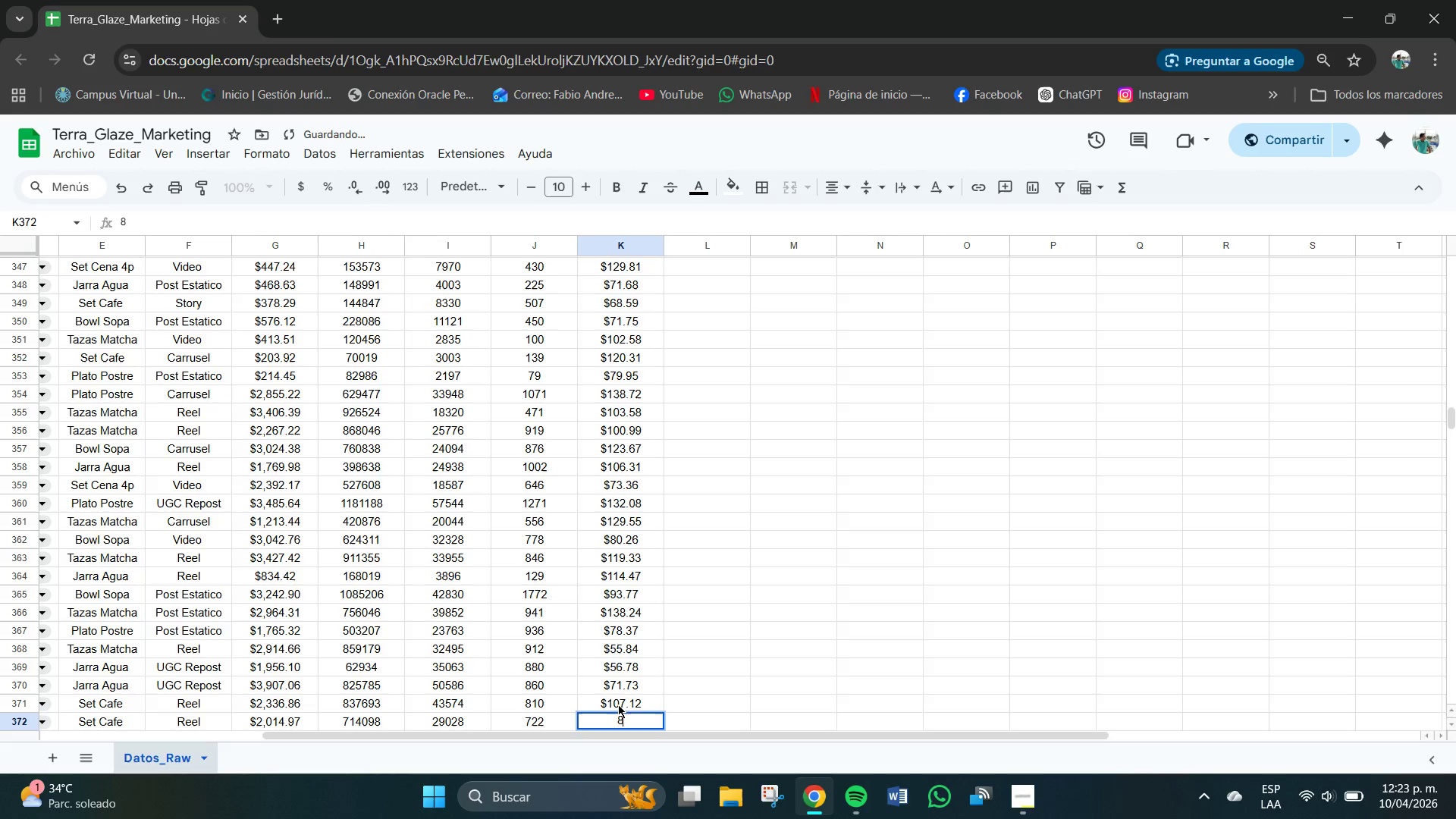 
key(Numpad6)
 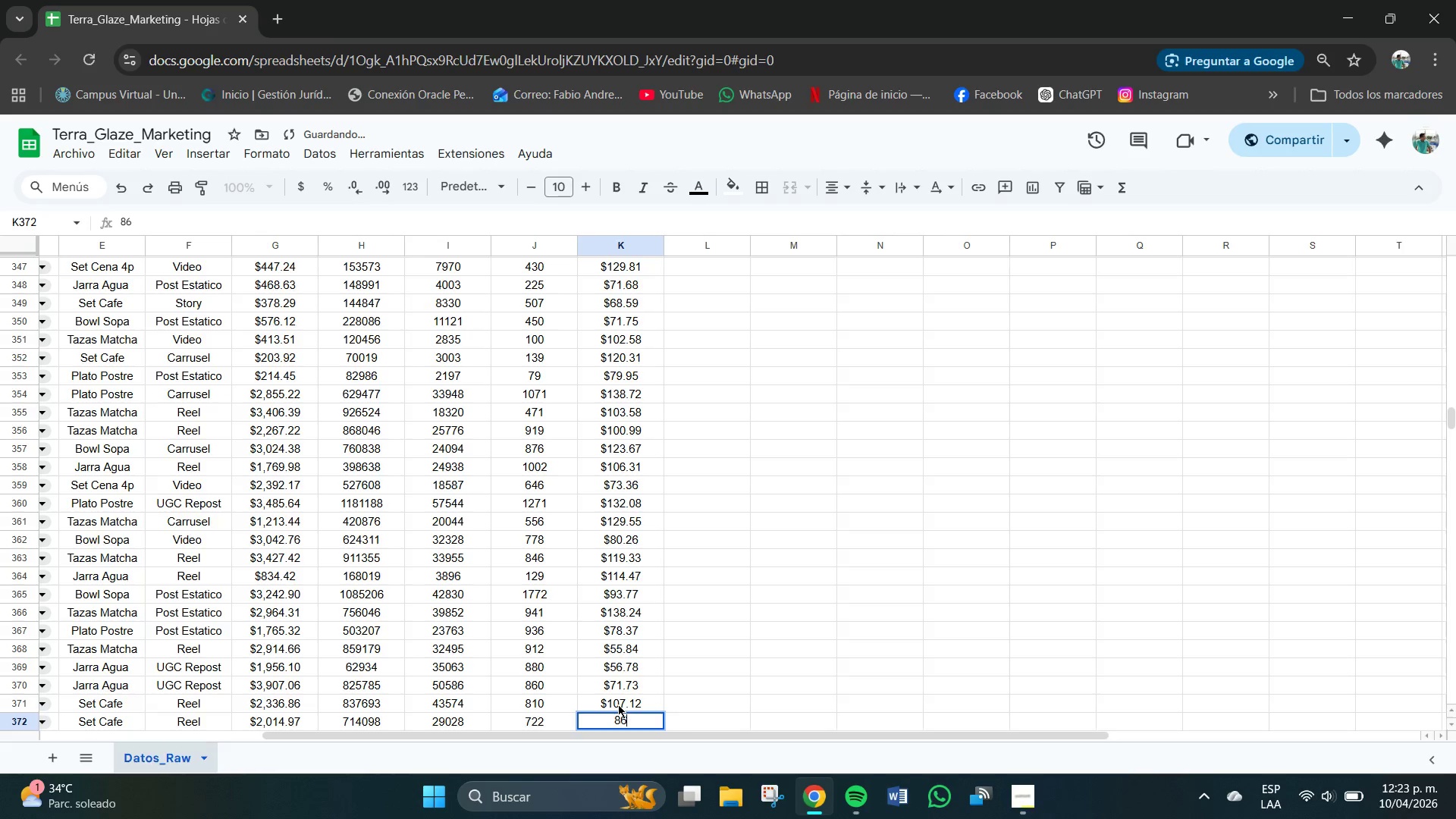 
key(NumpadDecimal)
 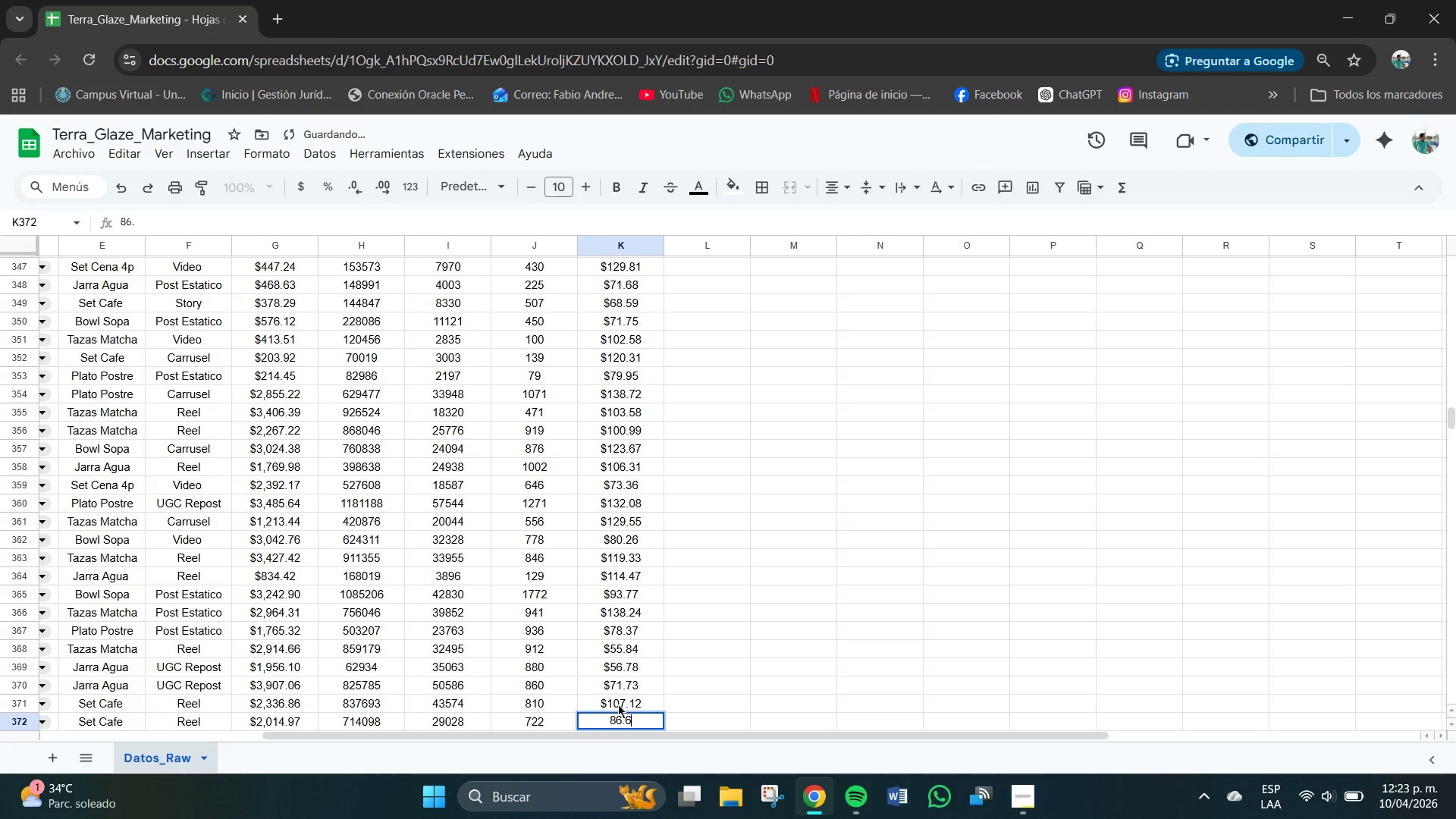 
key(Numpad6)
 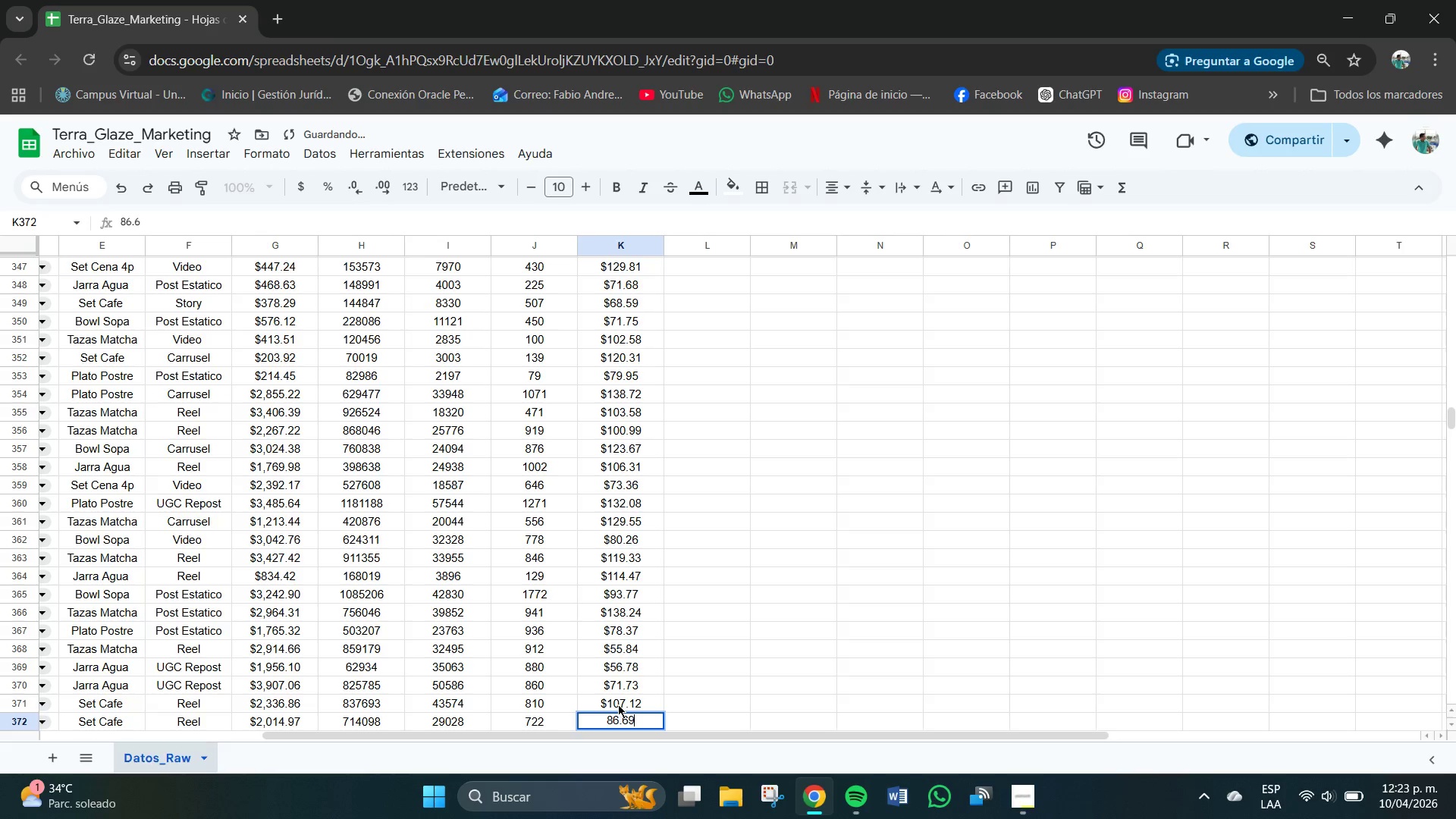 
key(Numpad9)
 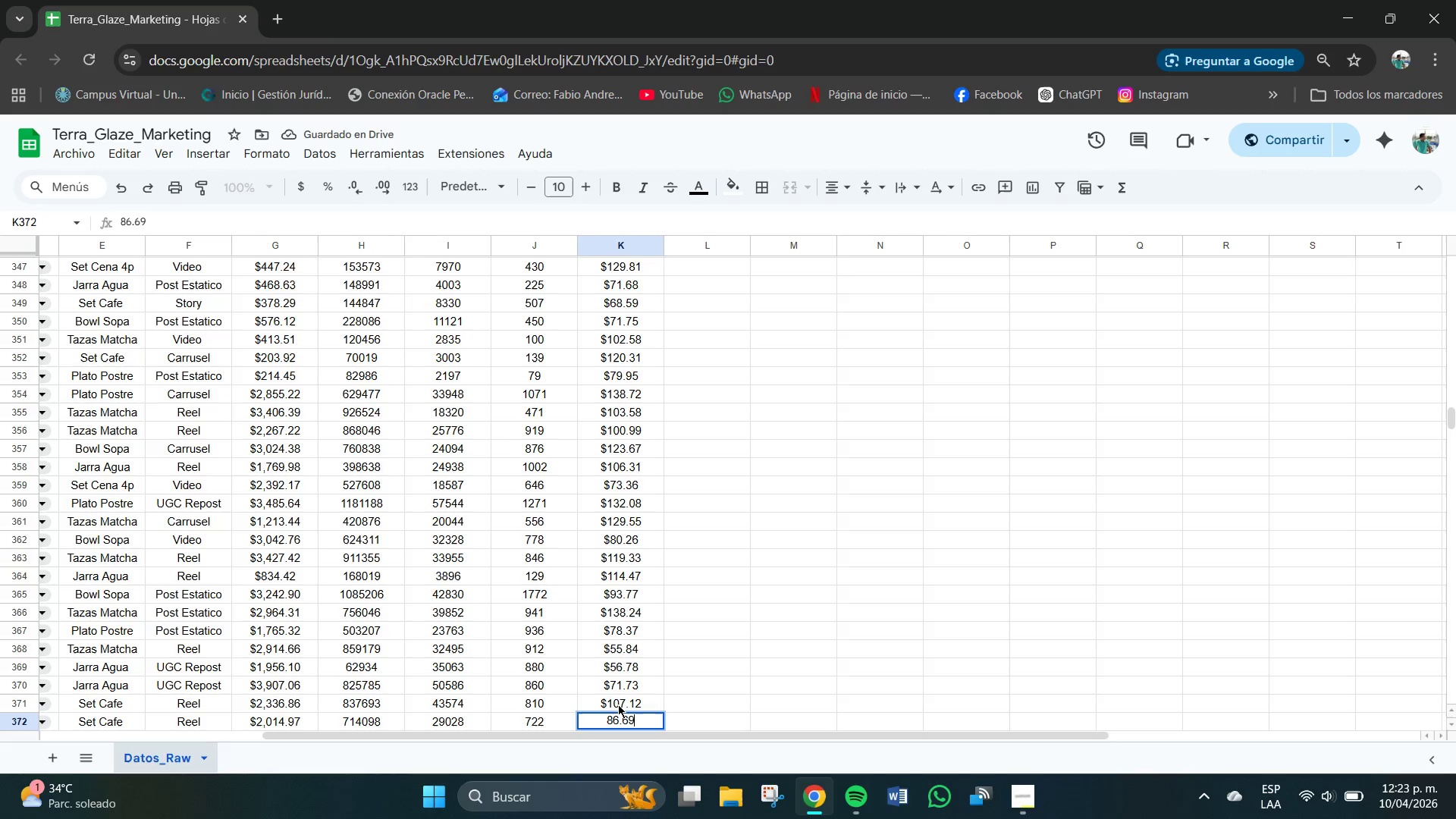 
key(NumpadEnter)
 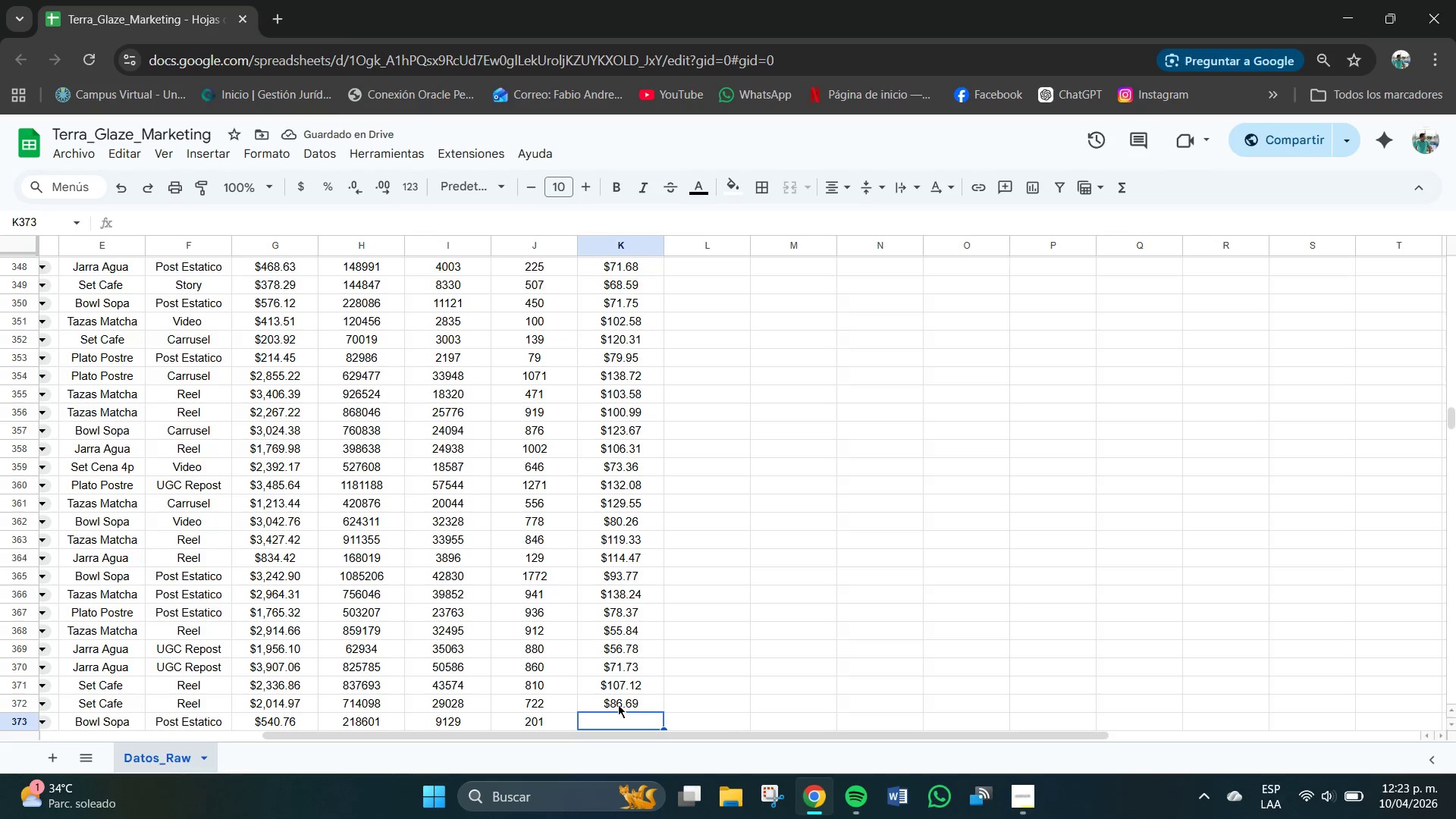 
key(Numpad7)
 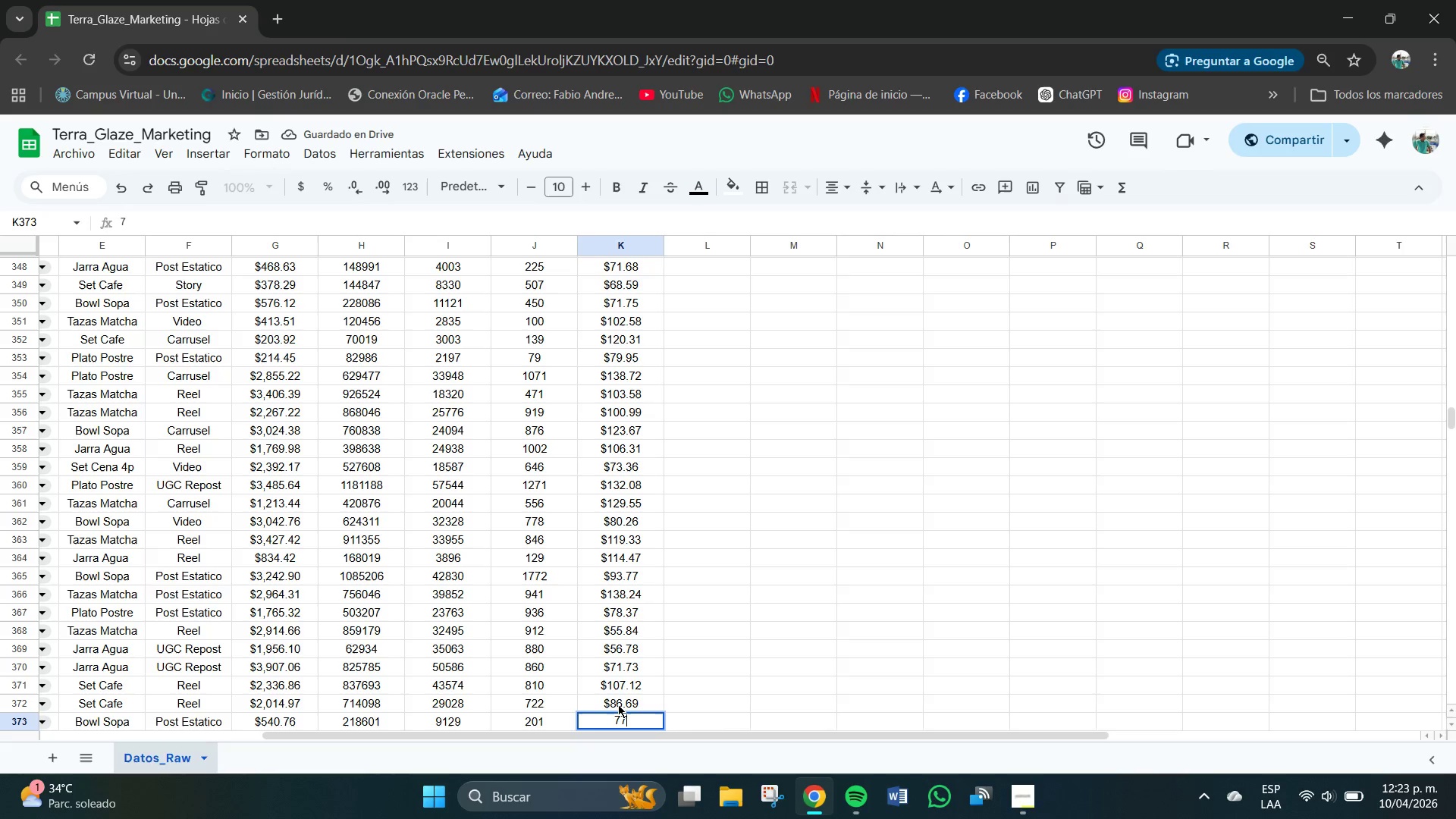 
key(Numpad7)
 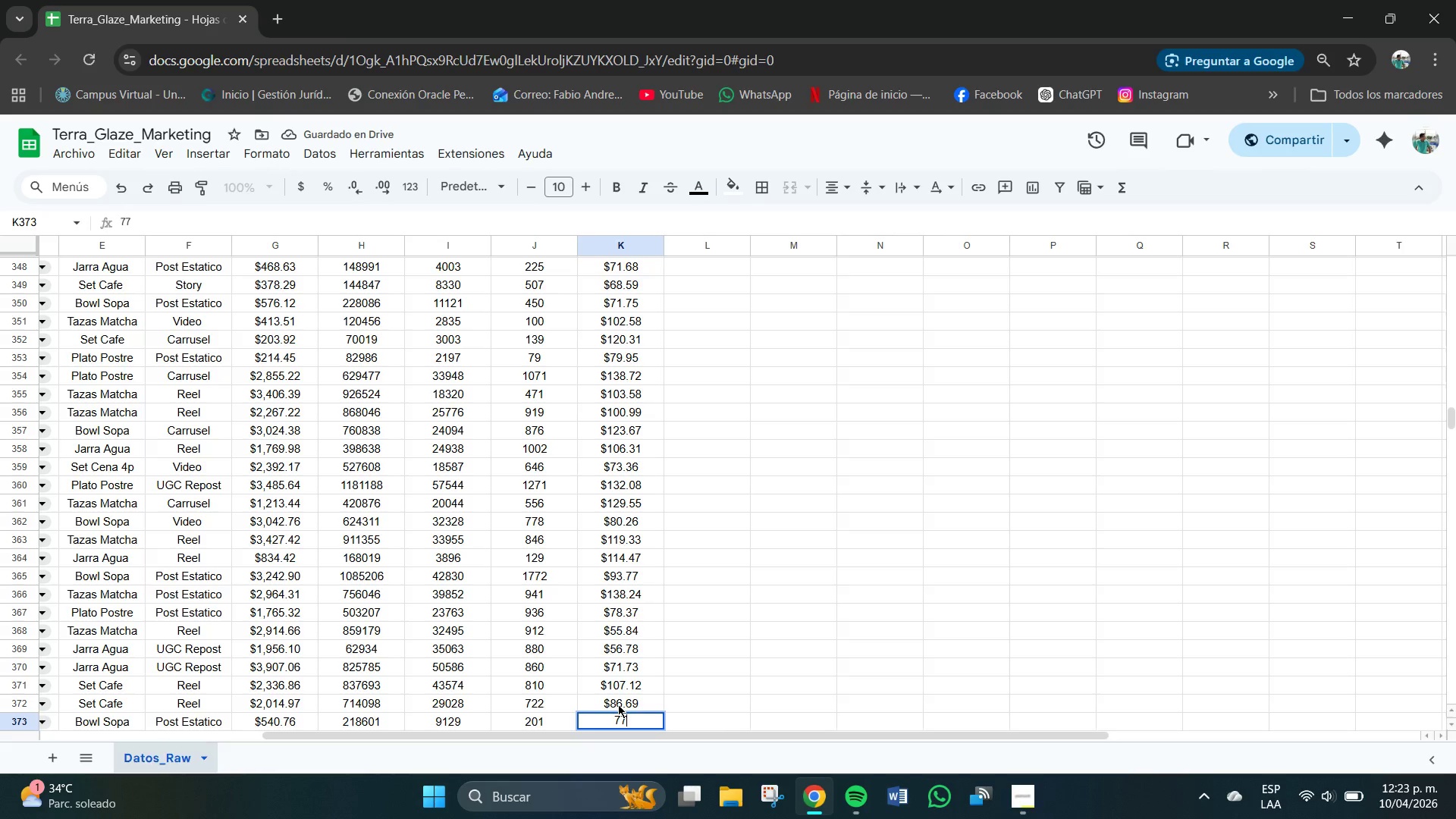 
key(NumpadDecimal)
 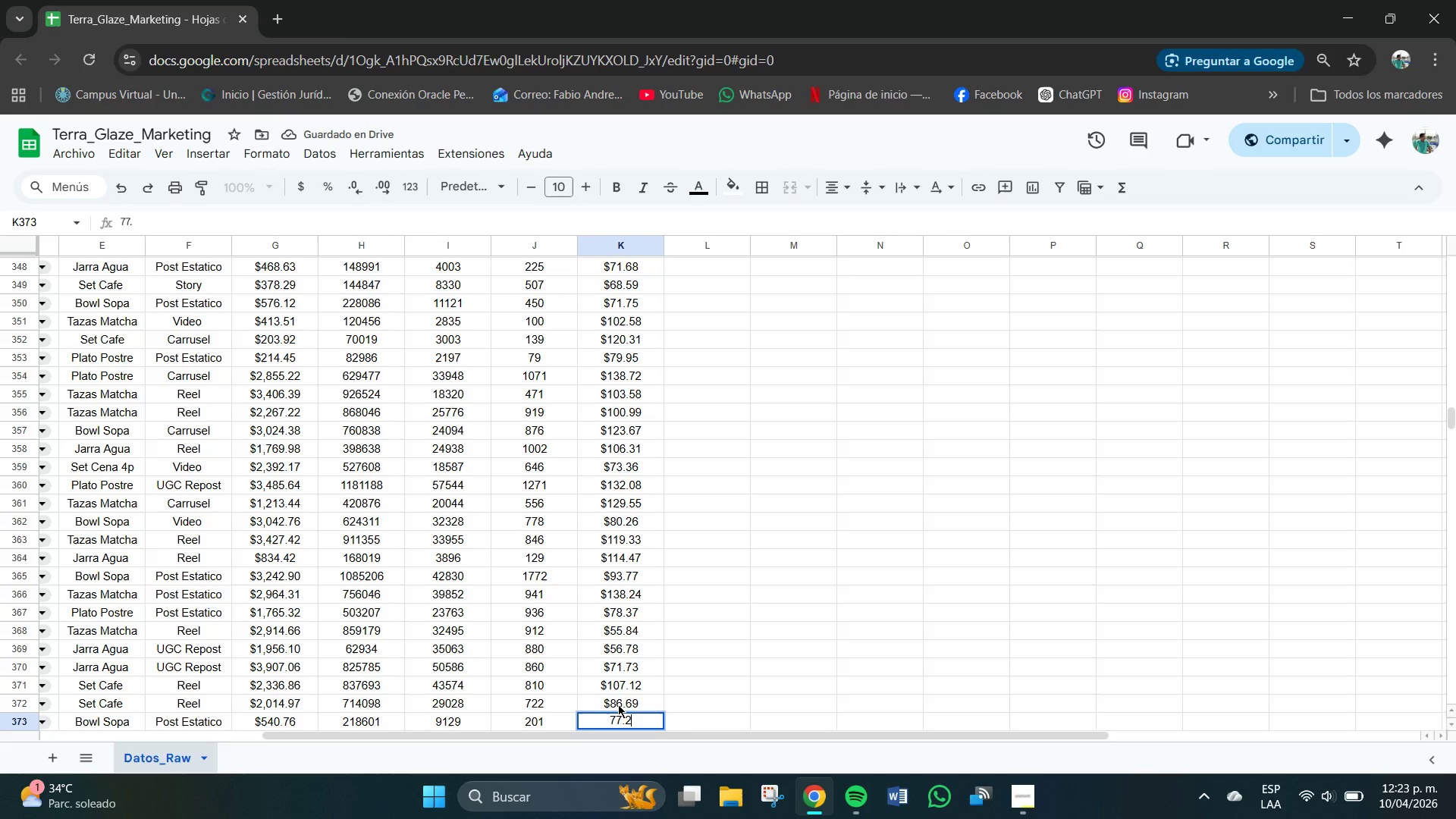 
key(Numpad2)
 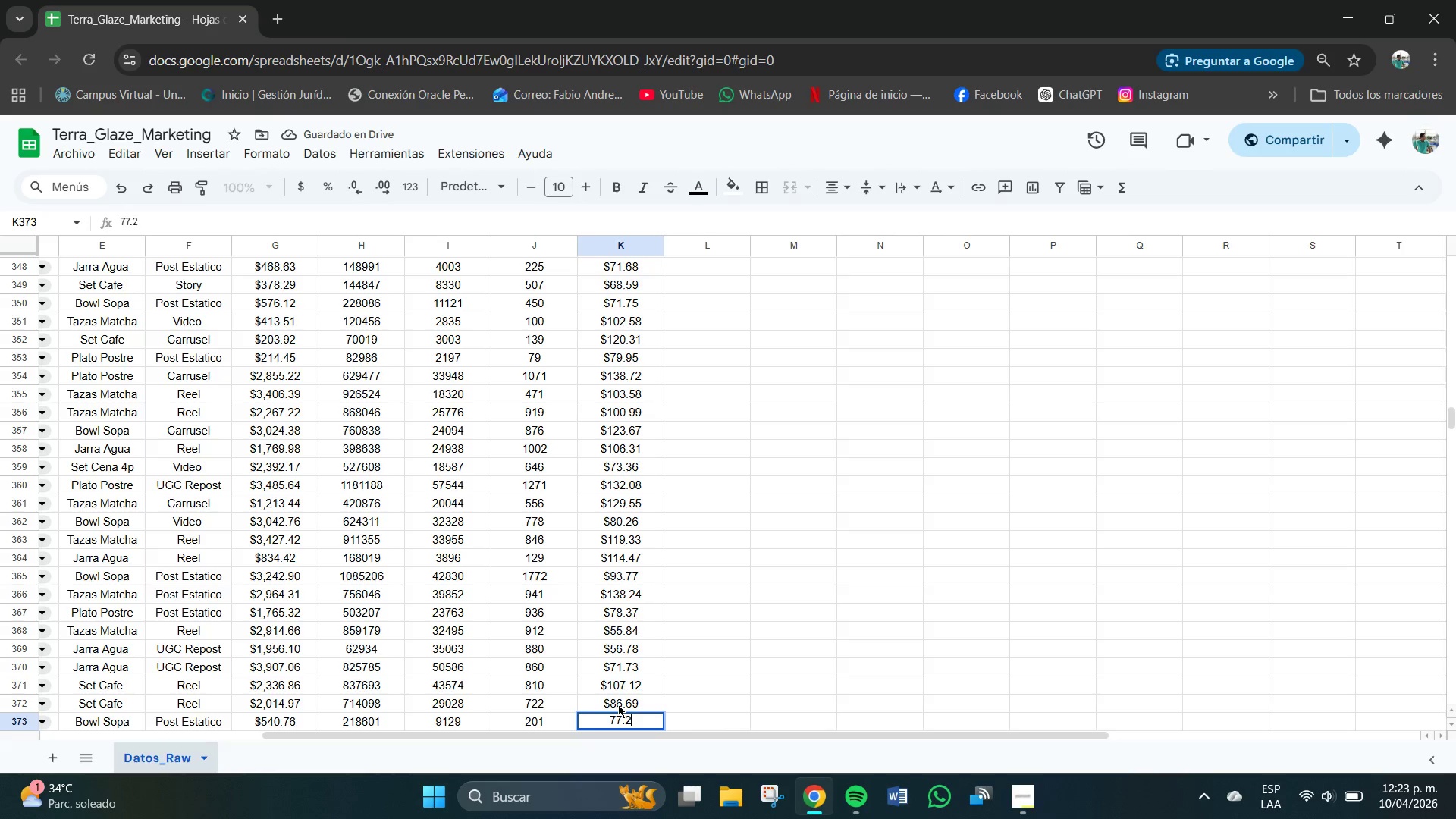 
key(Numpad3)
 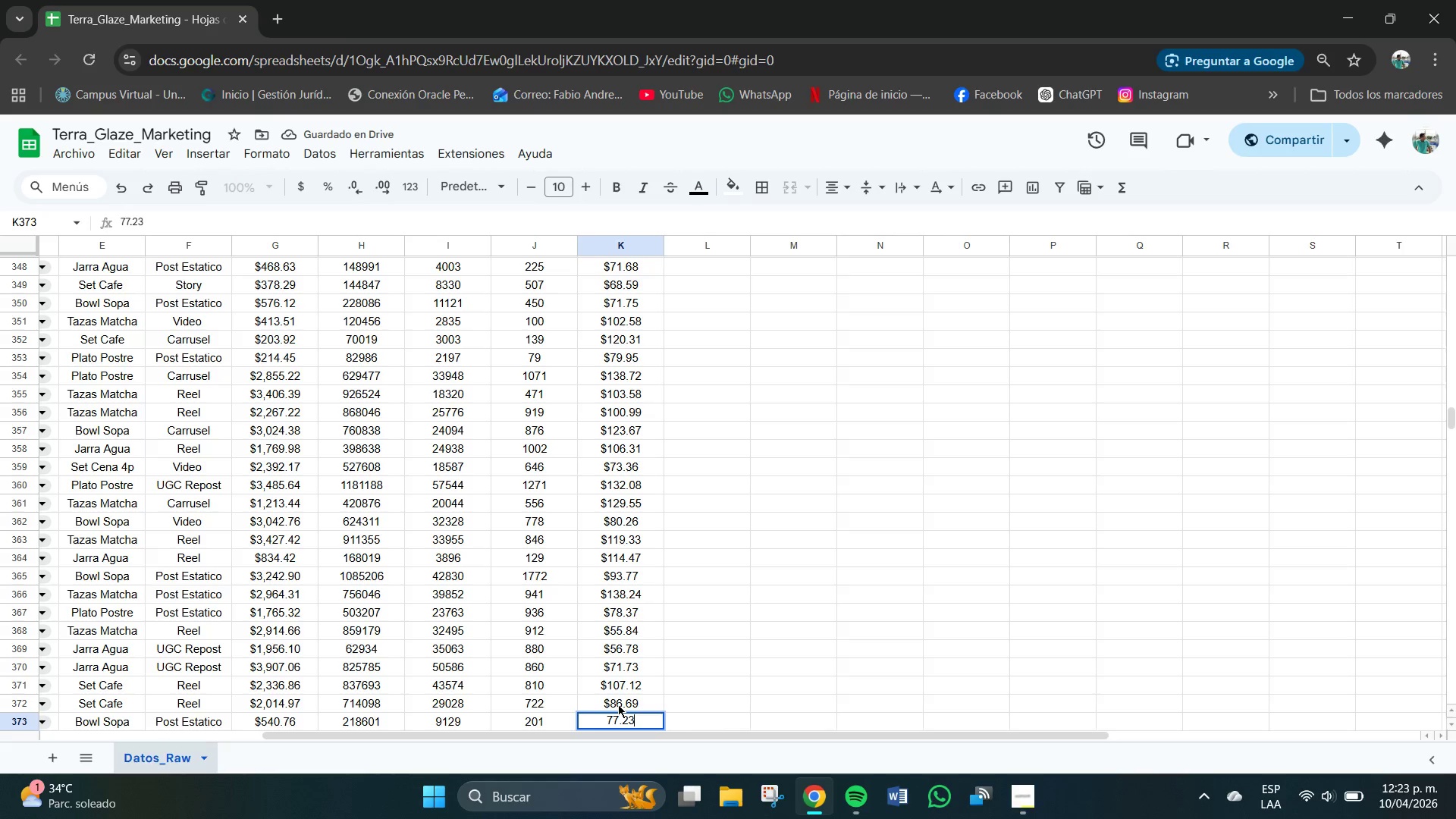 
key(NumpadEnter)
 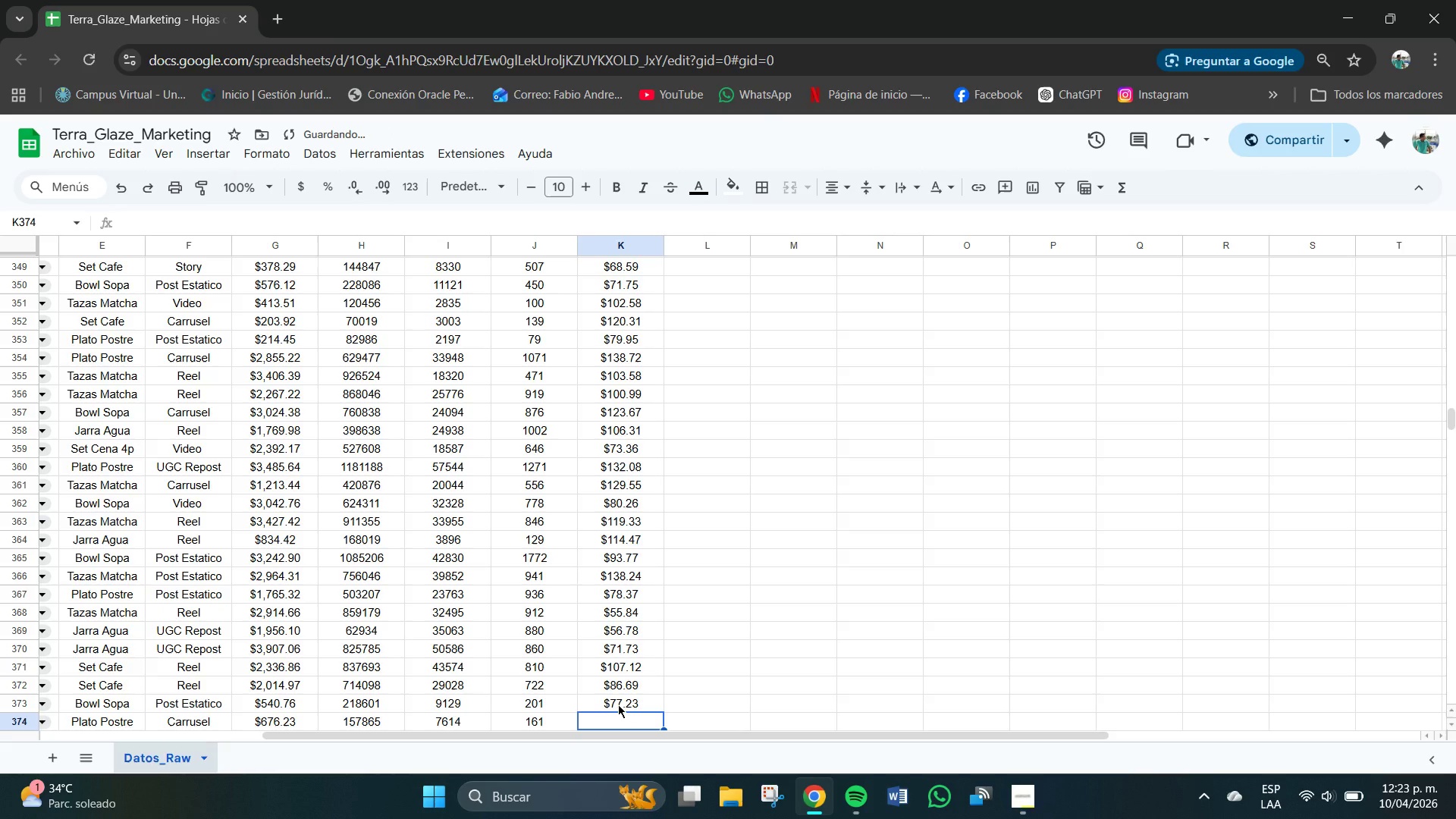 
key(Numpad6)
 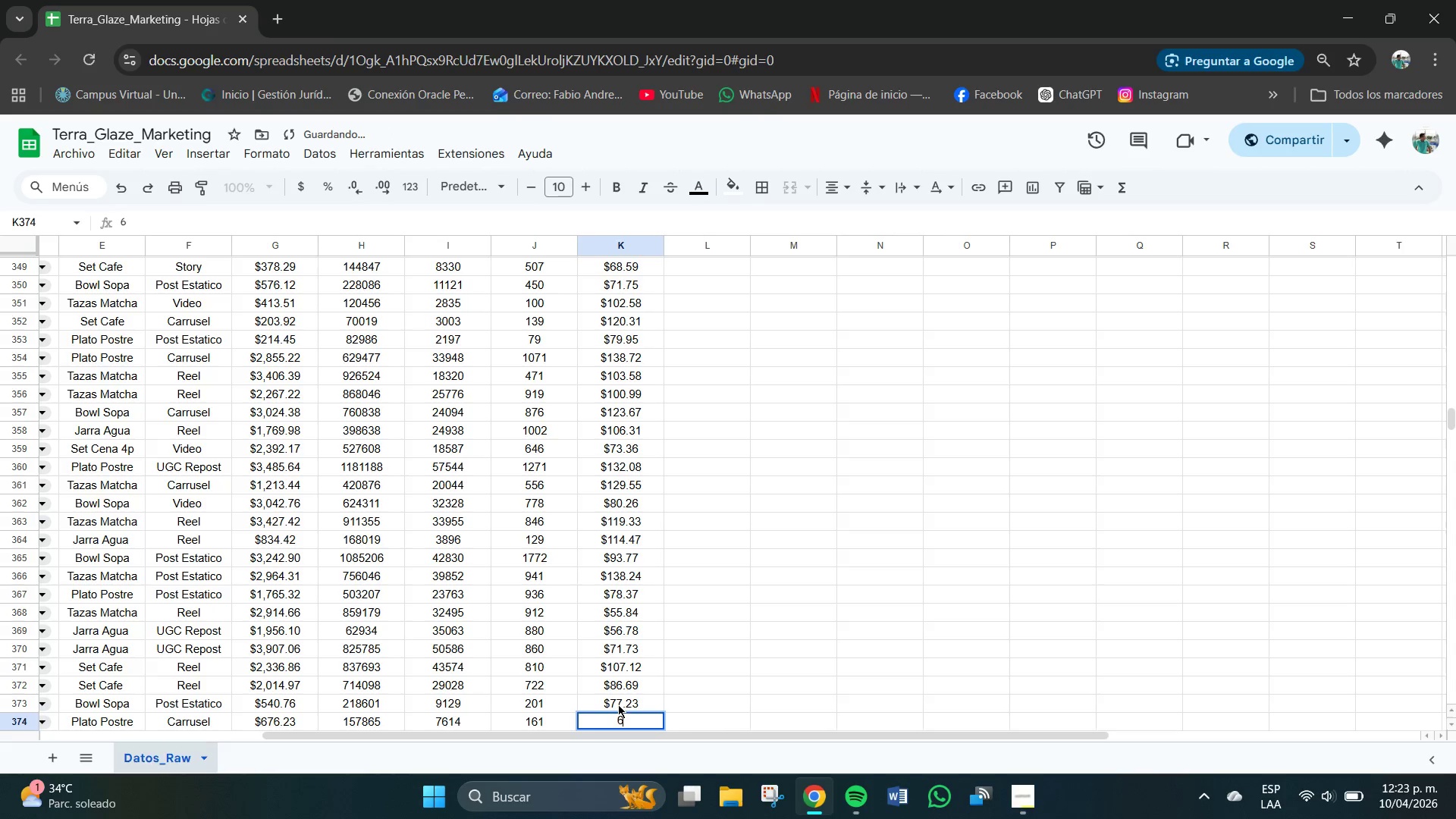 
key(Numpad0)
 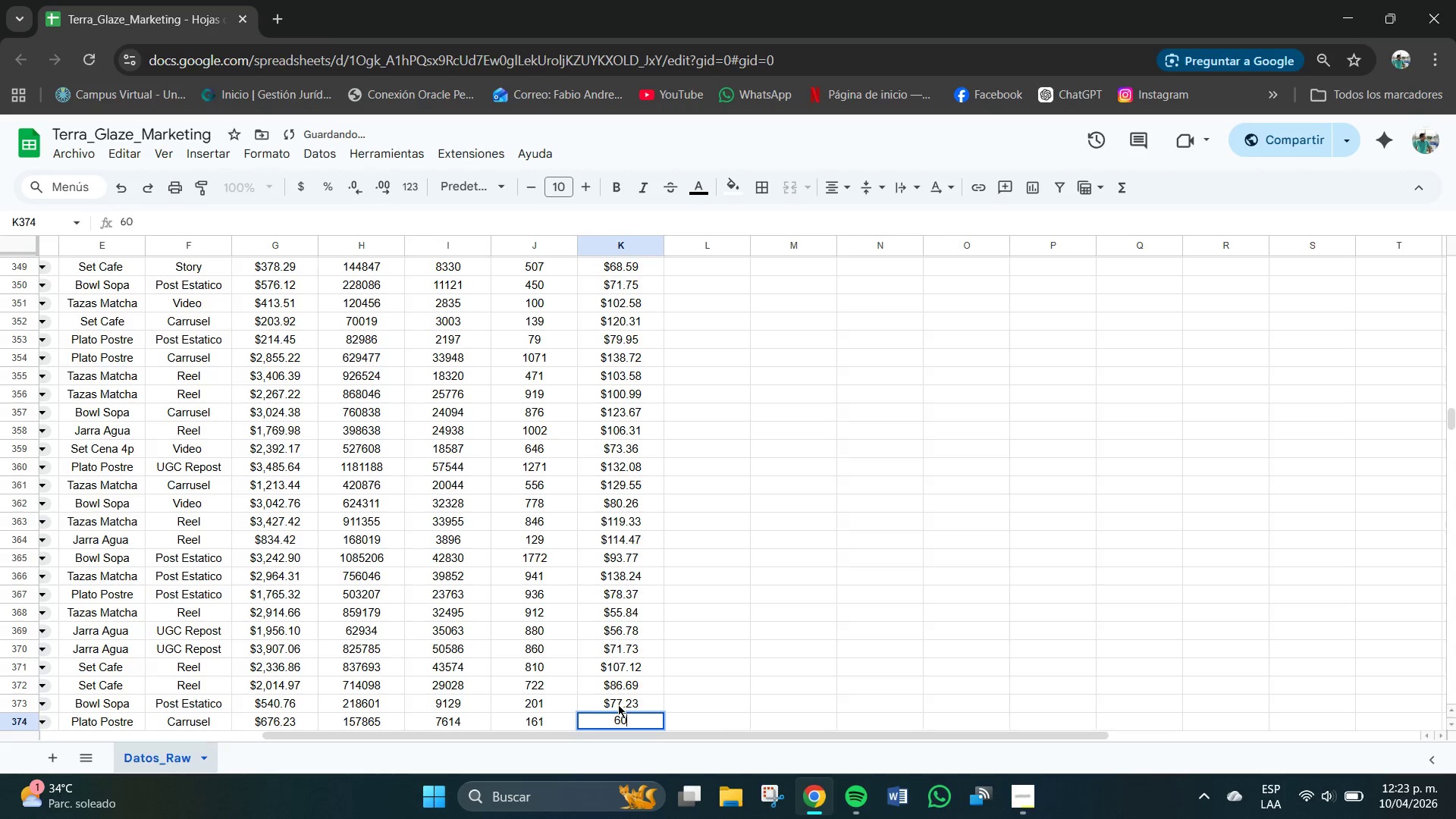 
key(NumpadDecimal)
 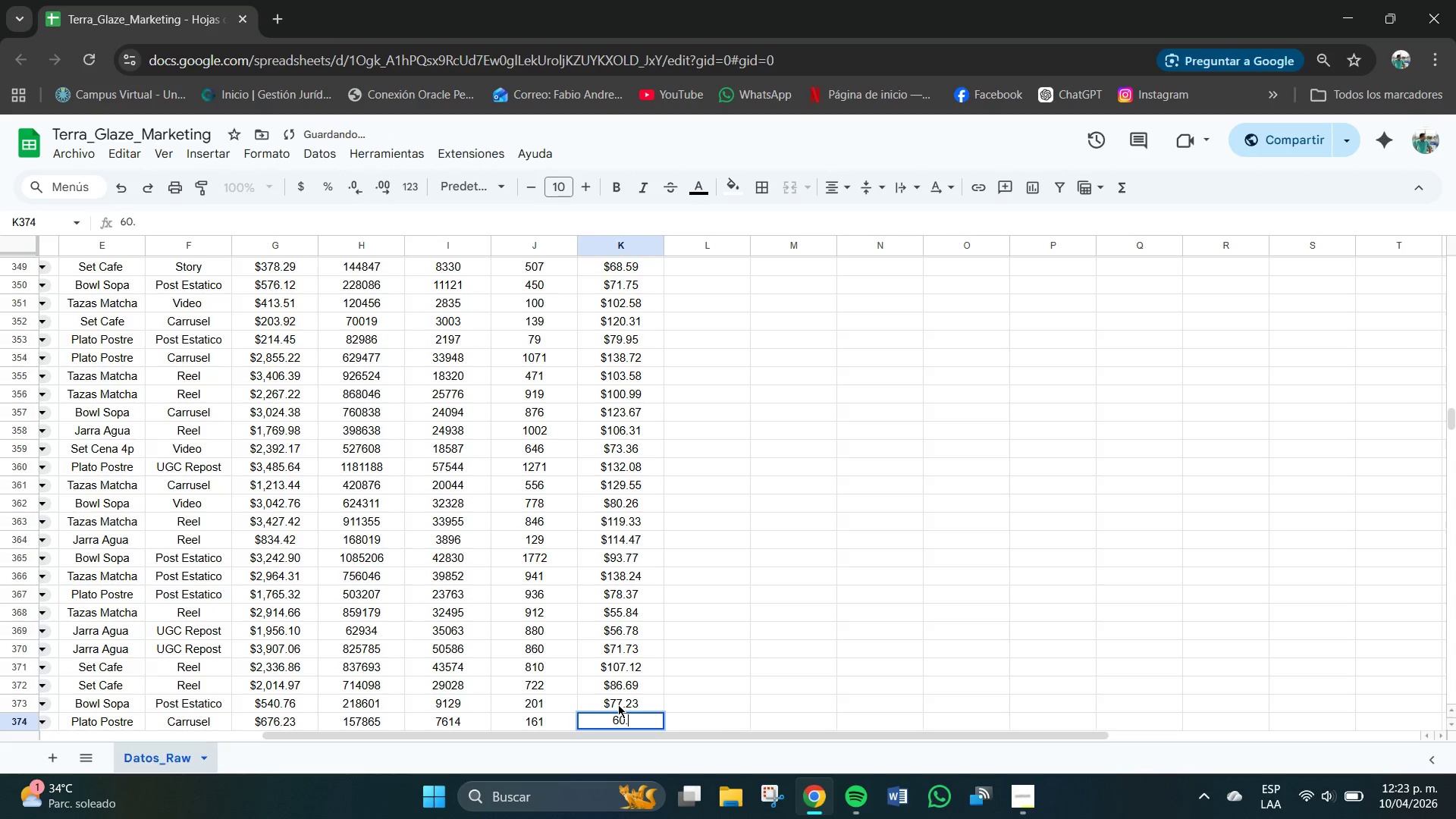 
key(Numpad2)
 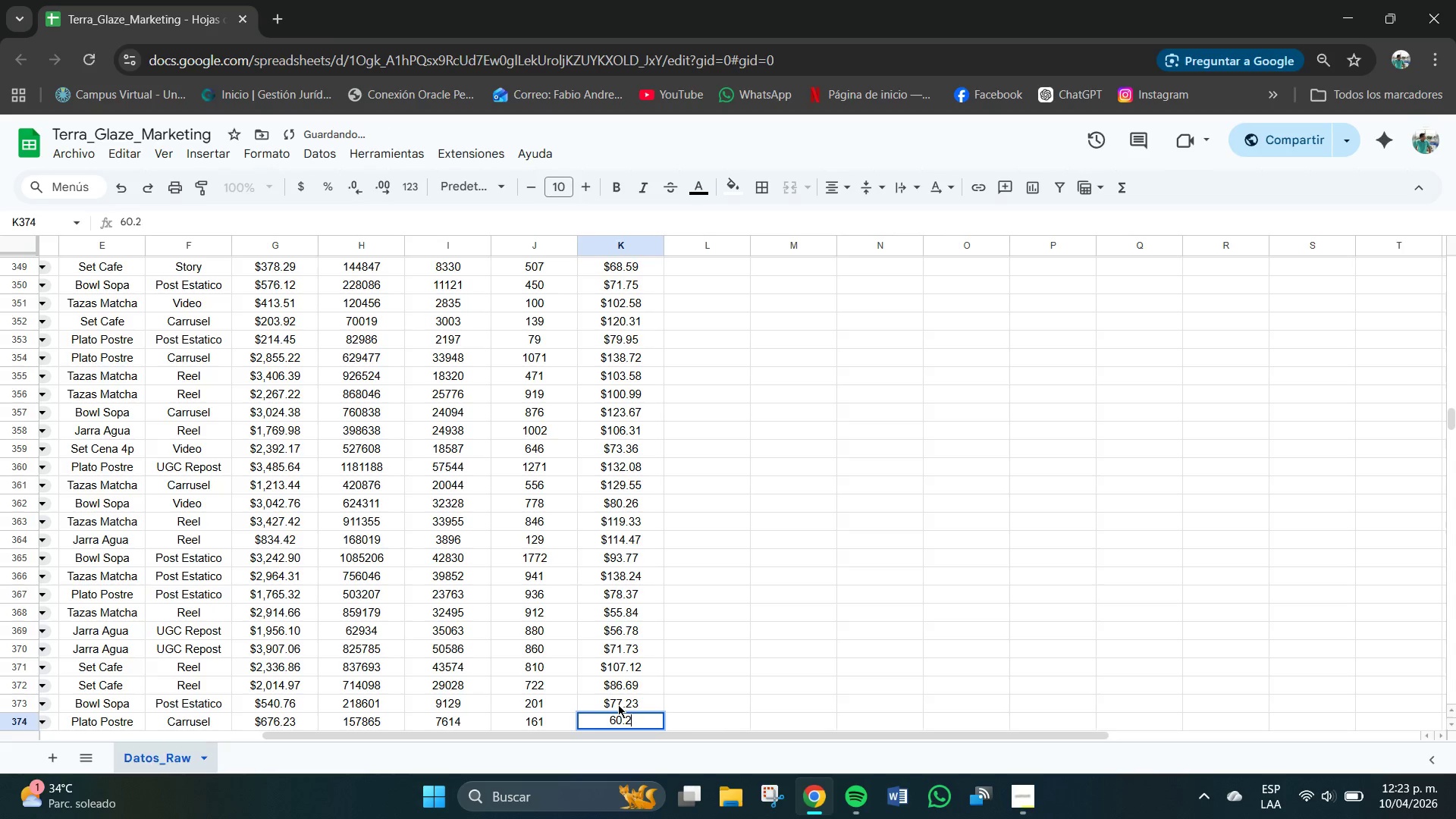 
key(Numpad4)
 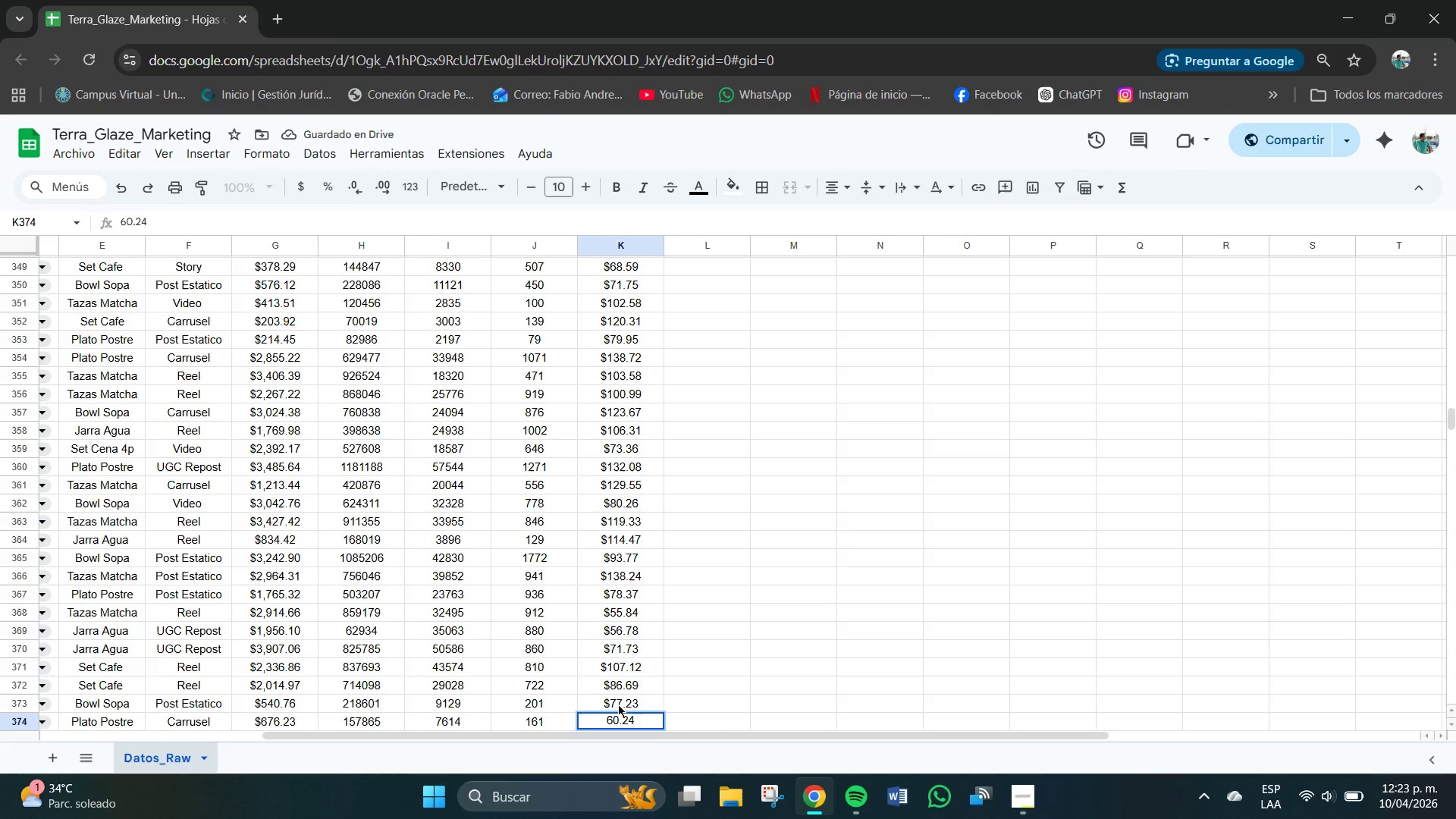 
key(Backspace)
 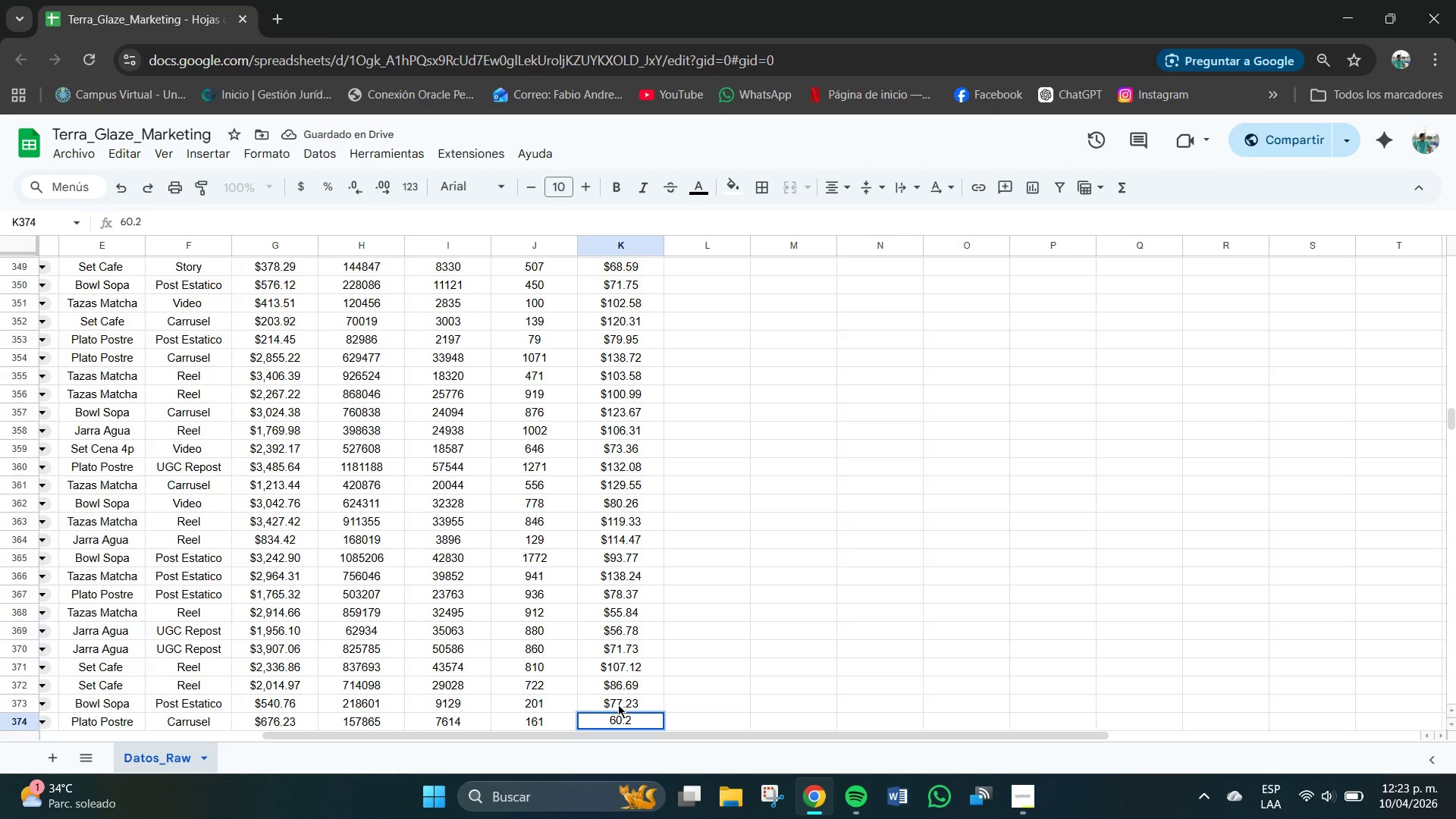 
key(Numpad7)
 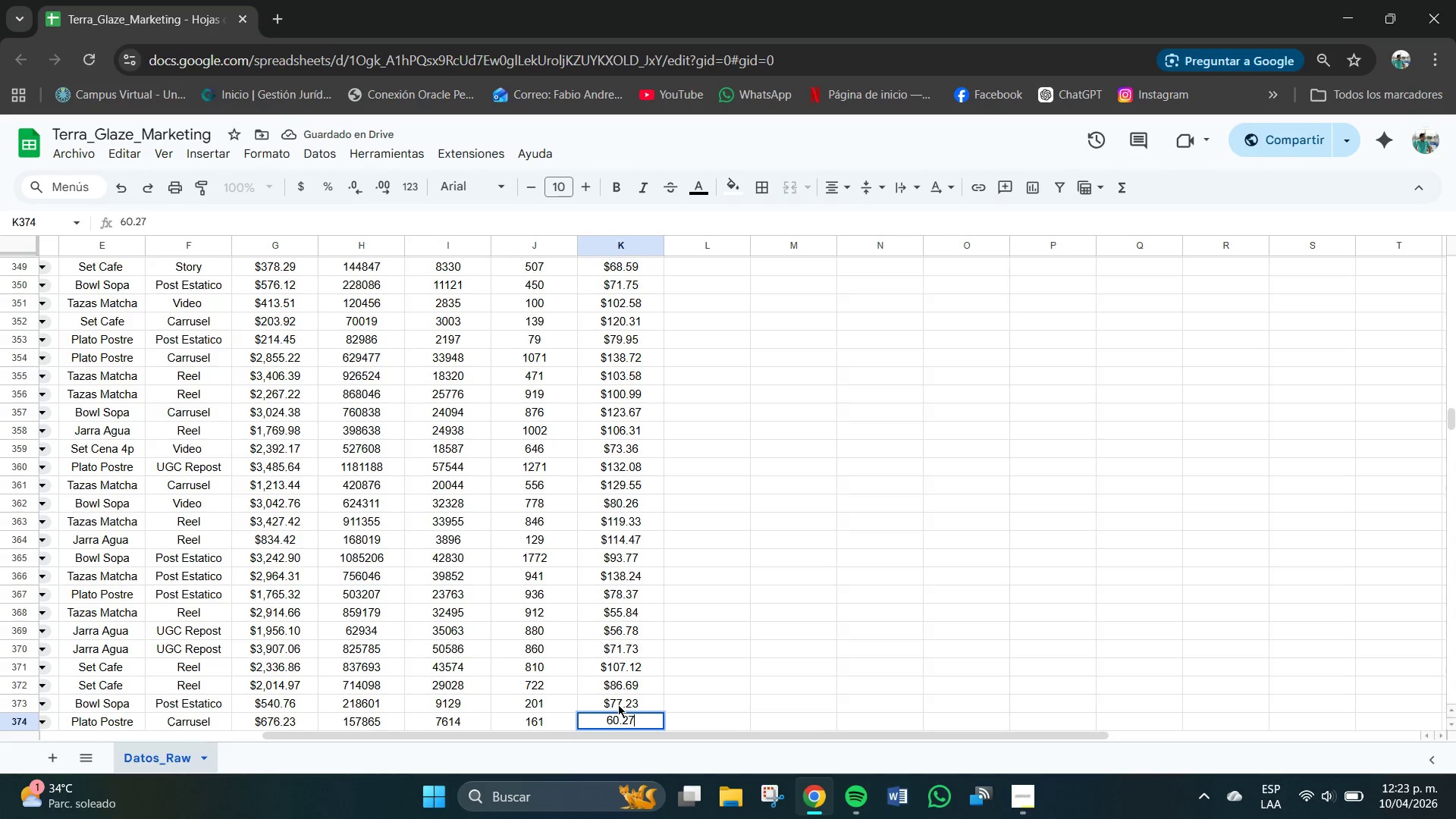 
key(NumpadEnter)
 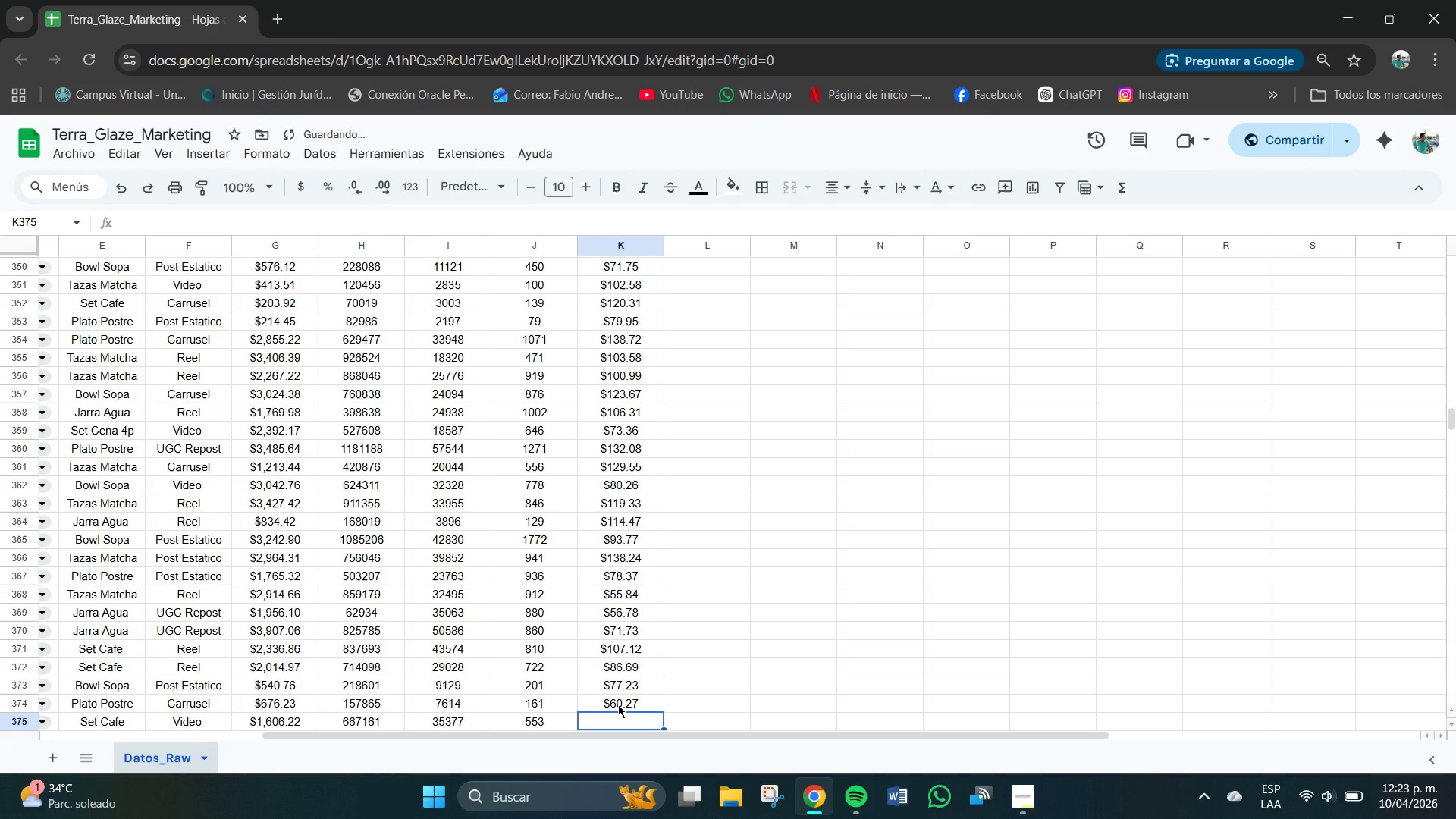 
key(Numpad7)
 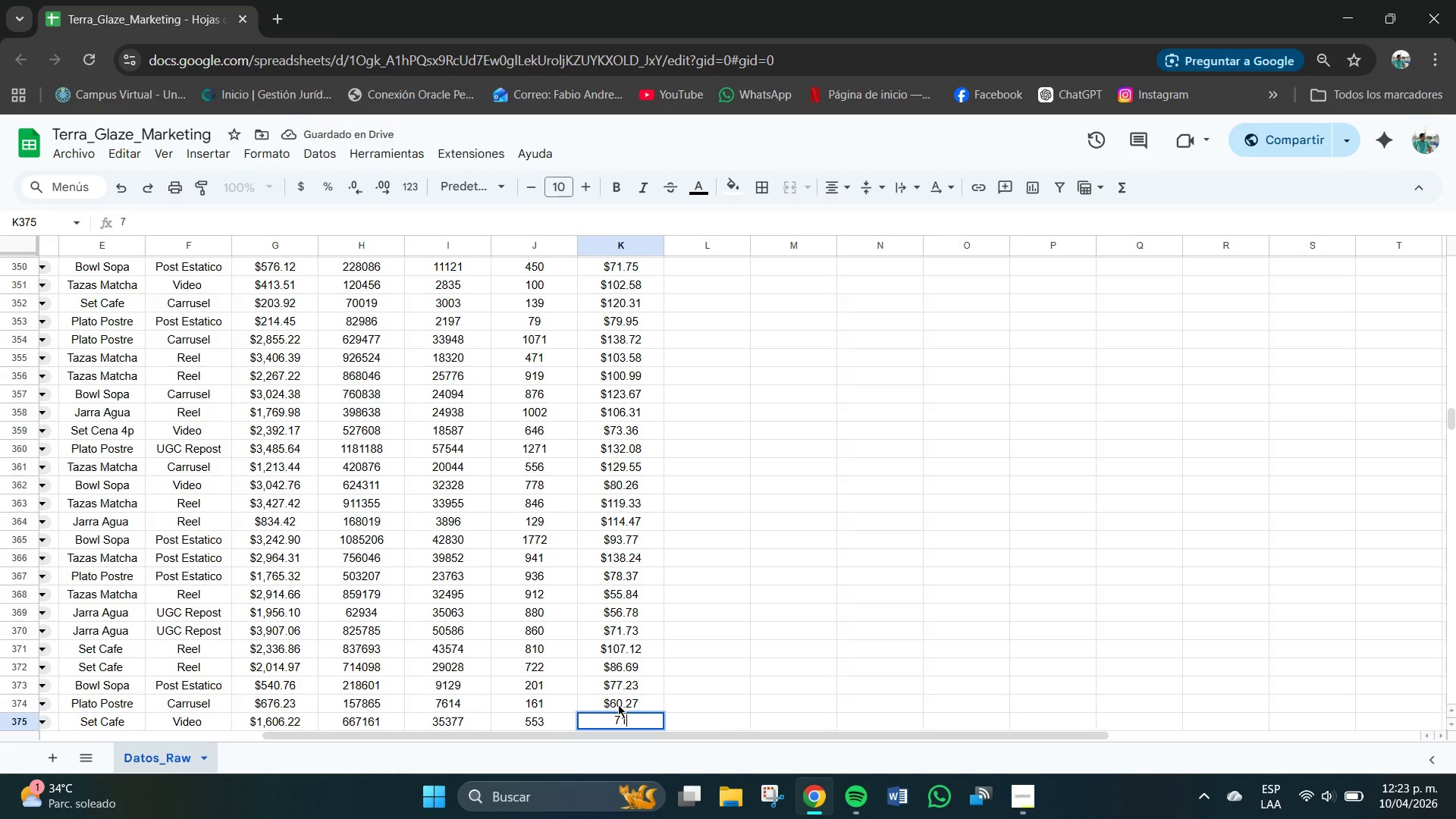 
key(Numpad1)
 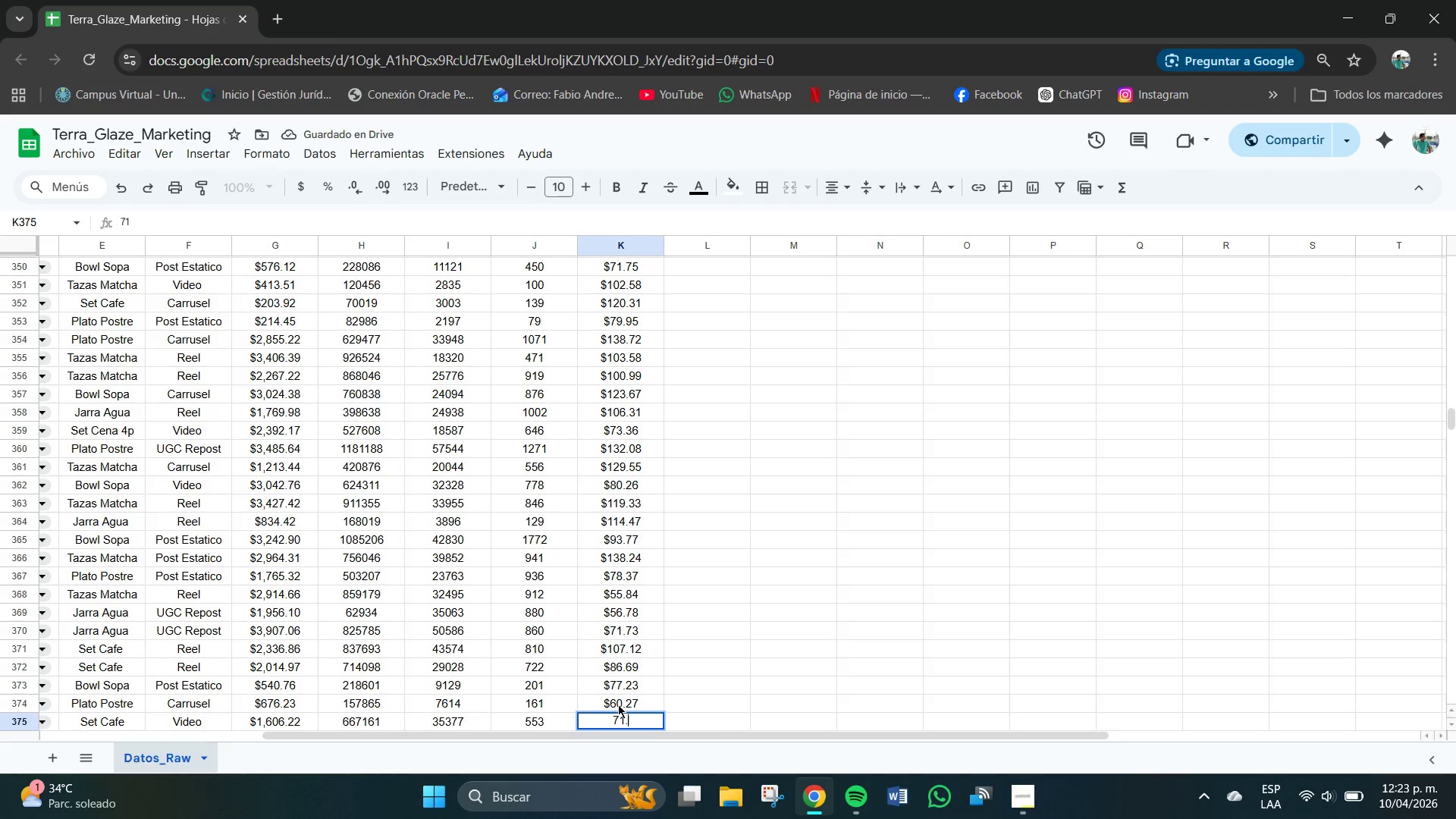 
key(NumpadDecimal)
 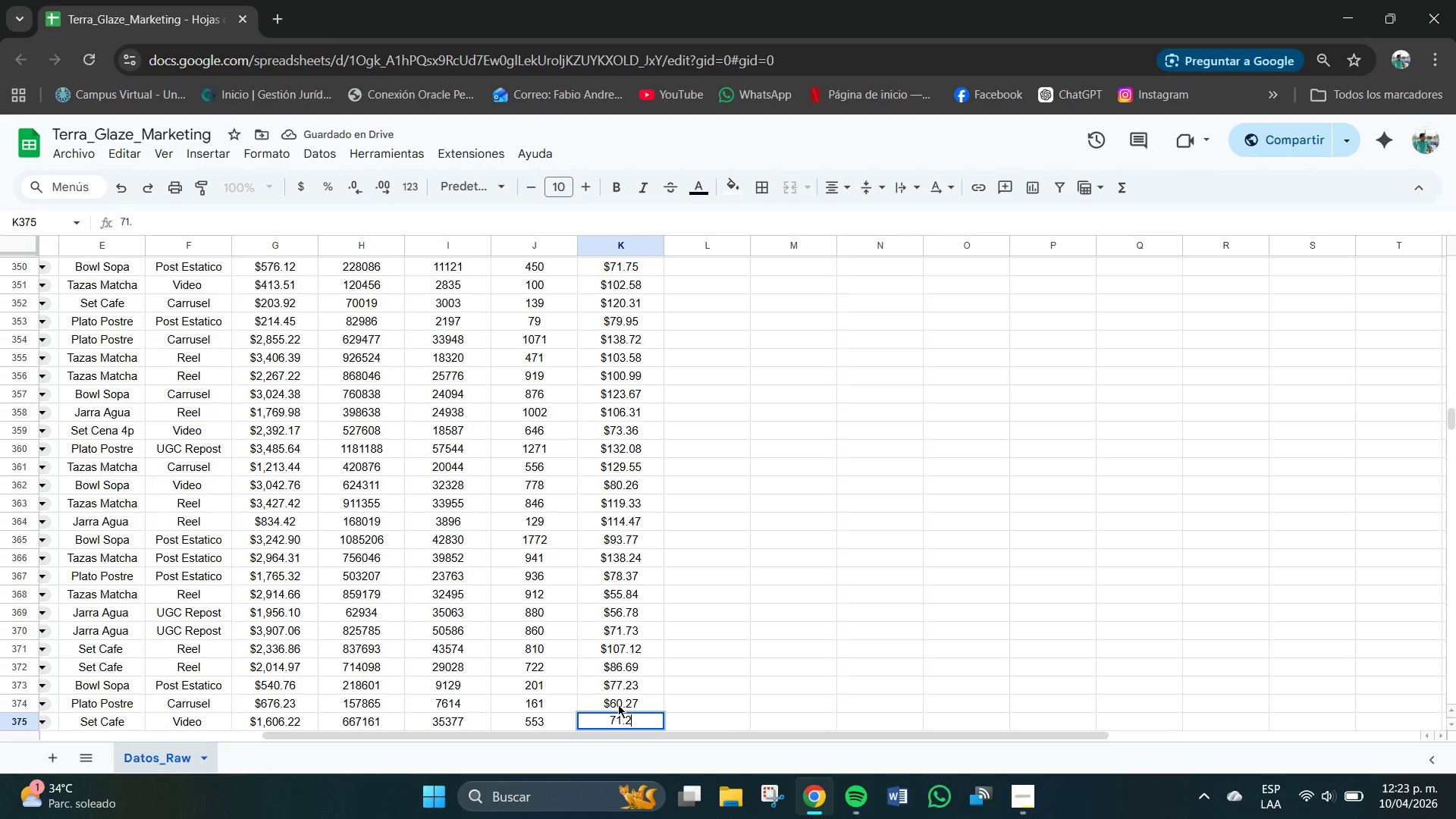 
key(Numpad2)
 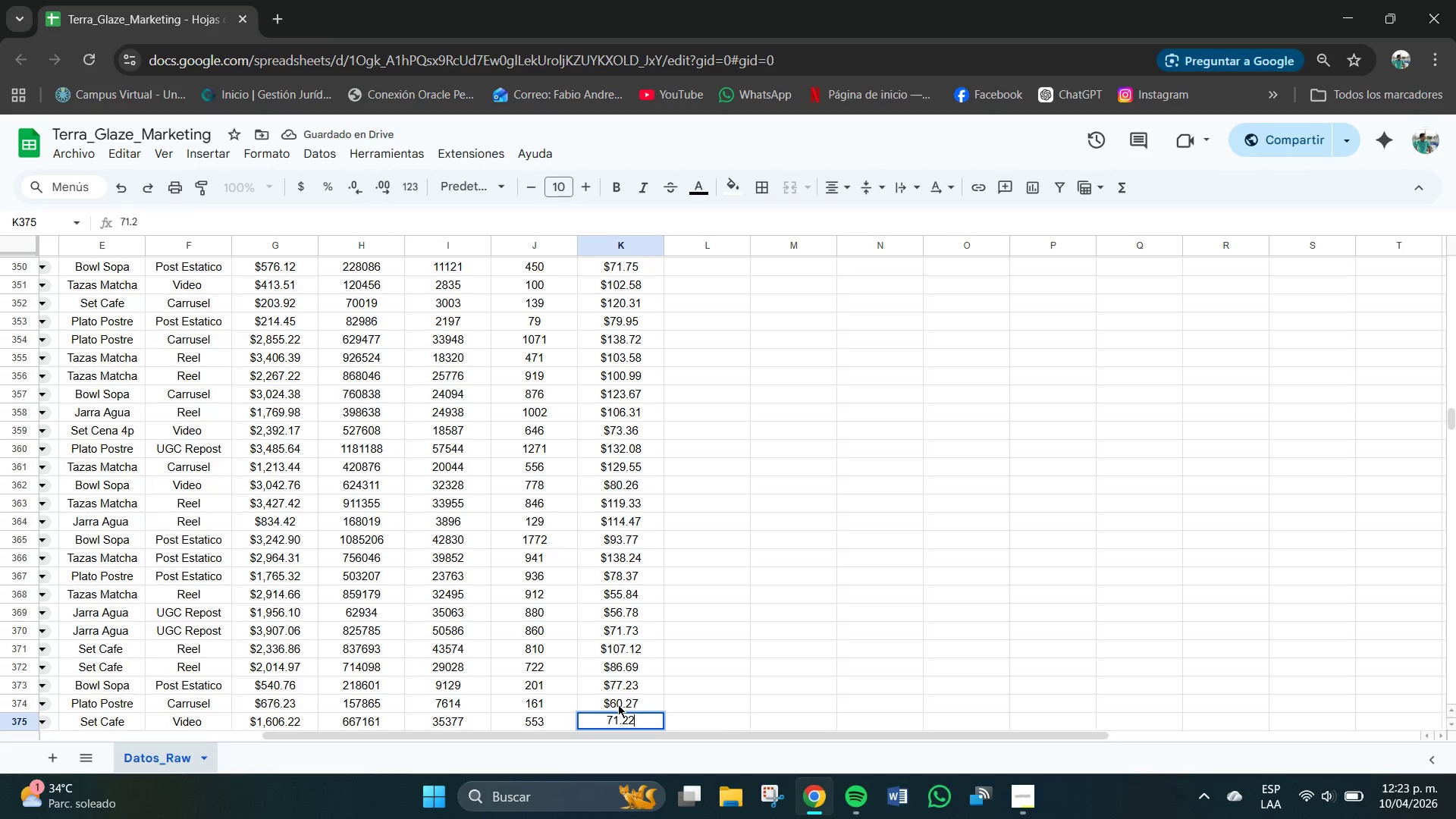 
key(Numpad2)
 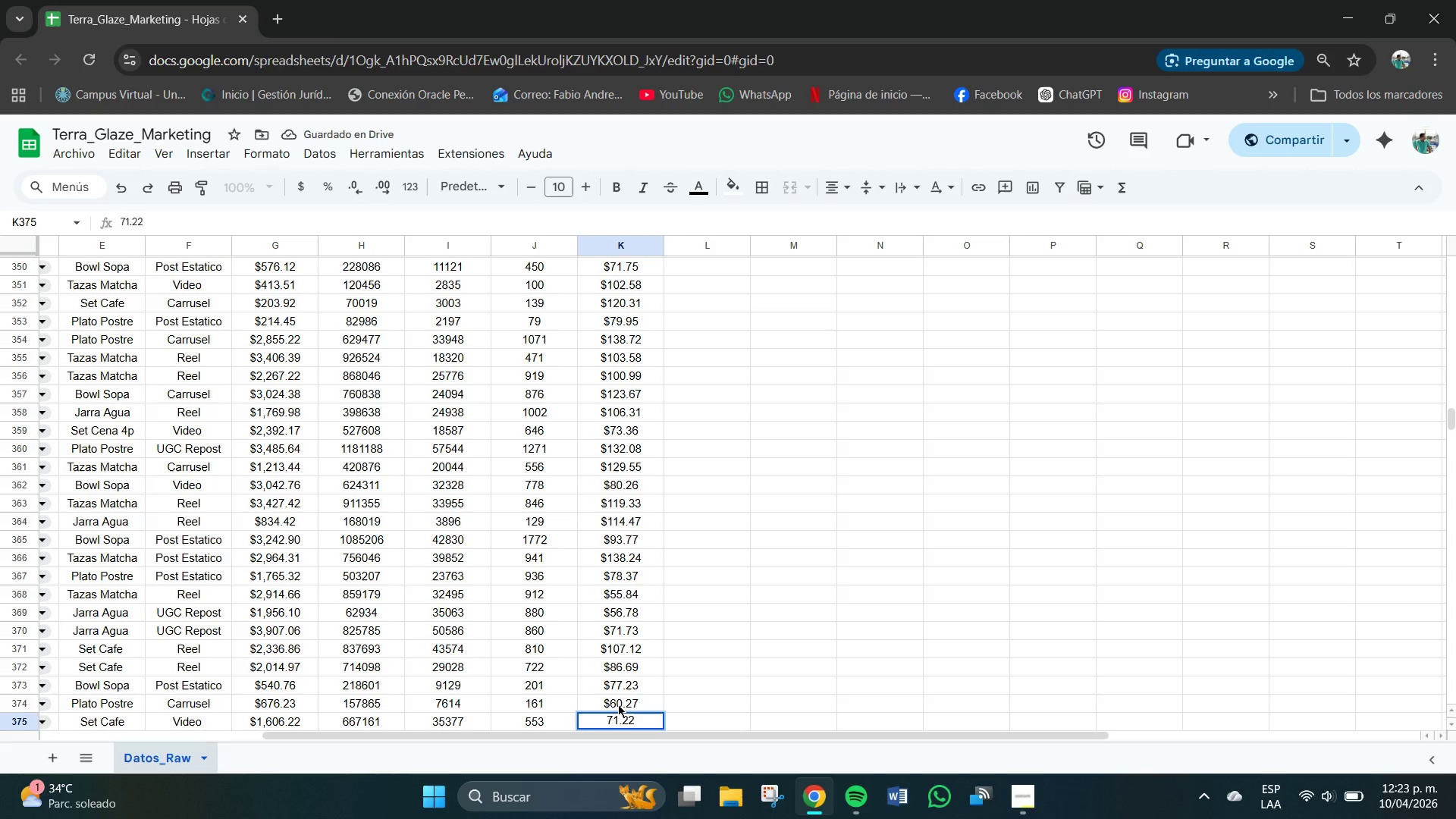 
key(NumpadEnter)
 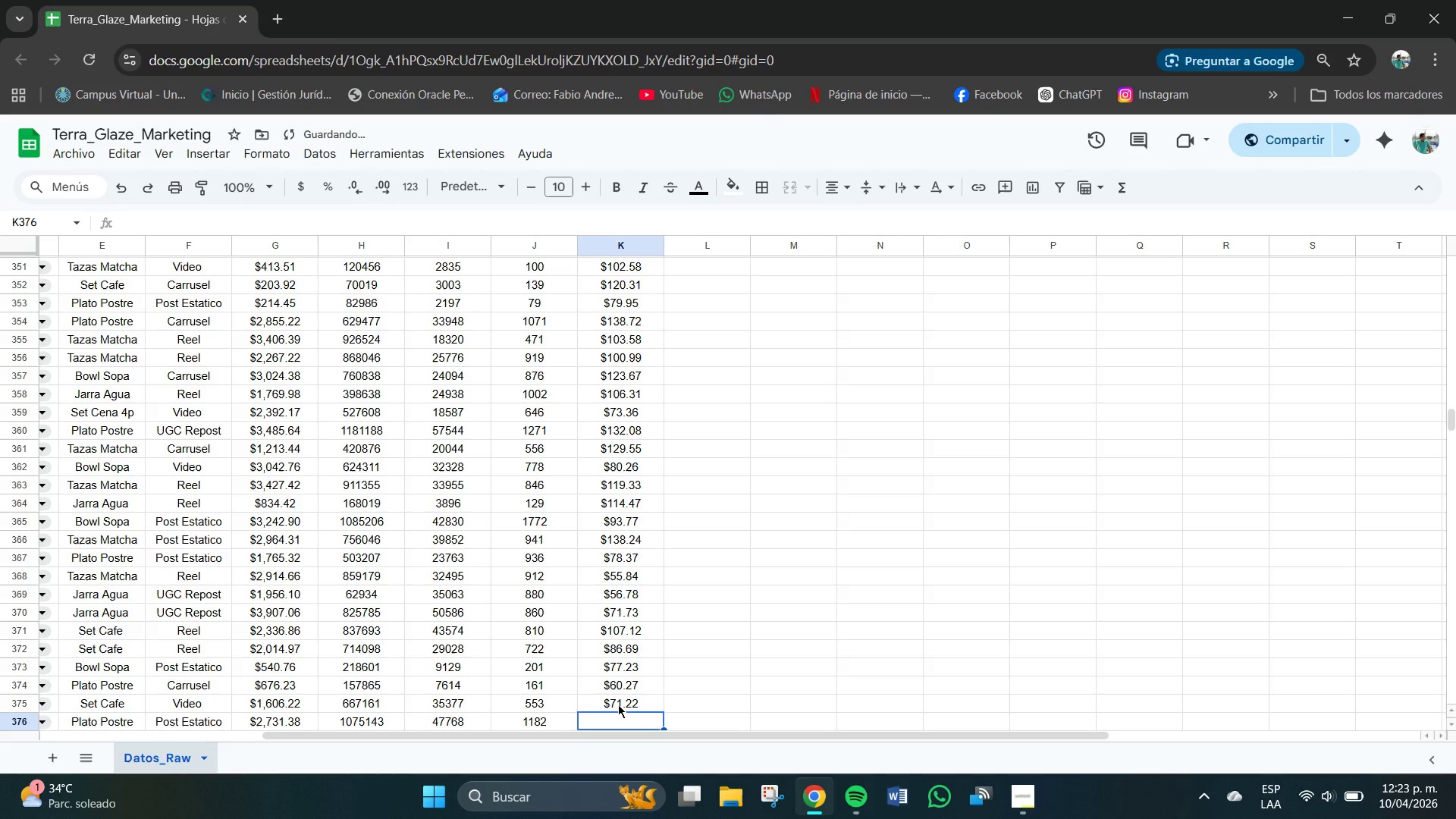 
key(Numpad7)
 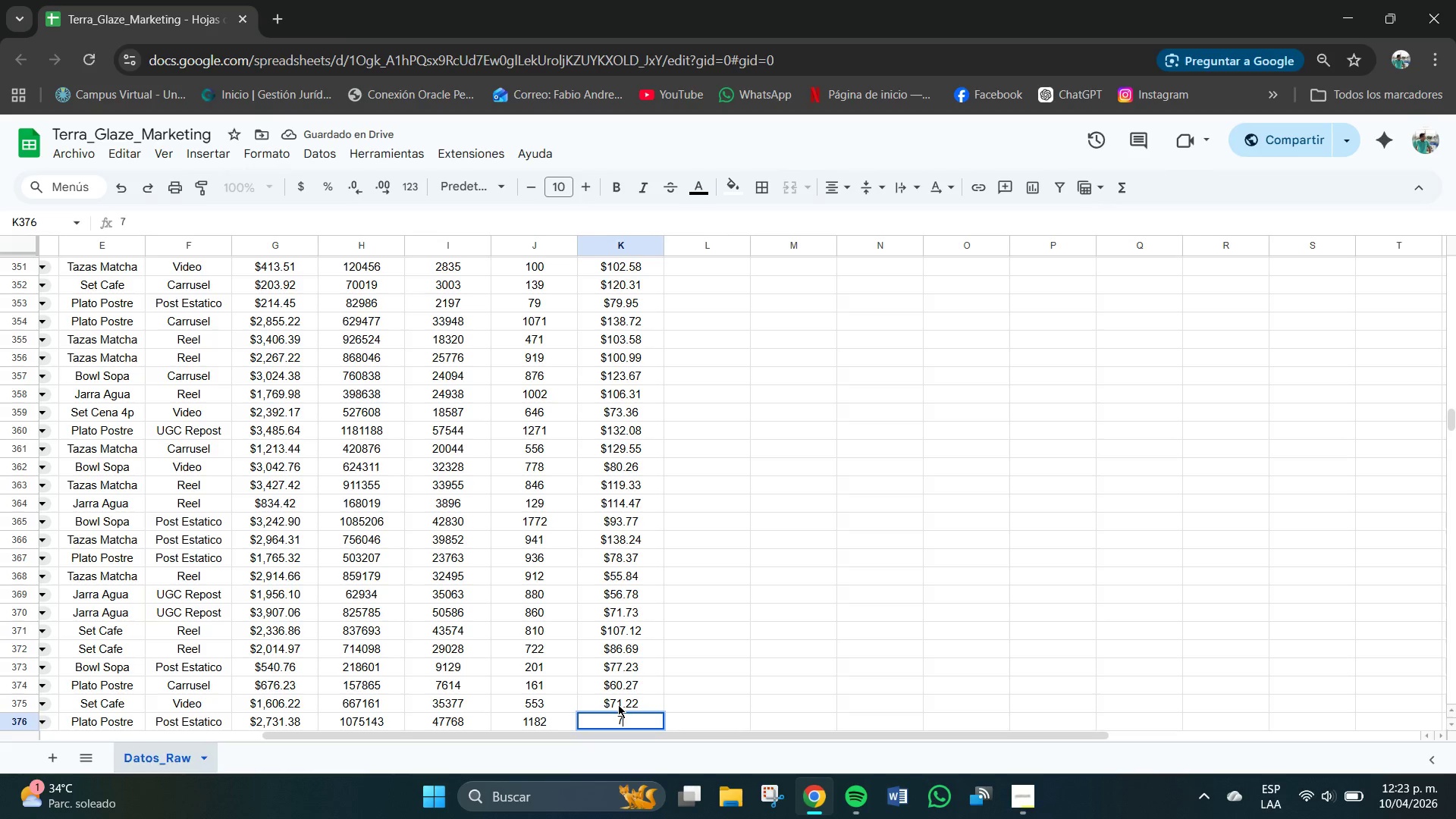 
key(Numpad4)
 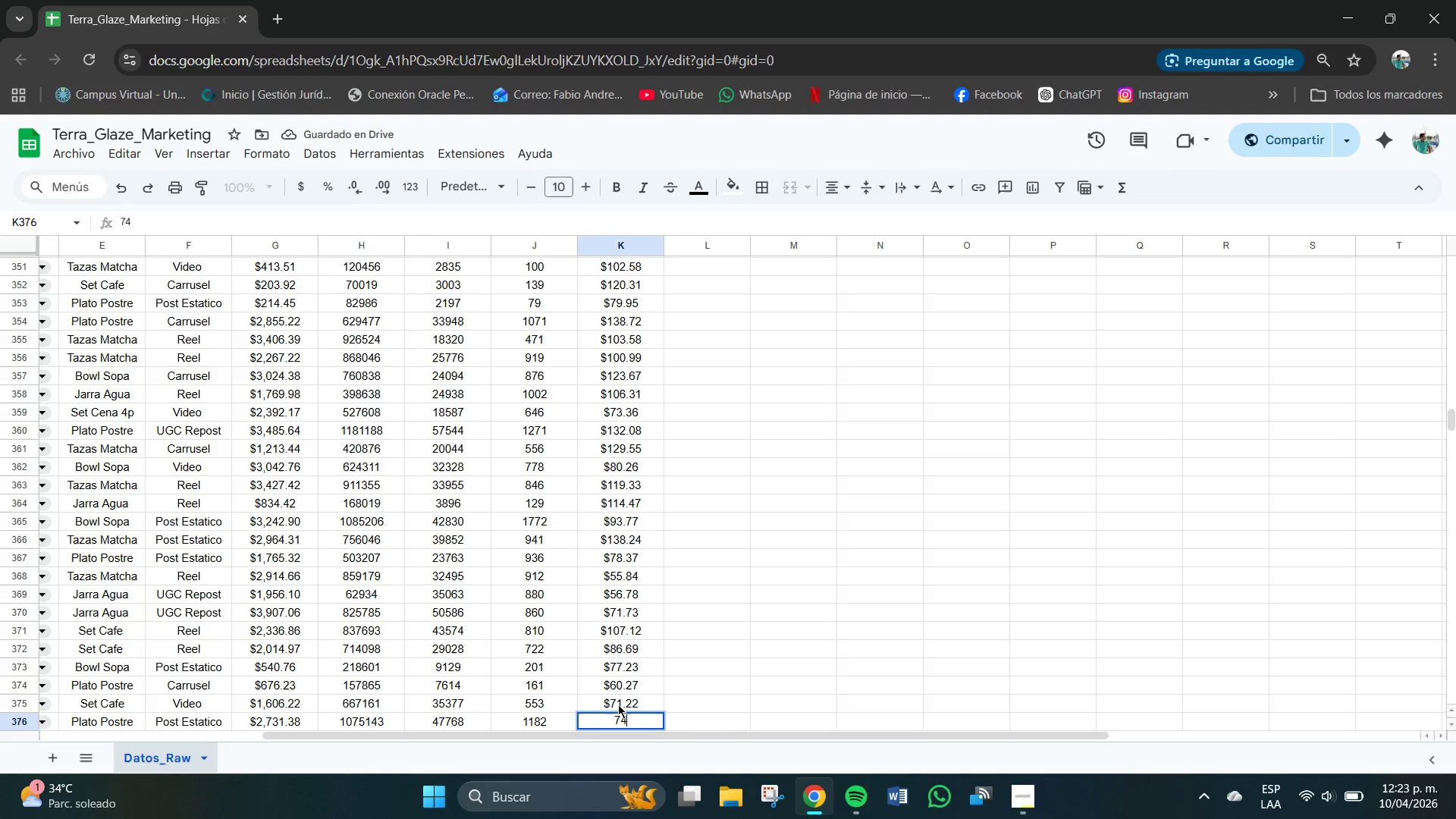 
key(NumpadDecimal)
 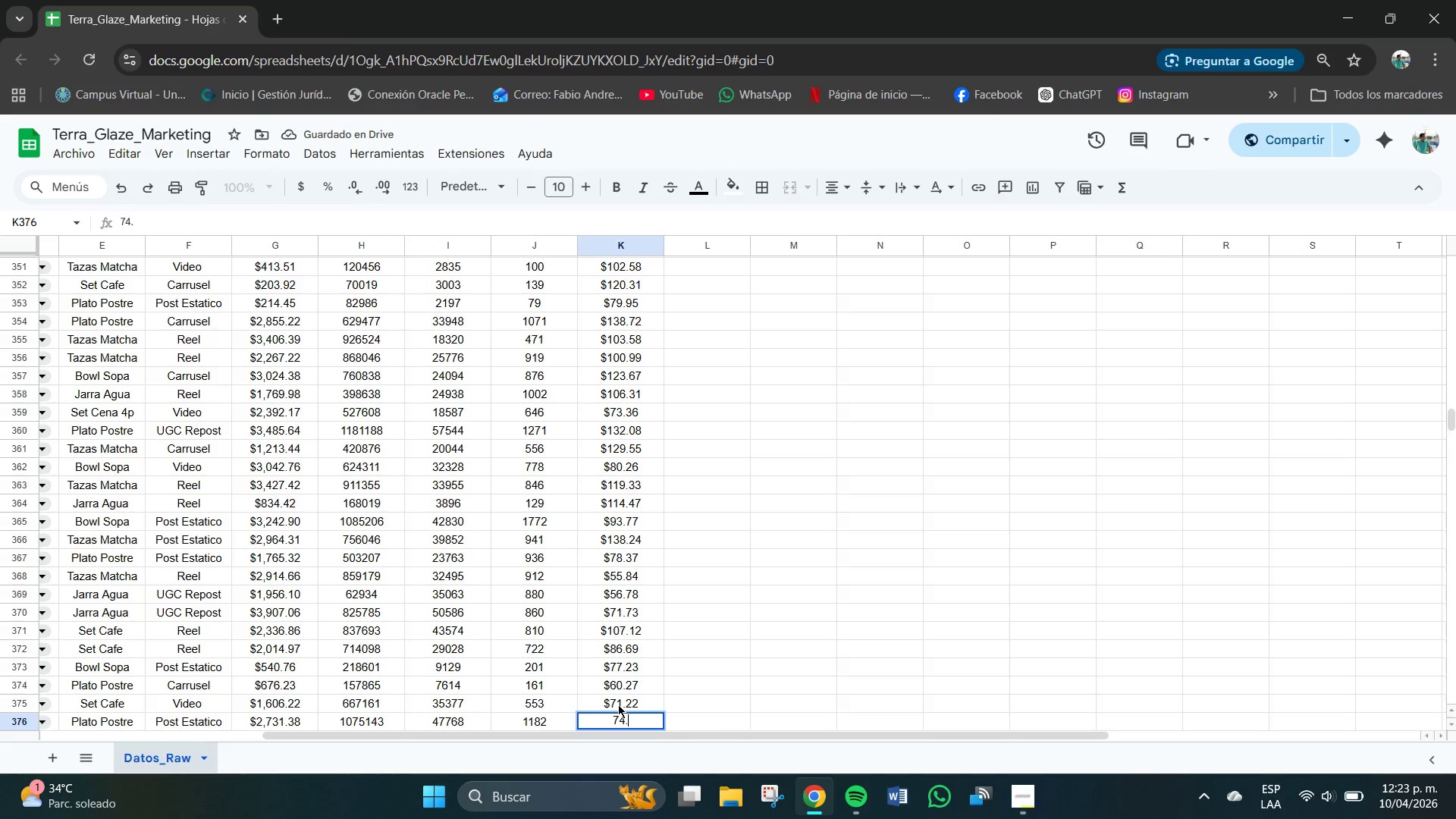 
key(Numpad6)
 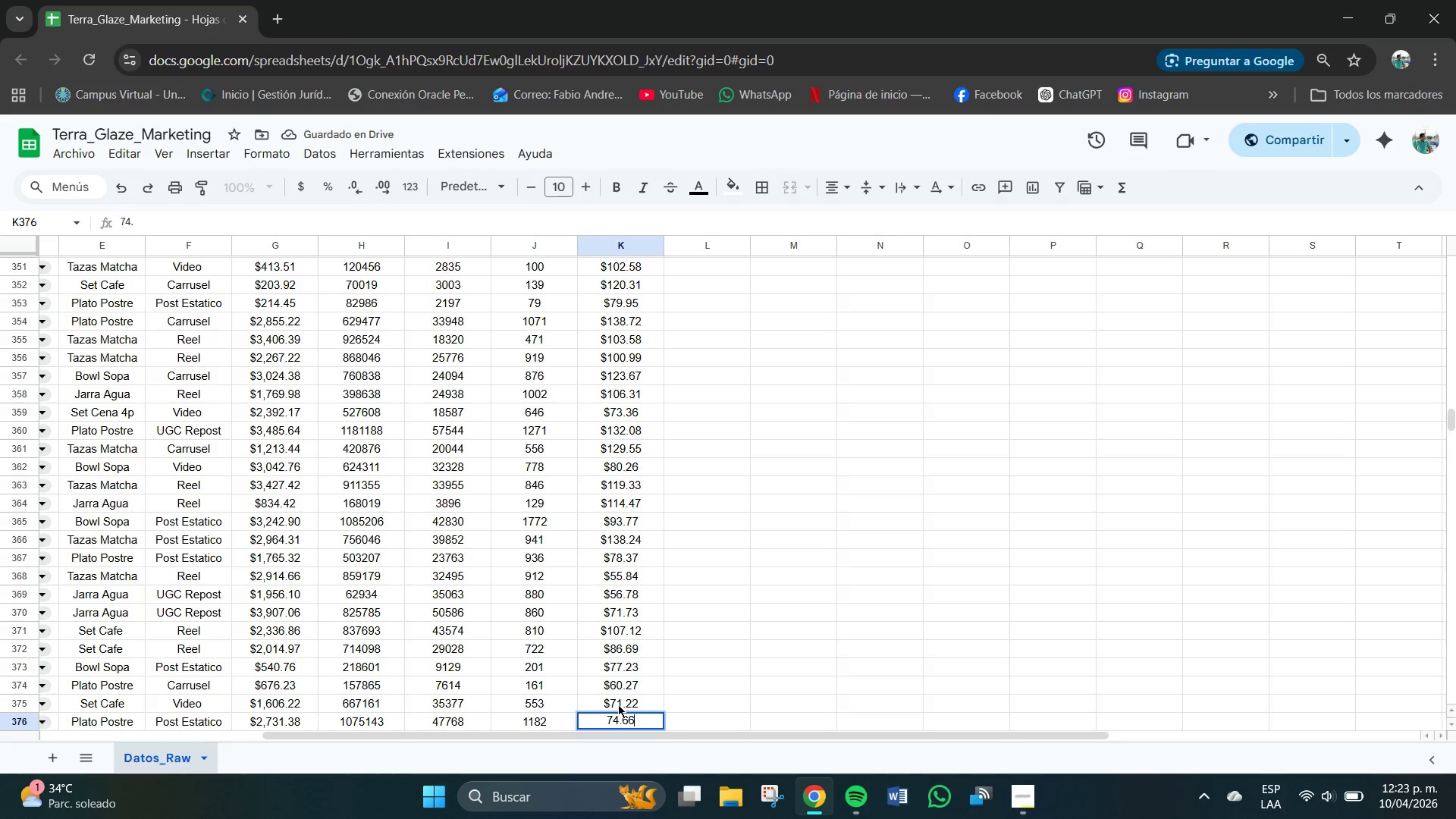 
key(Numpad6)
 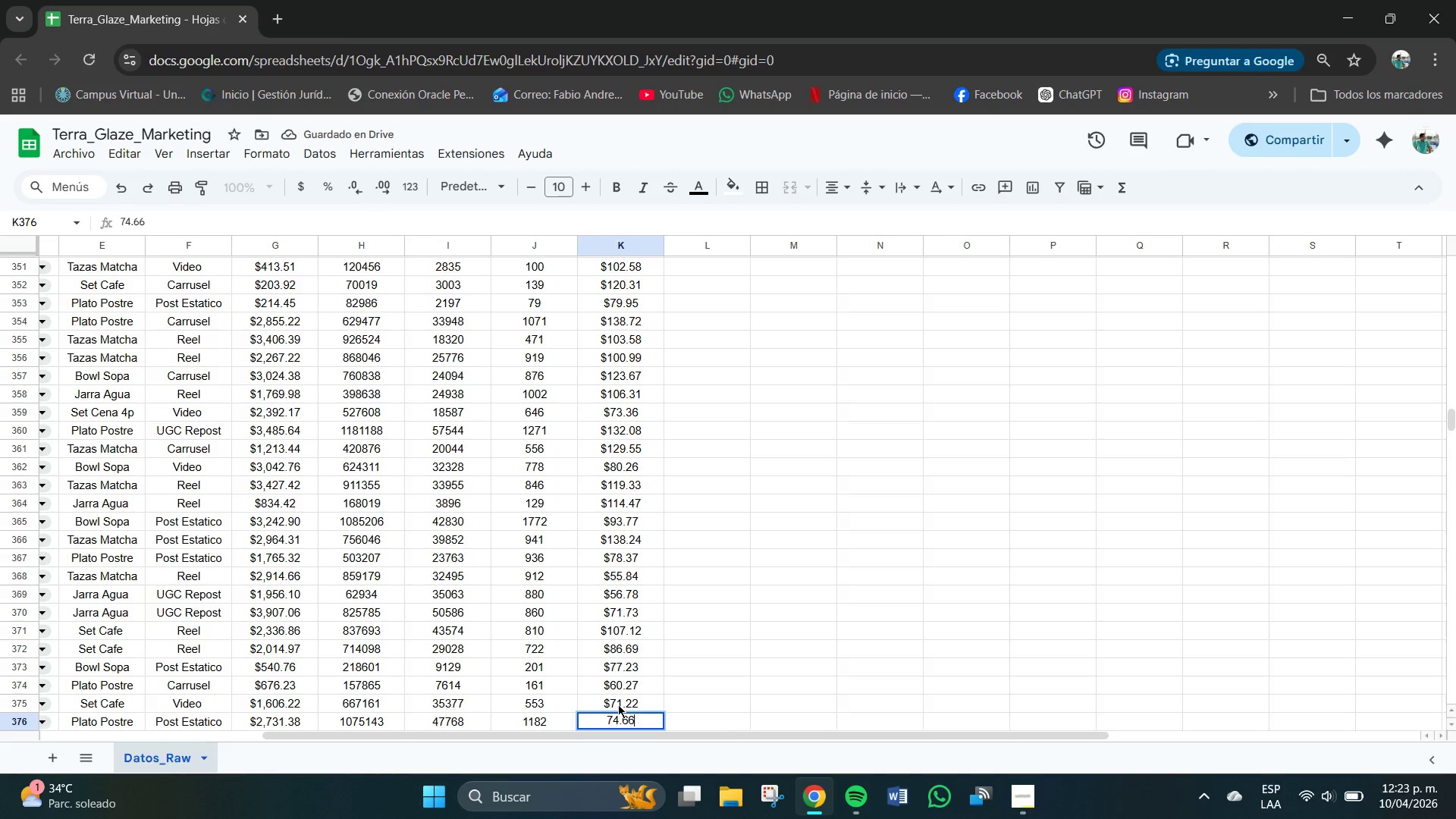 
key(Backspace)
 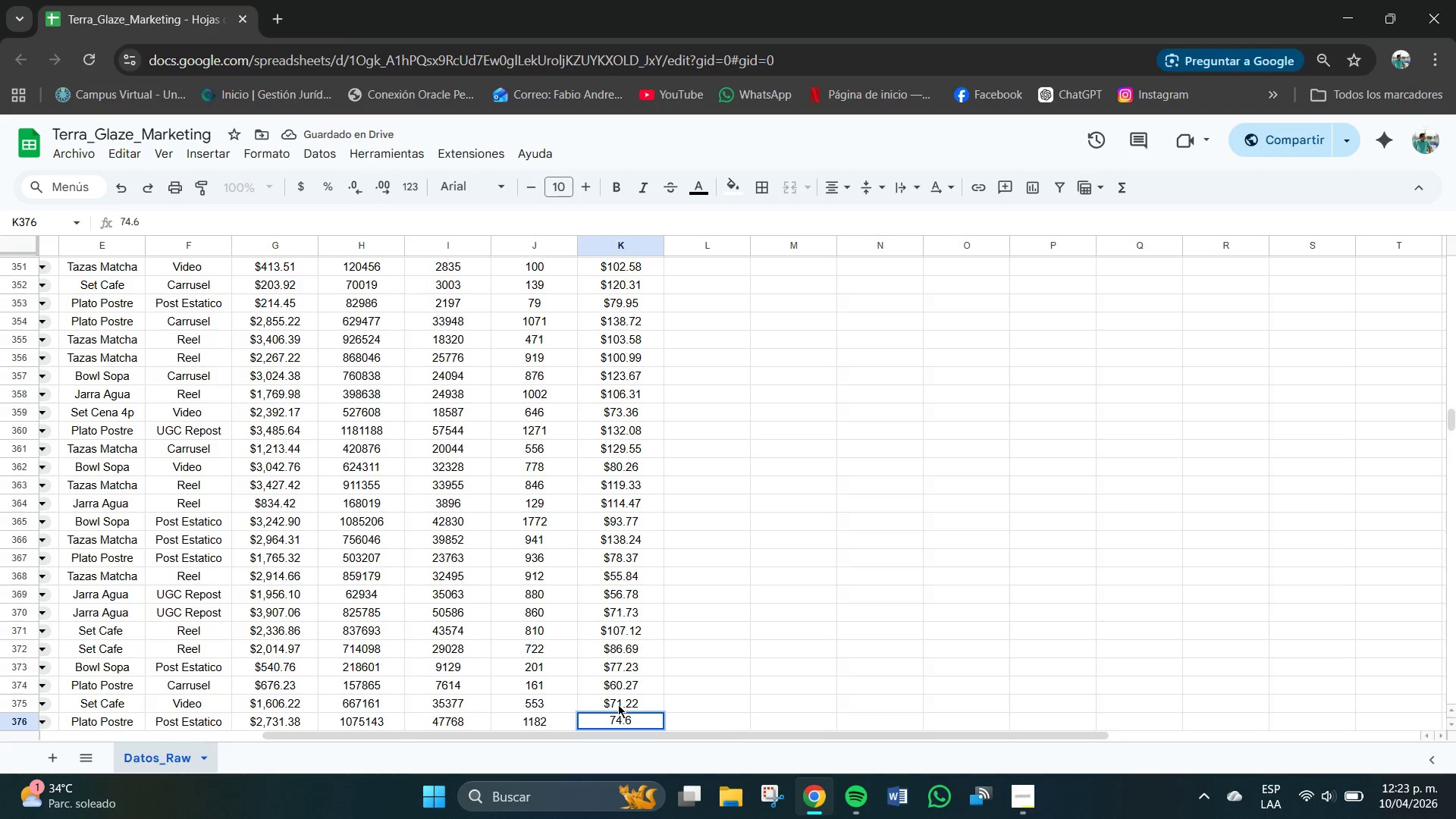 
key(Numpad5)
 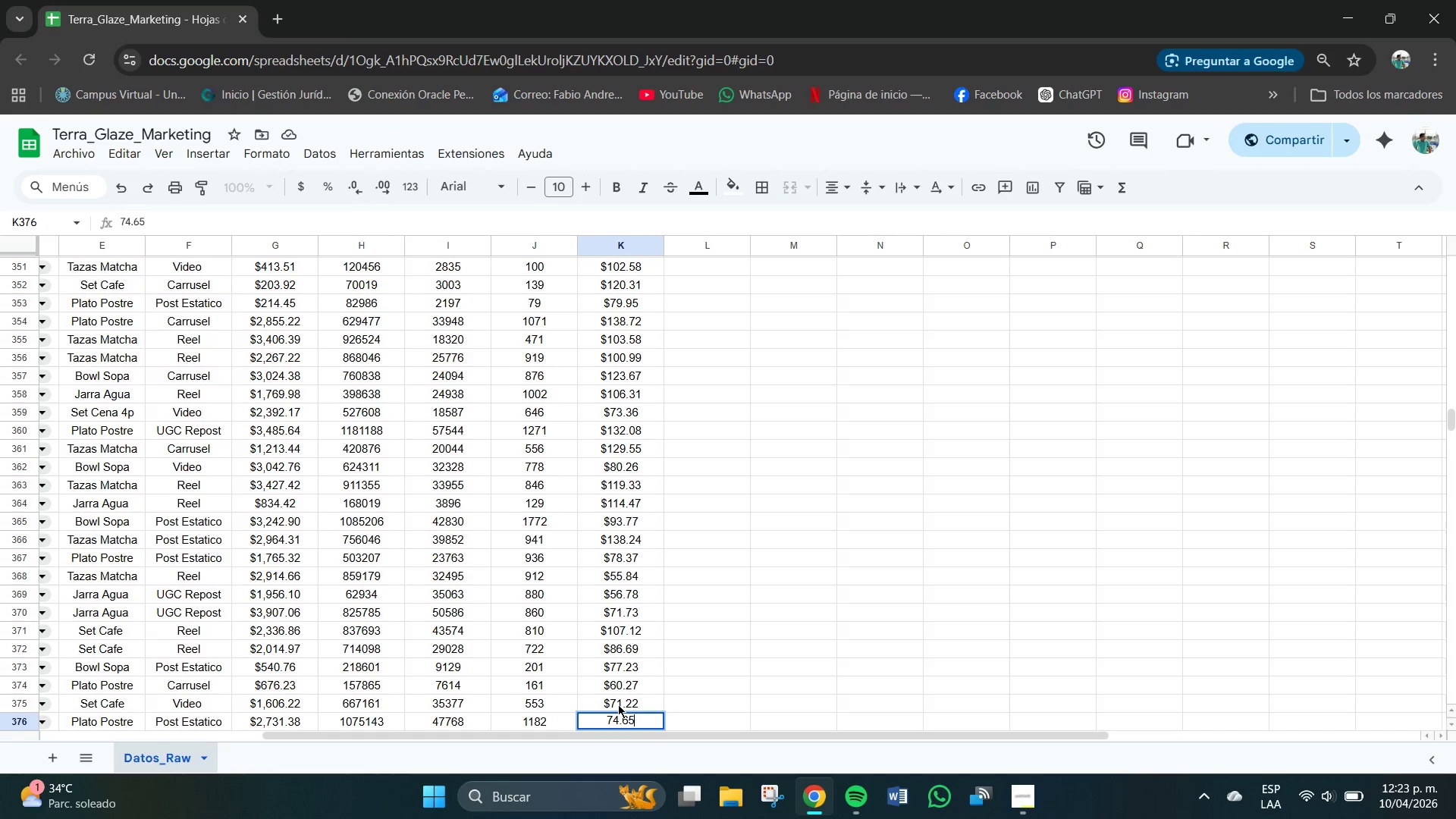 
key(NumpadEnter)
 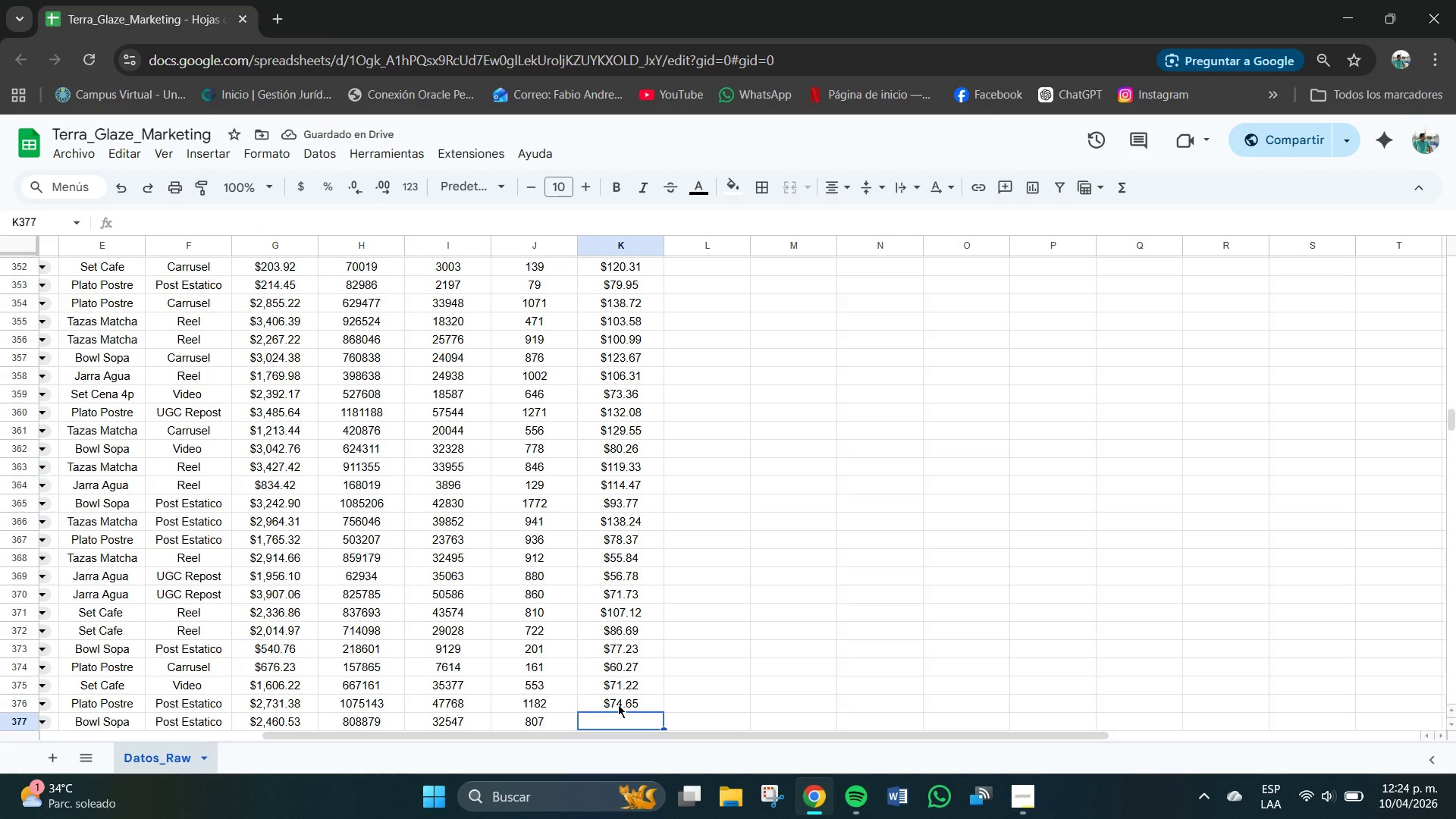 
key(Numpad9)
 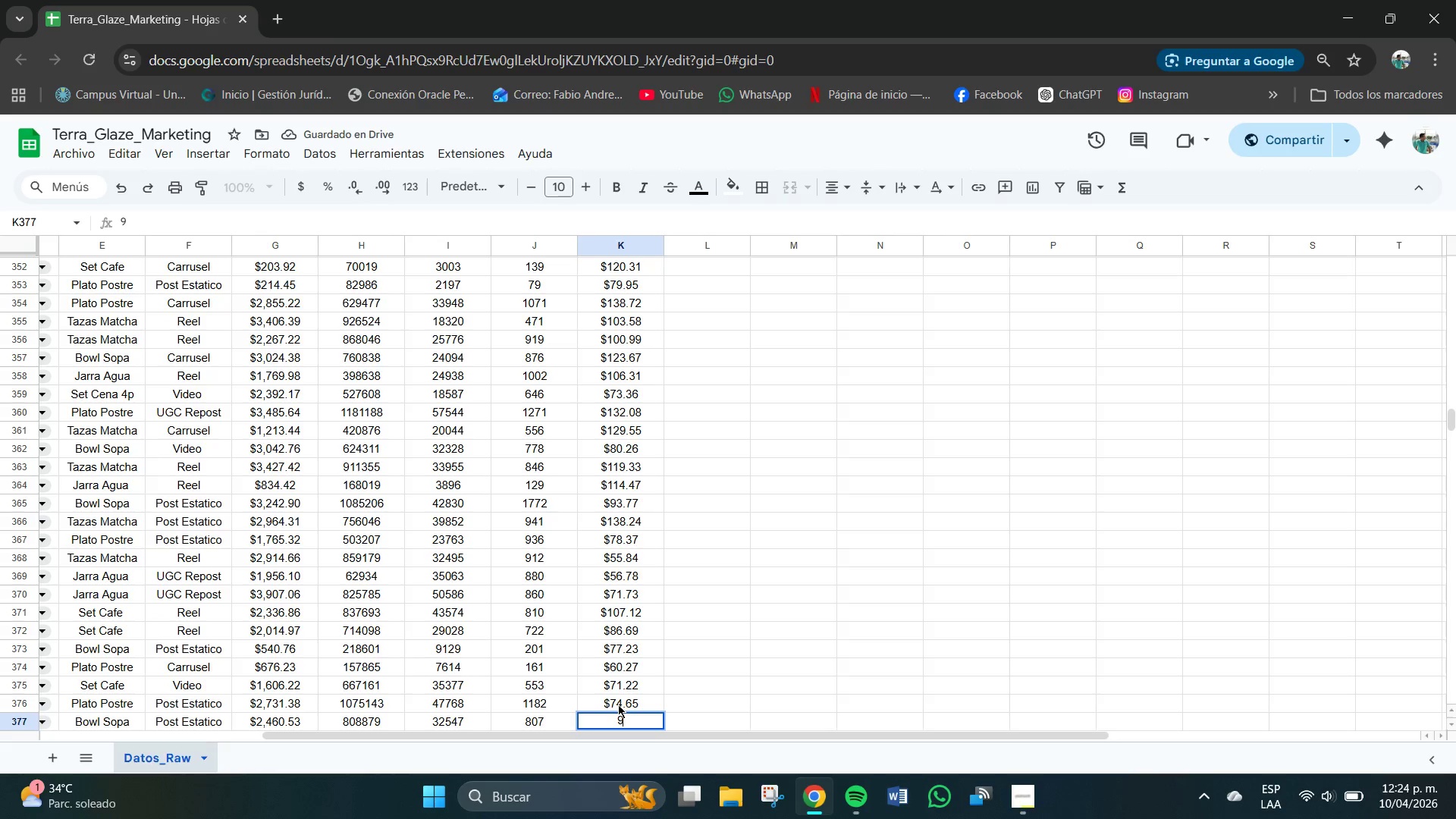 
key(Numpad1)
 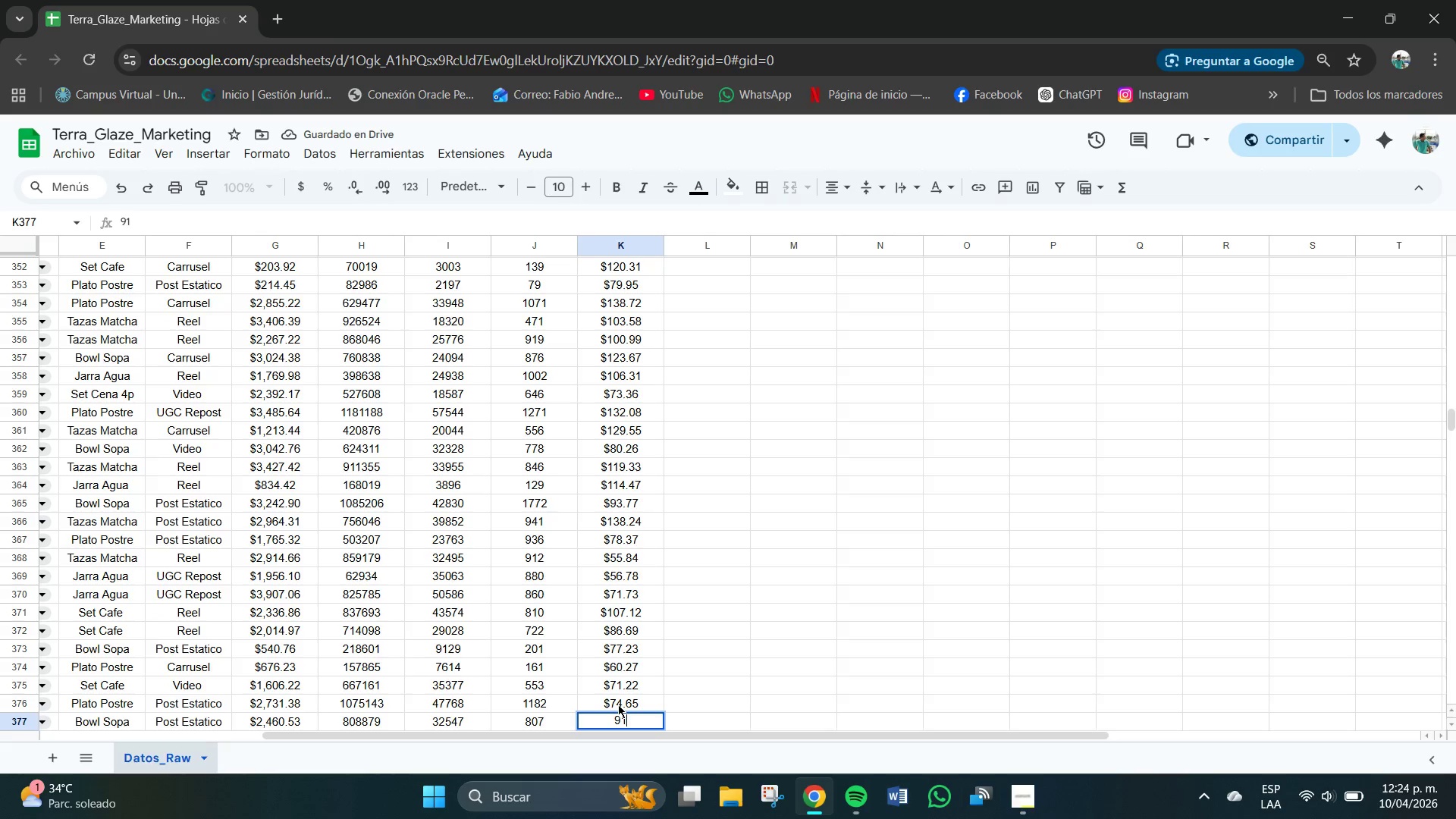 
key(NumpadDecimal)
 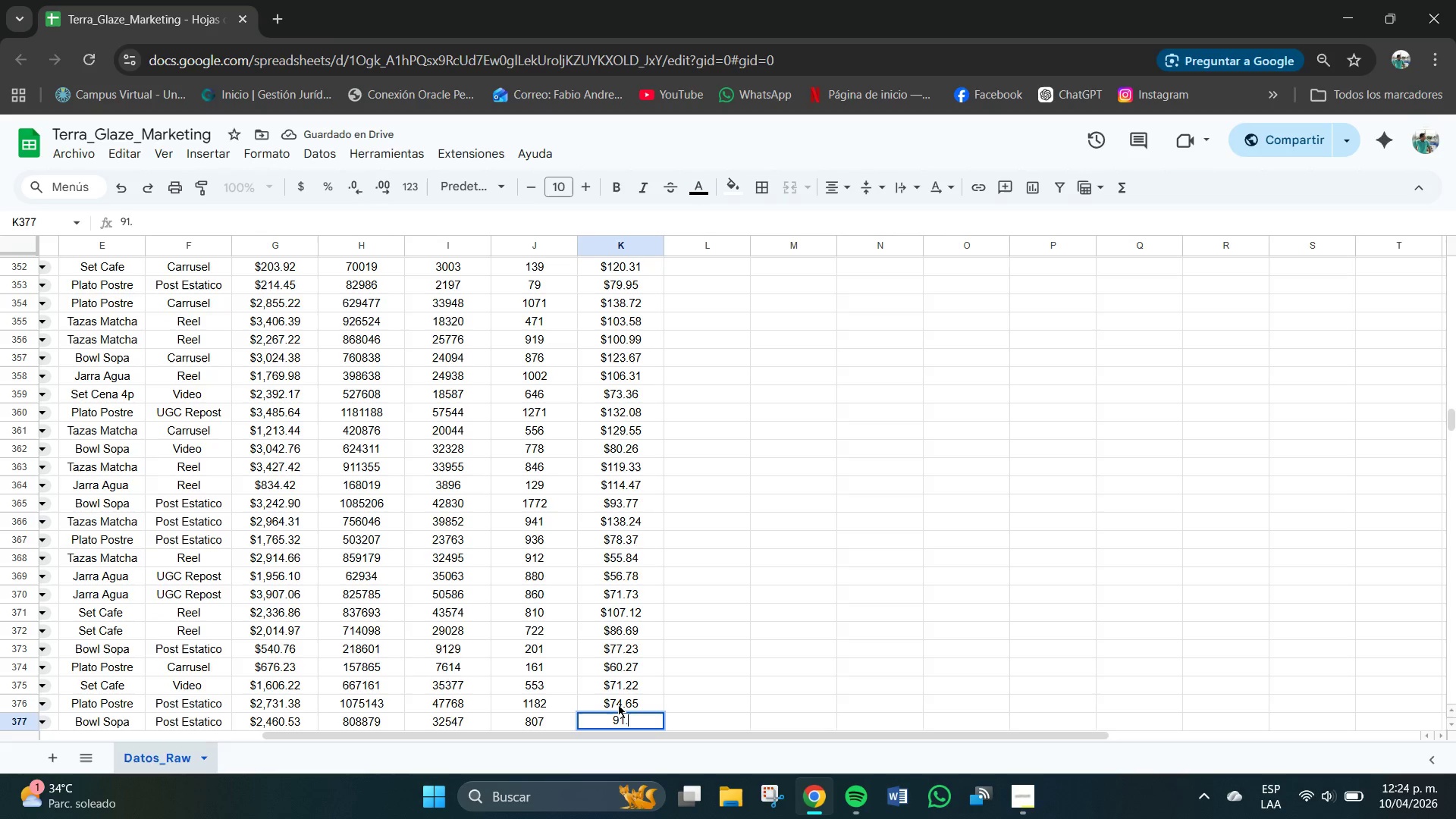 
key(Numpad5)
 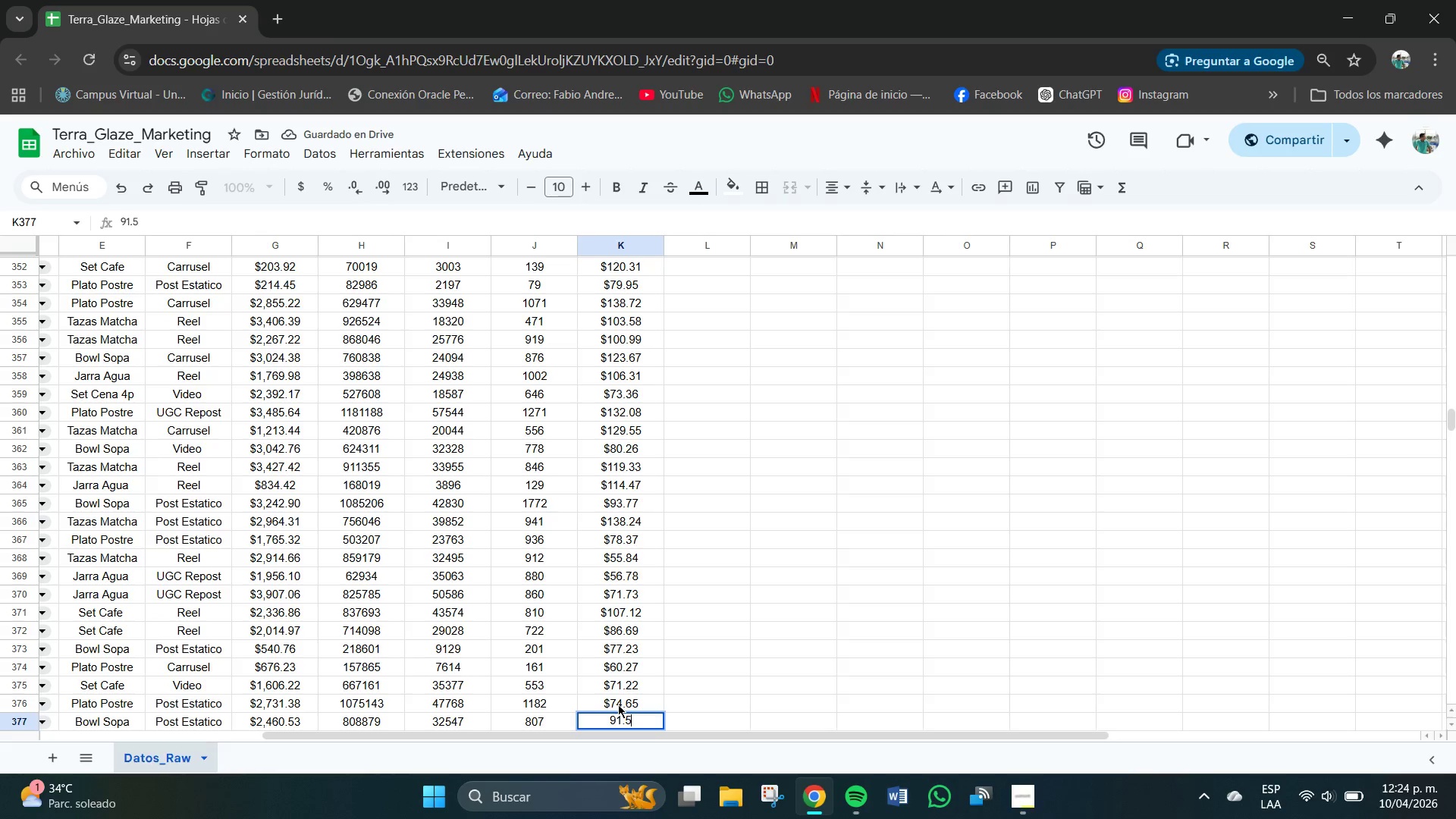 
key(Numpad3)
 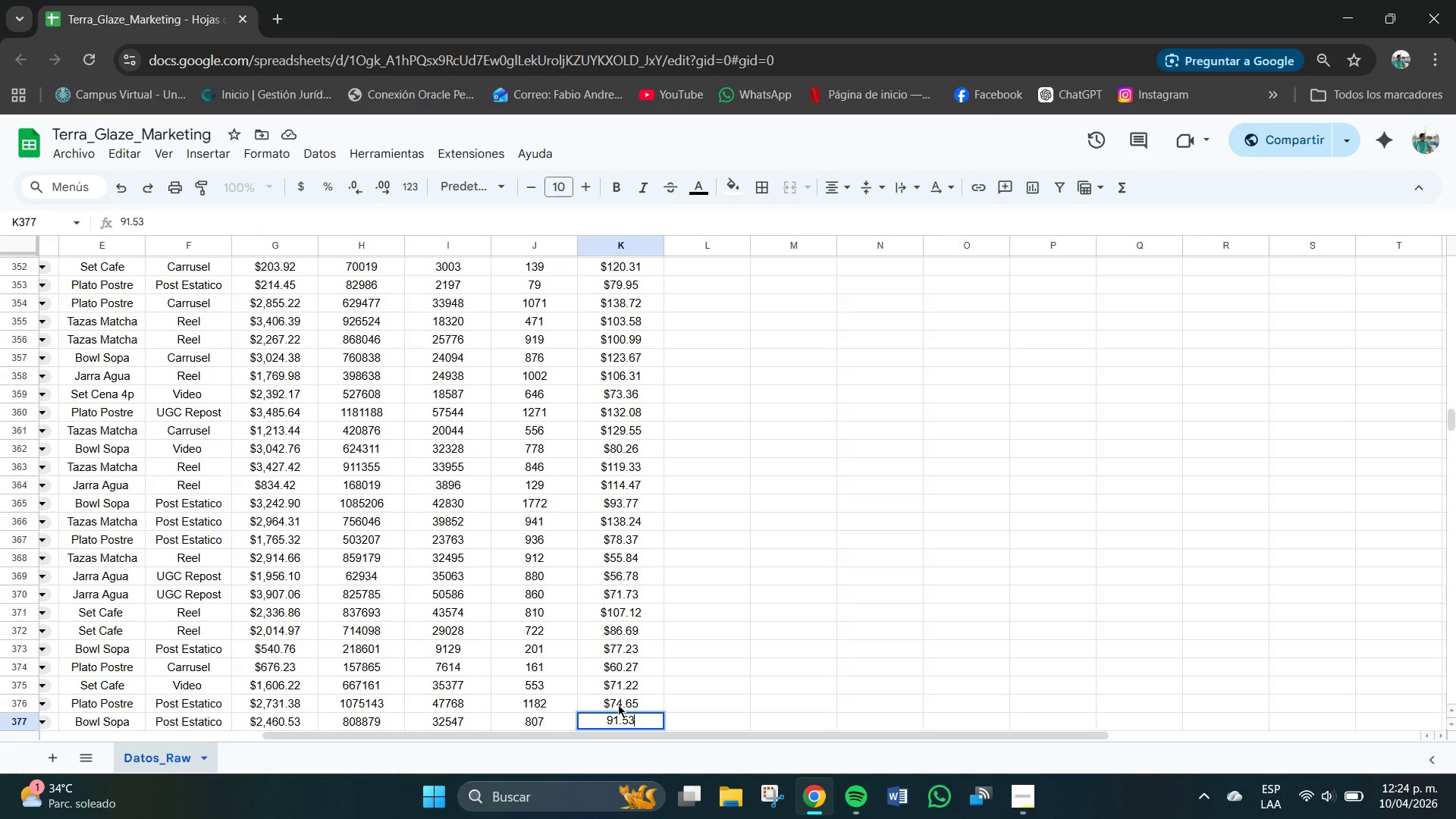 
key(NumpadEnter)
 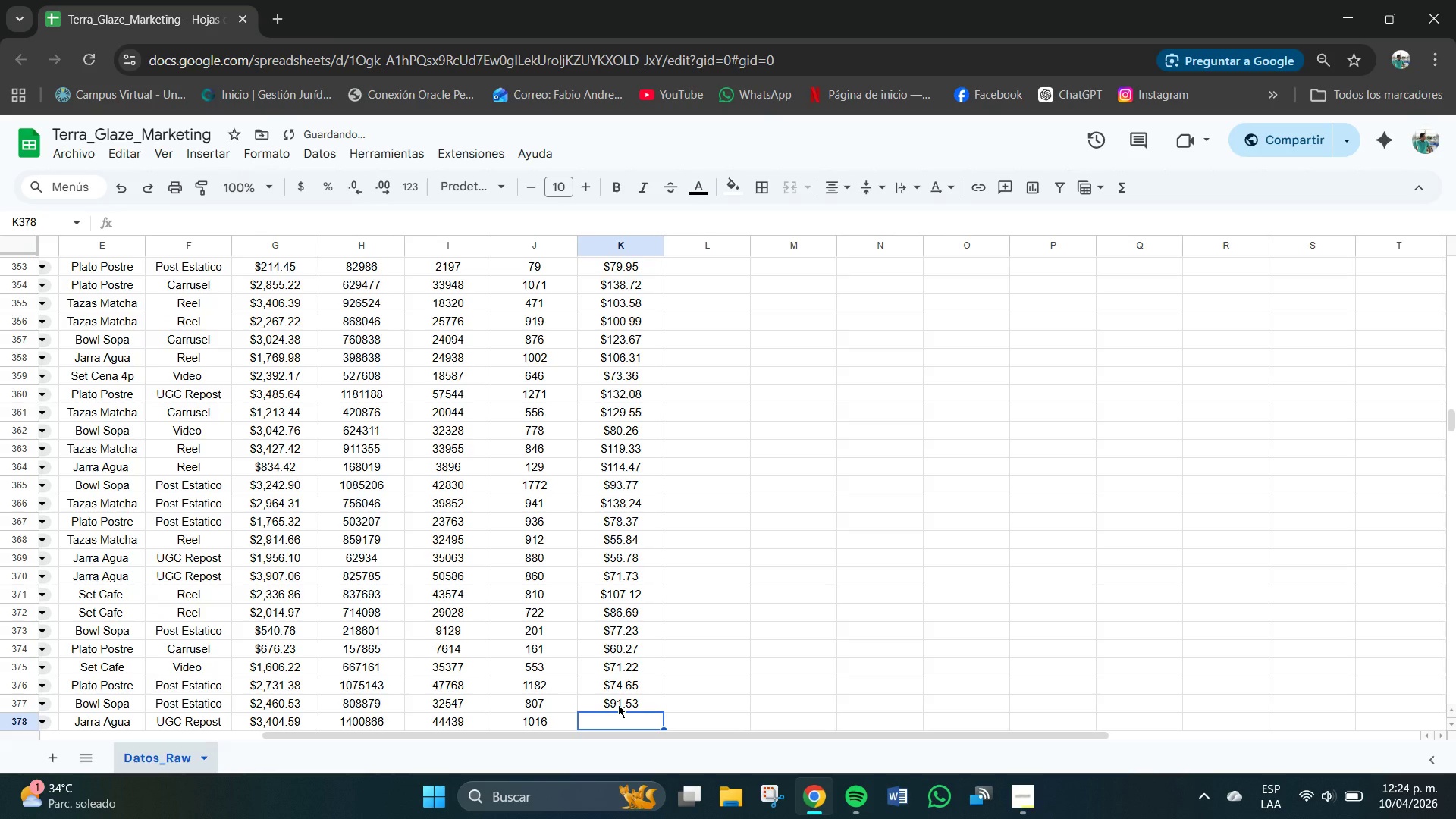 
key(Numpad9)
 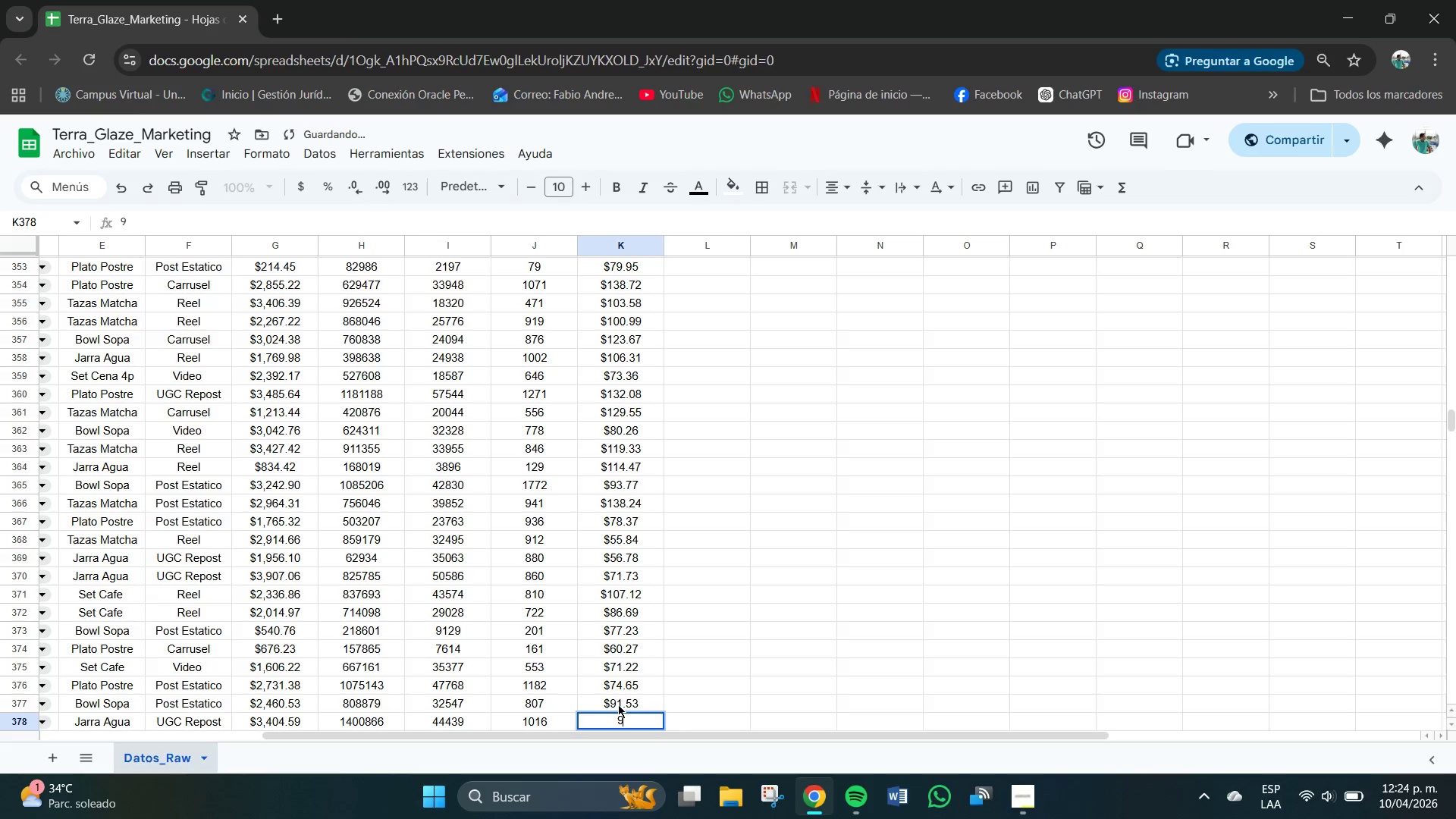 
key(Numpad0)
 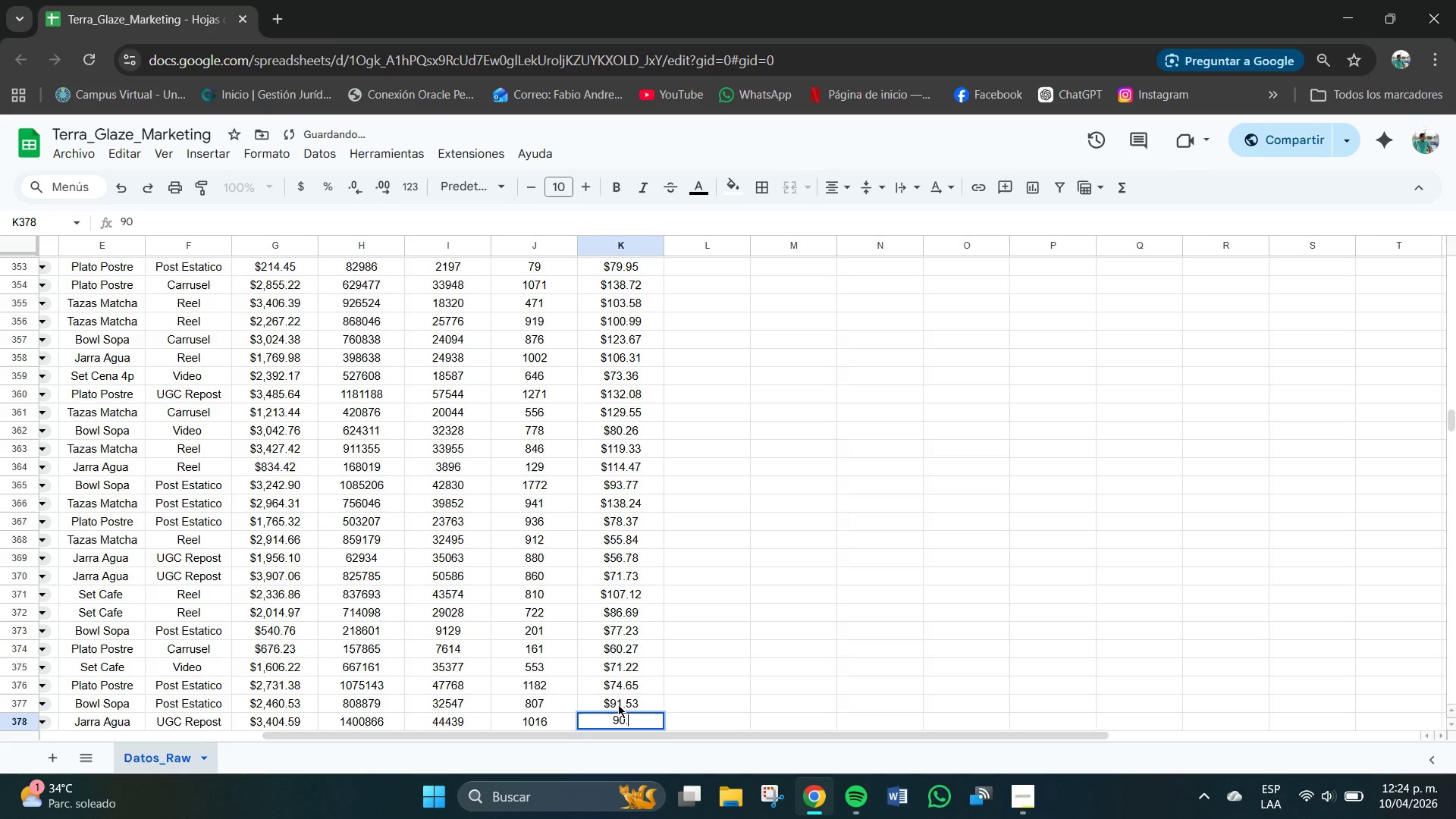 
key(NumpadDecimal)
 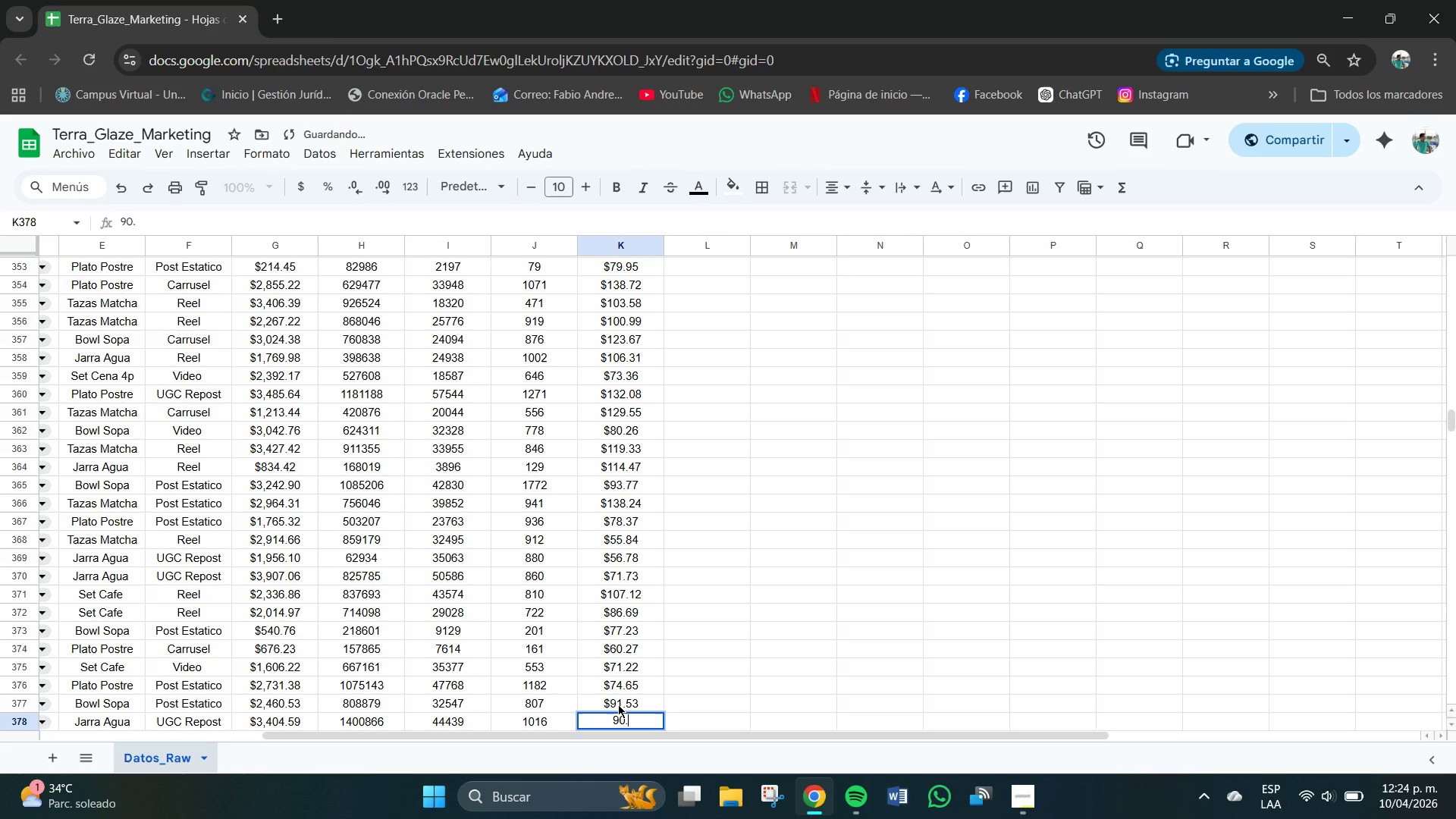 
key(Numpad6)
 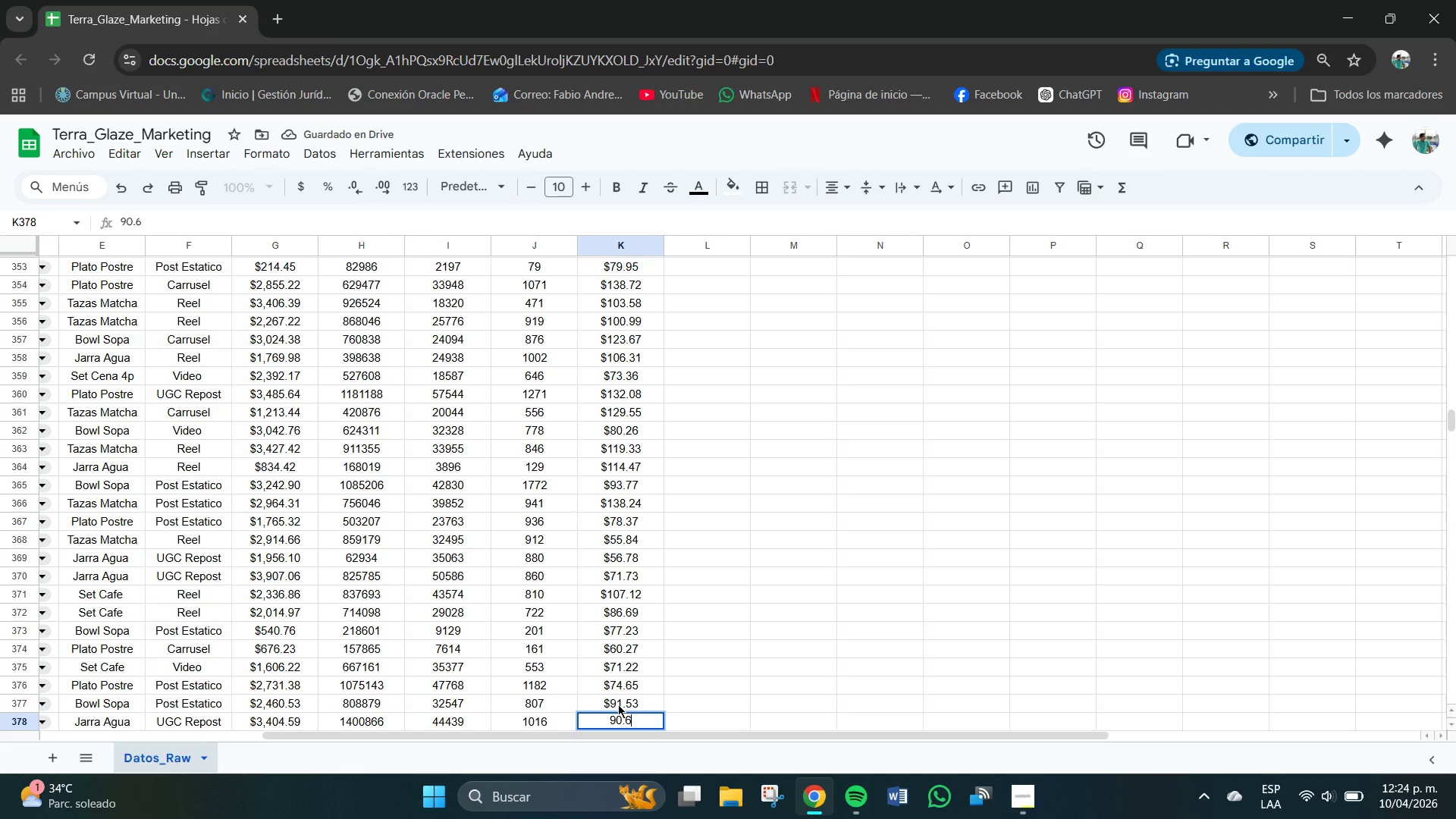 
key(Numpad4)
 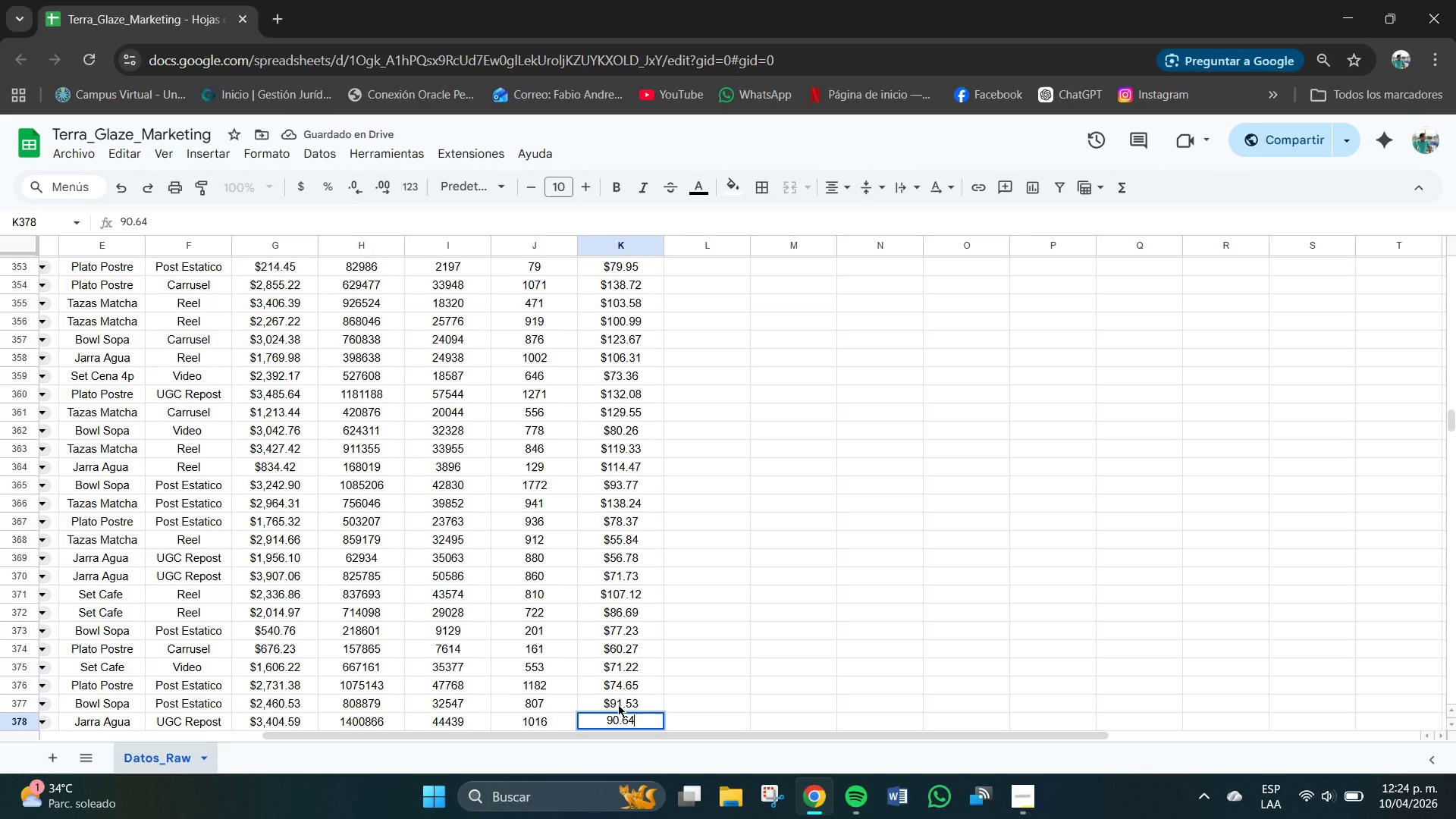 
key(NumpadEnter)
 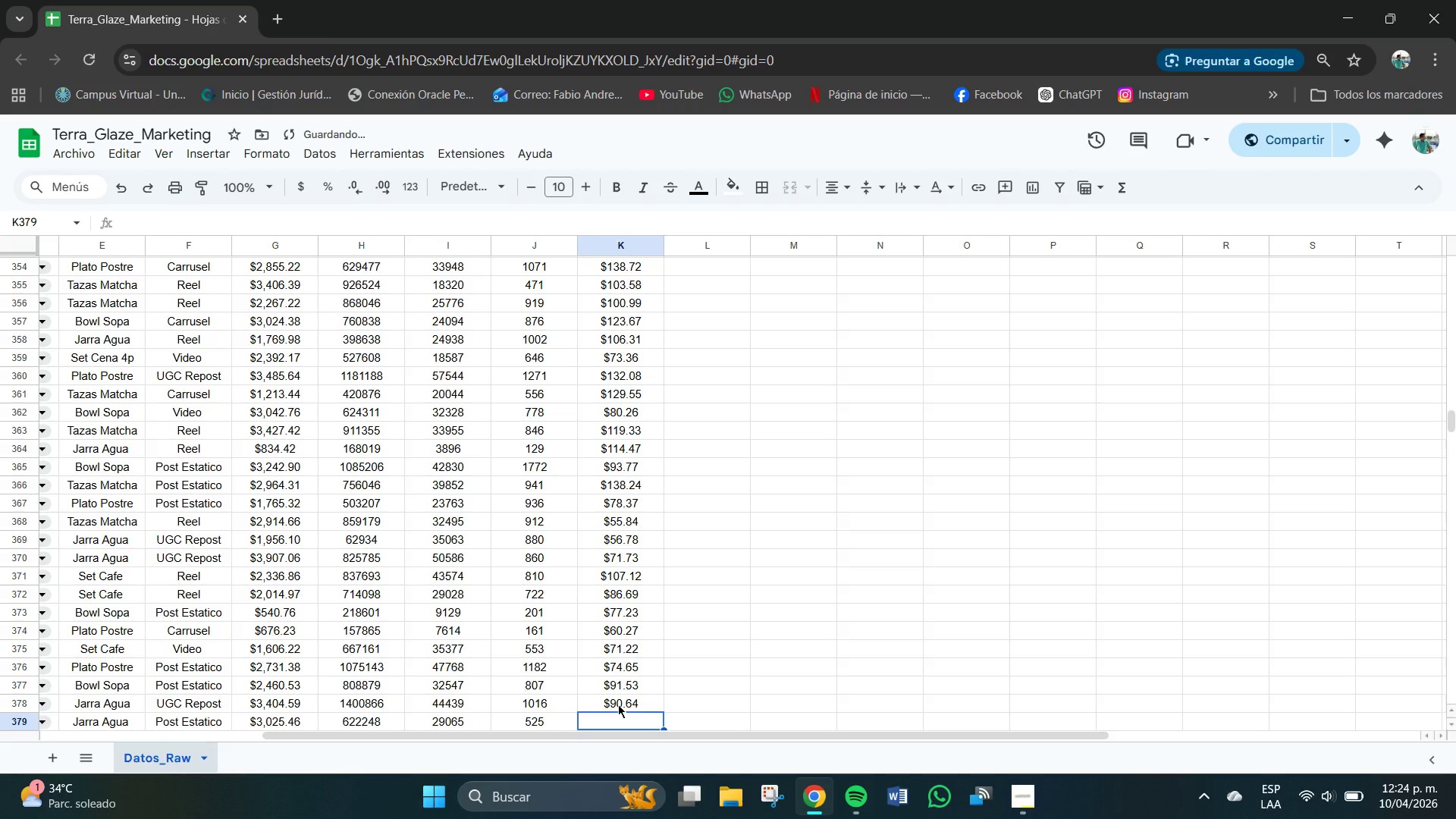 
key(Numpad1)
 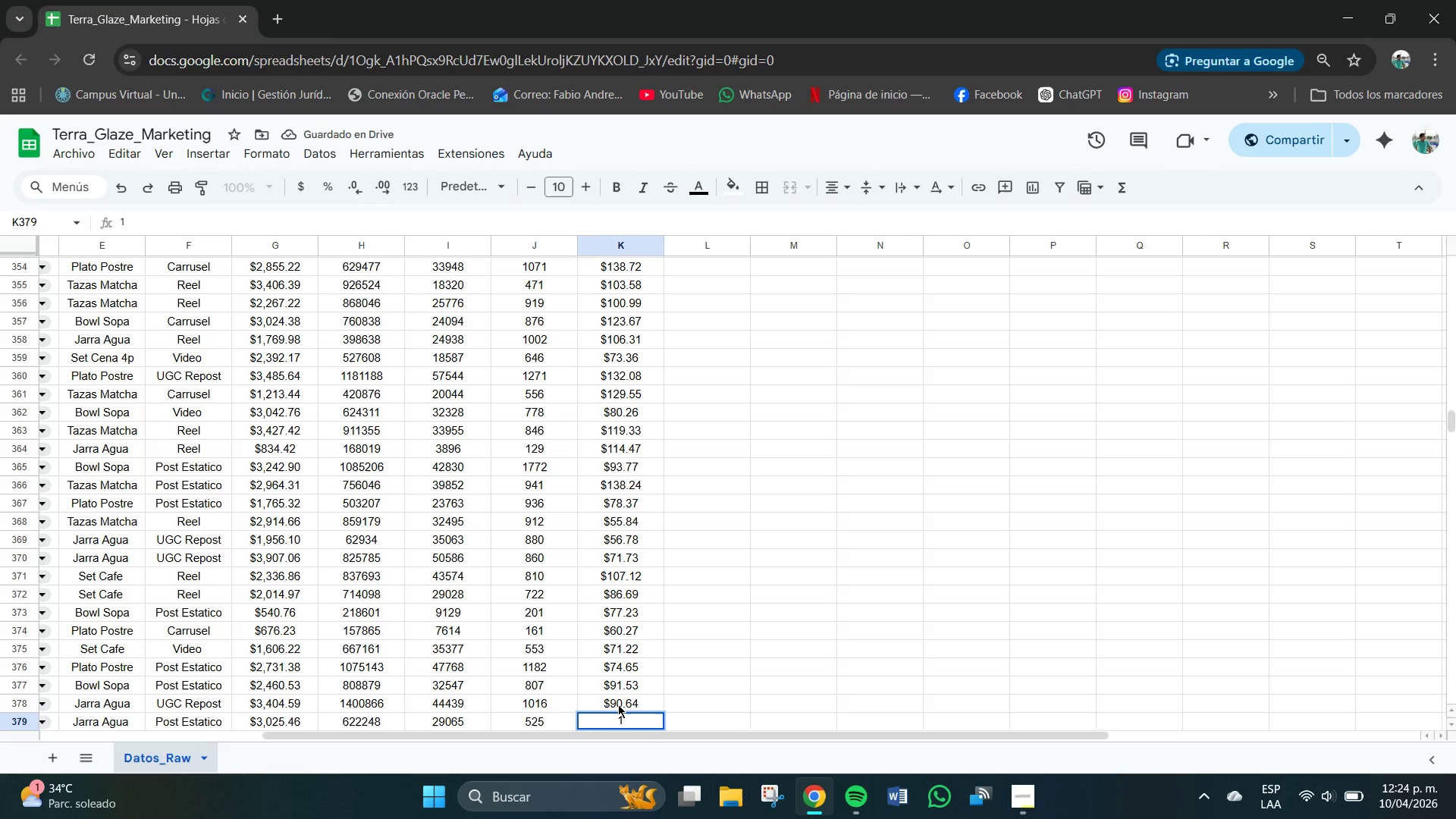 
key(Numpad0)
 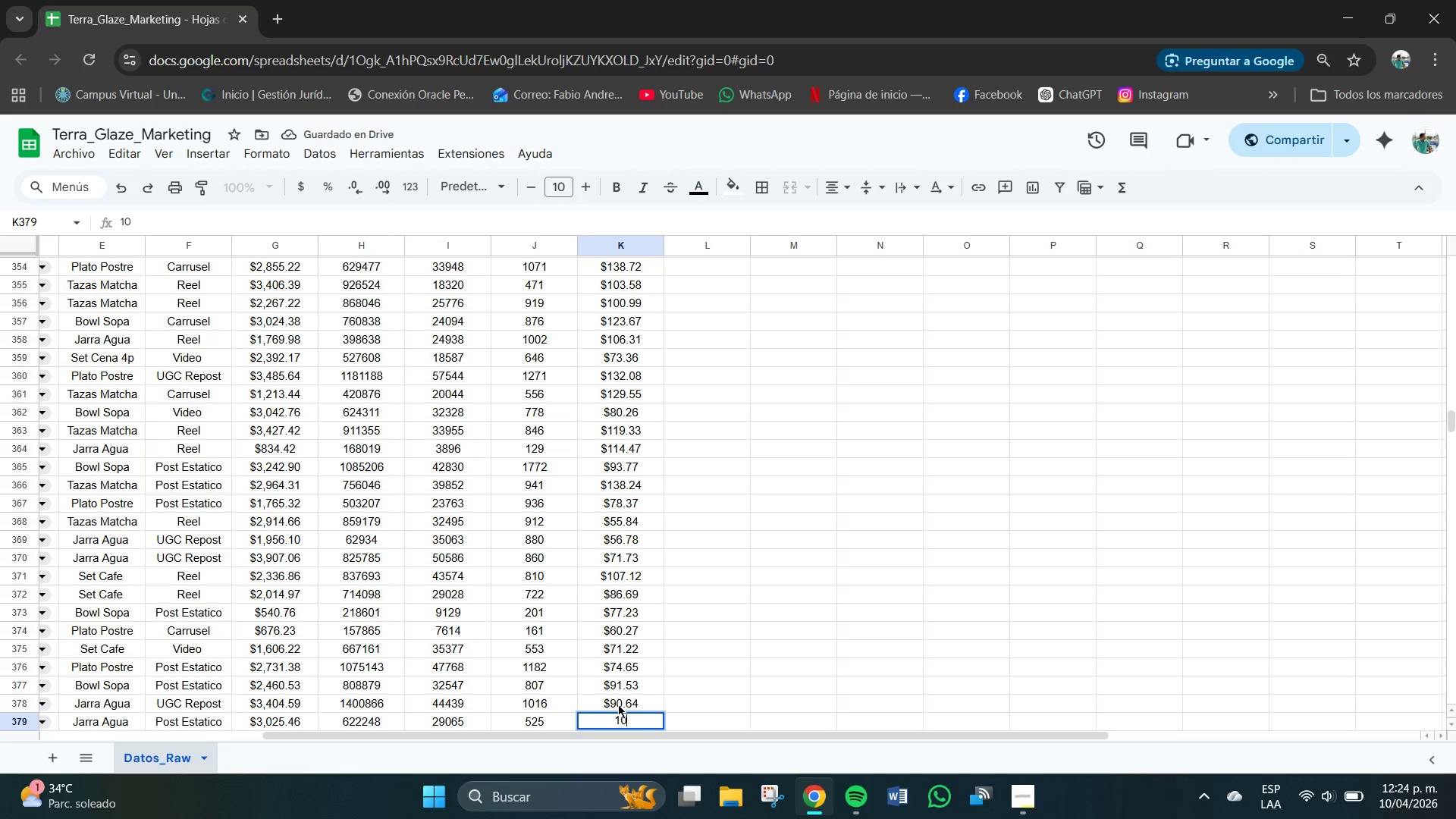 
key(Numpad5)
 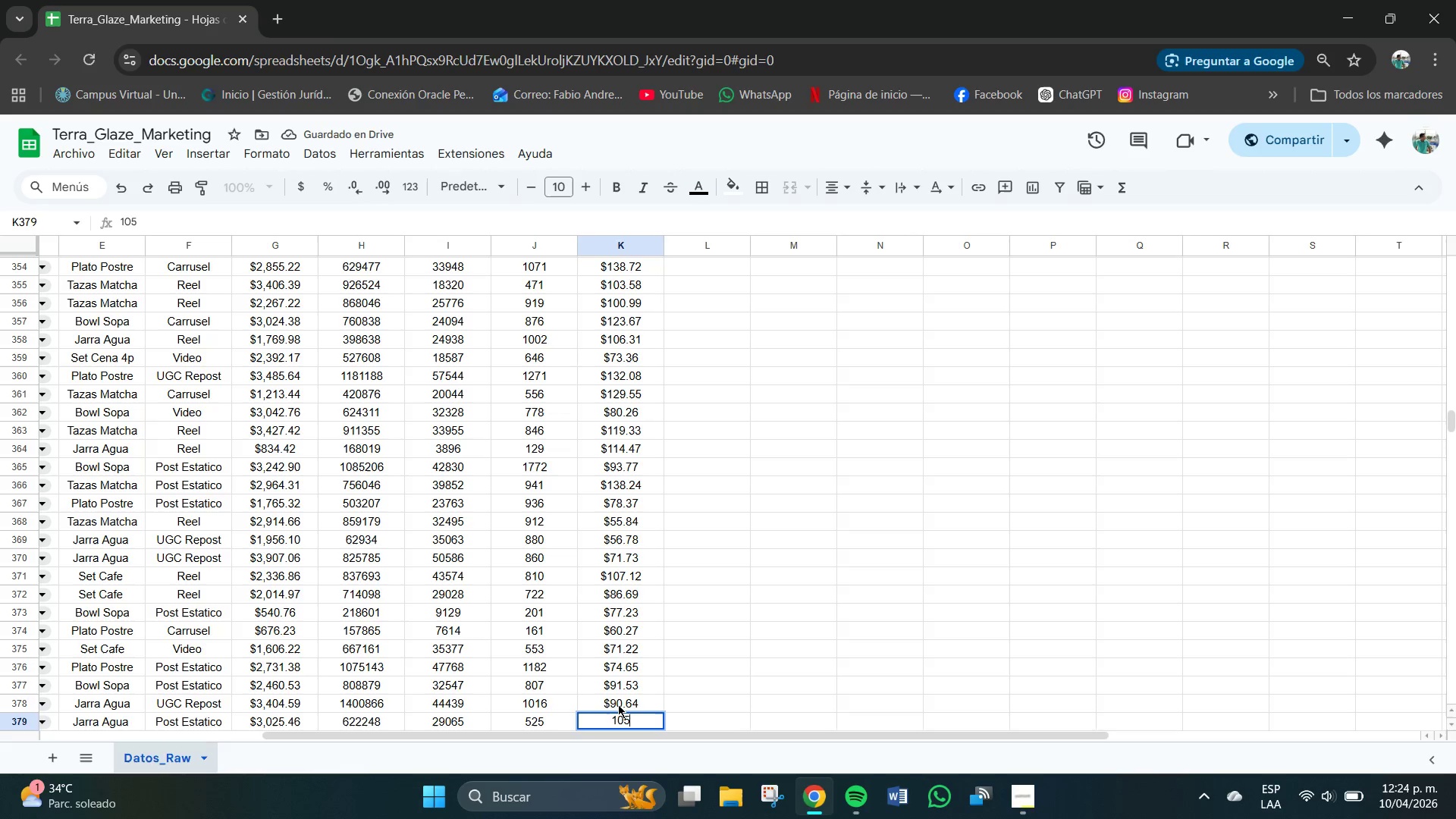 
key(NumpadDecimal)
 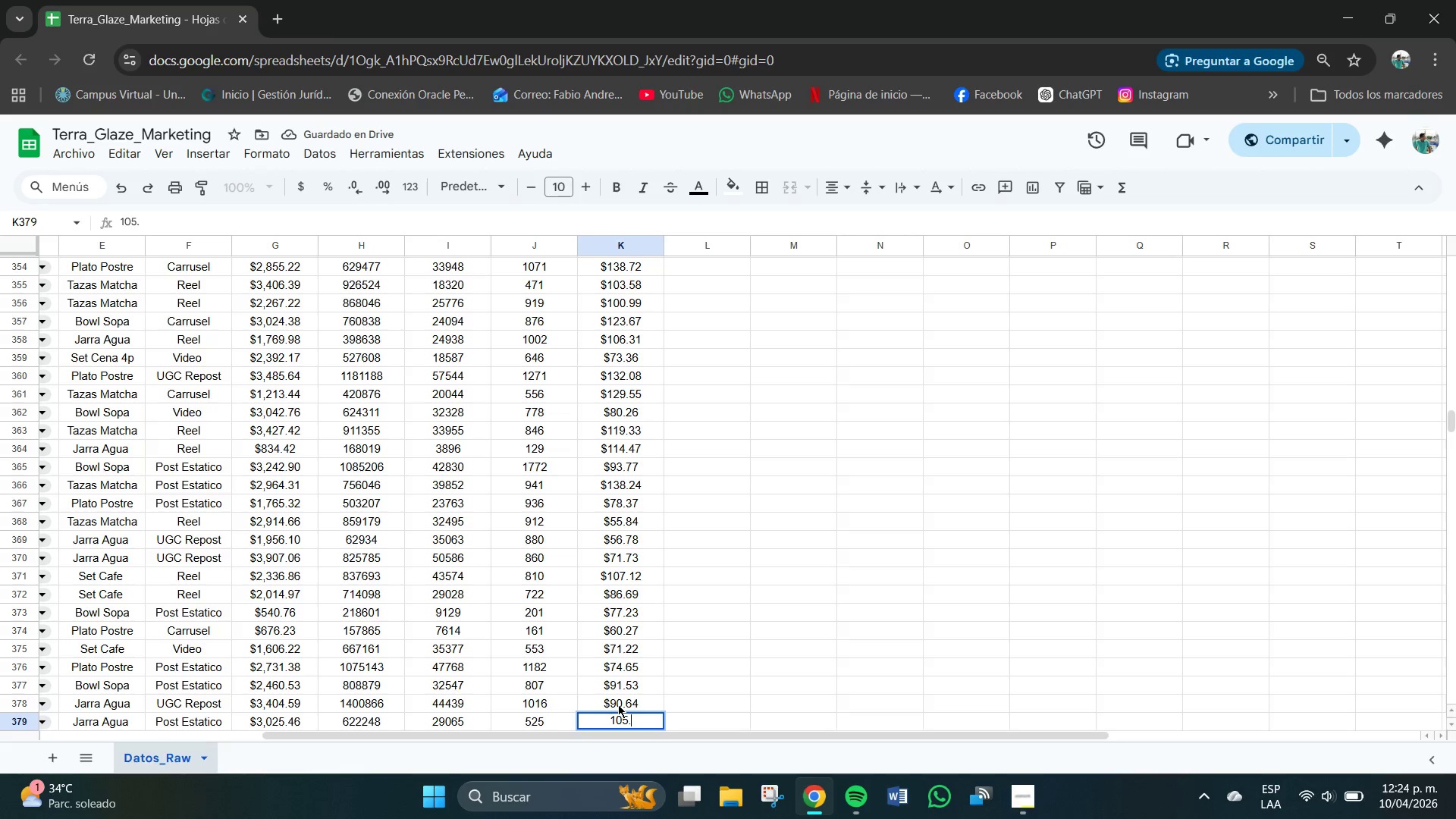 
key(Numpad4)
 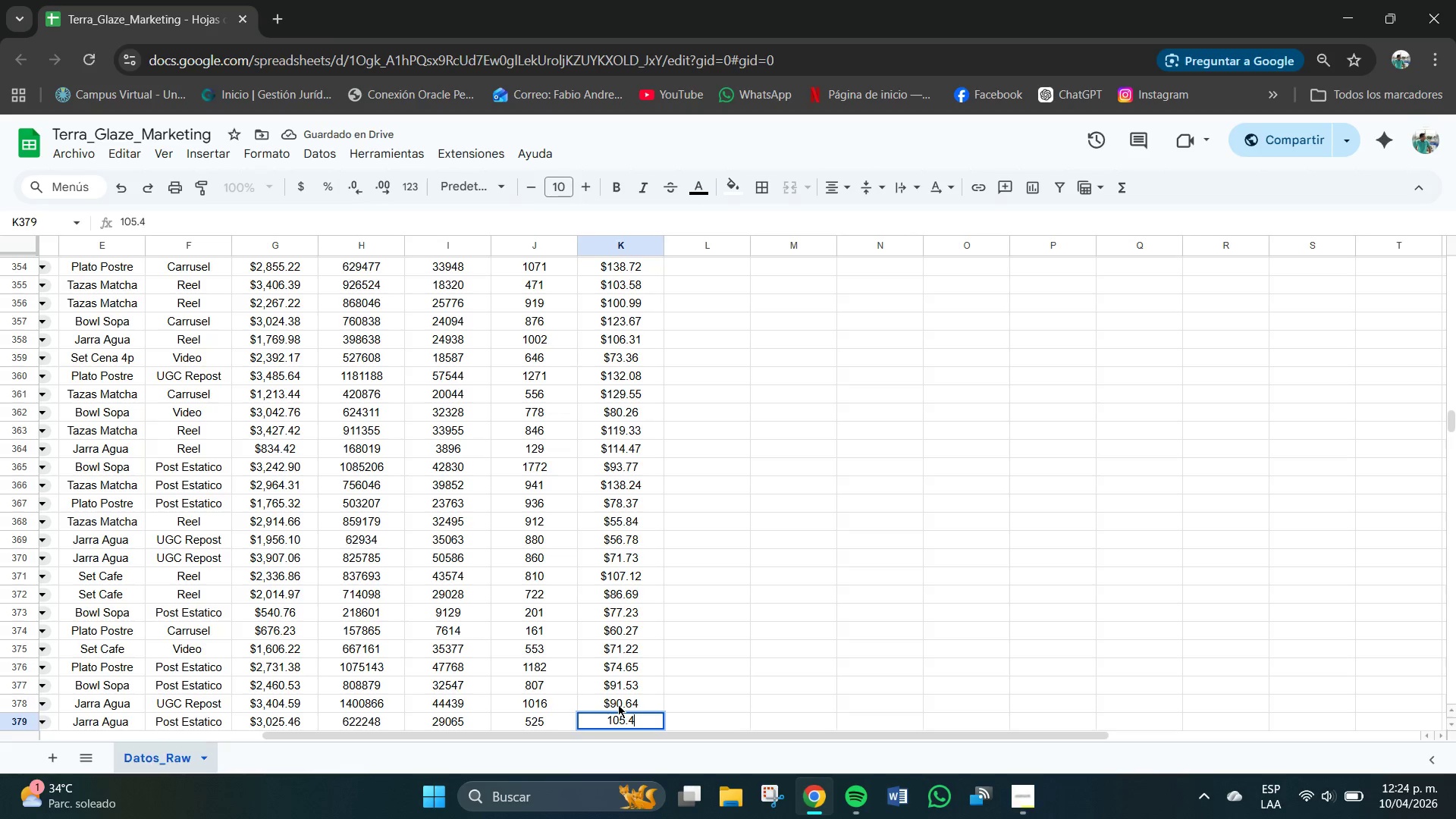 
key(Numpad6)
 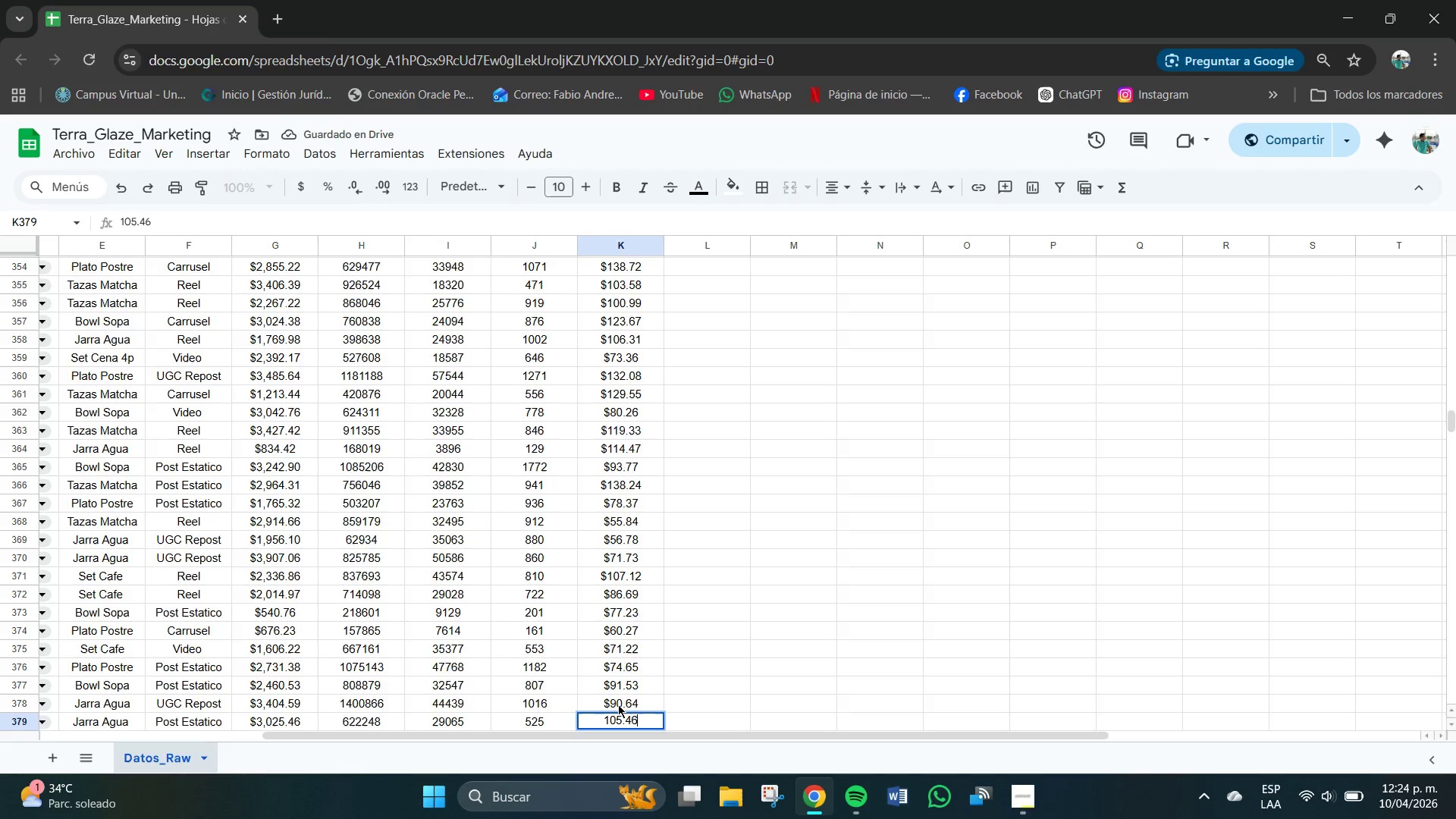 
key(NumpadEnter)
 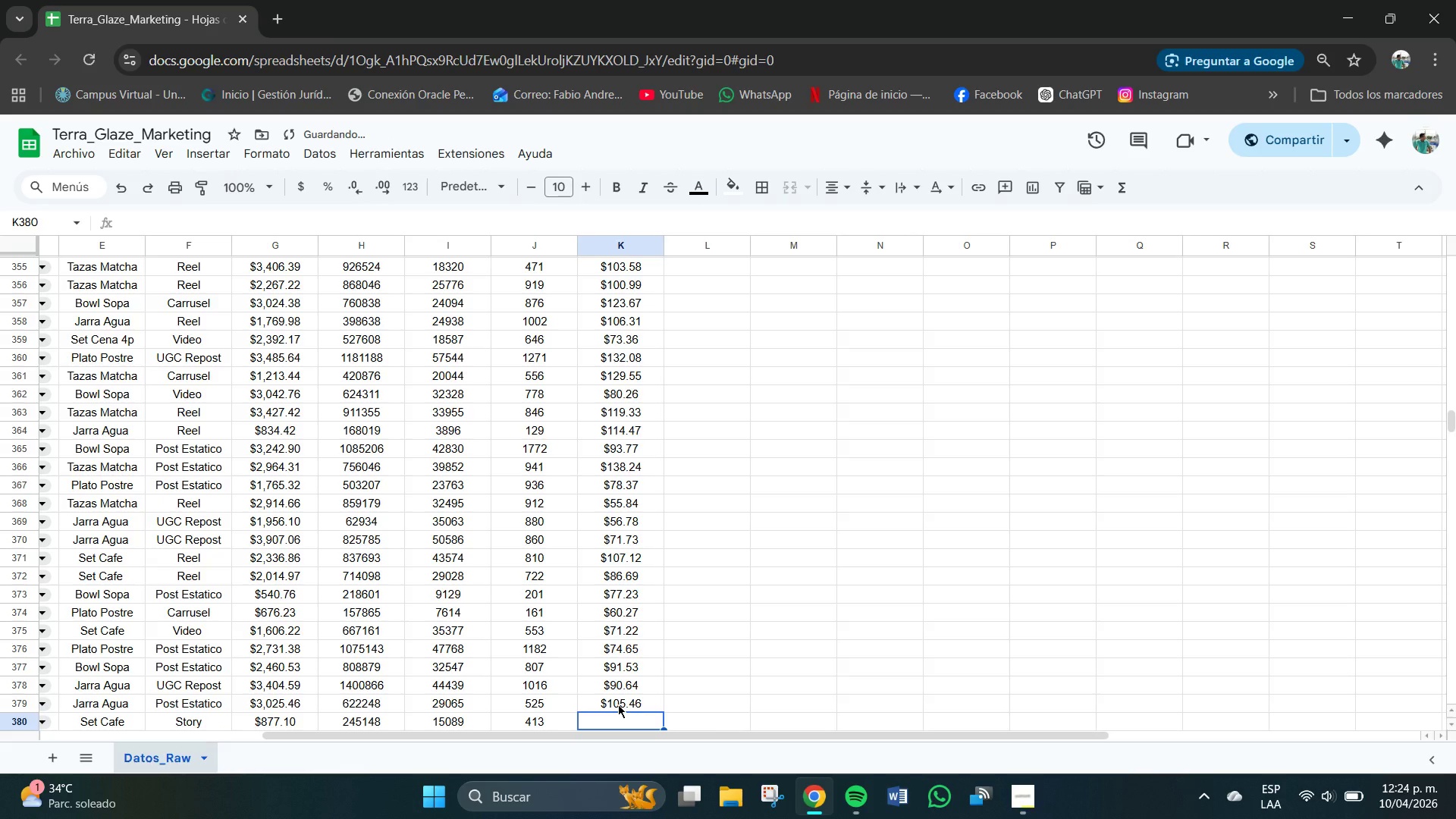 
key(Numpad8)
 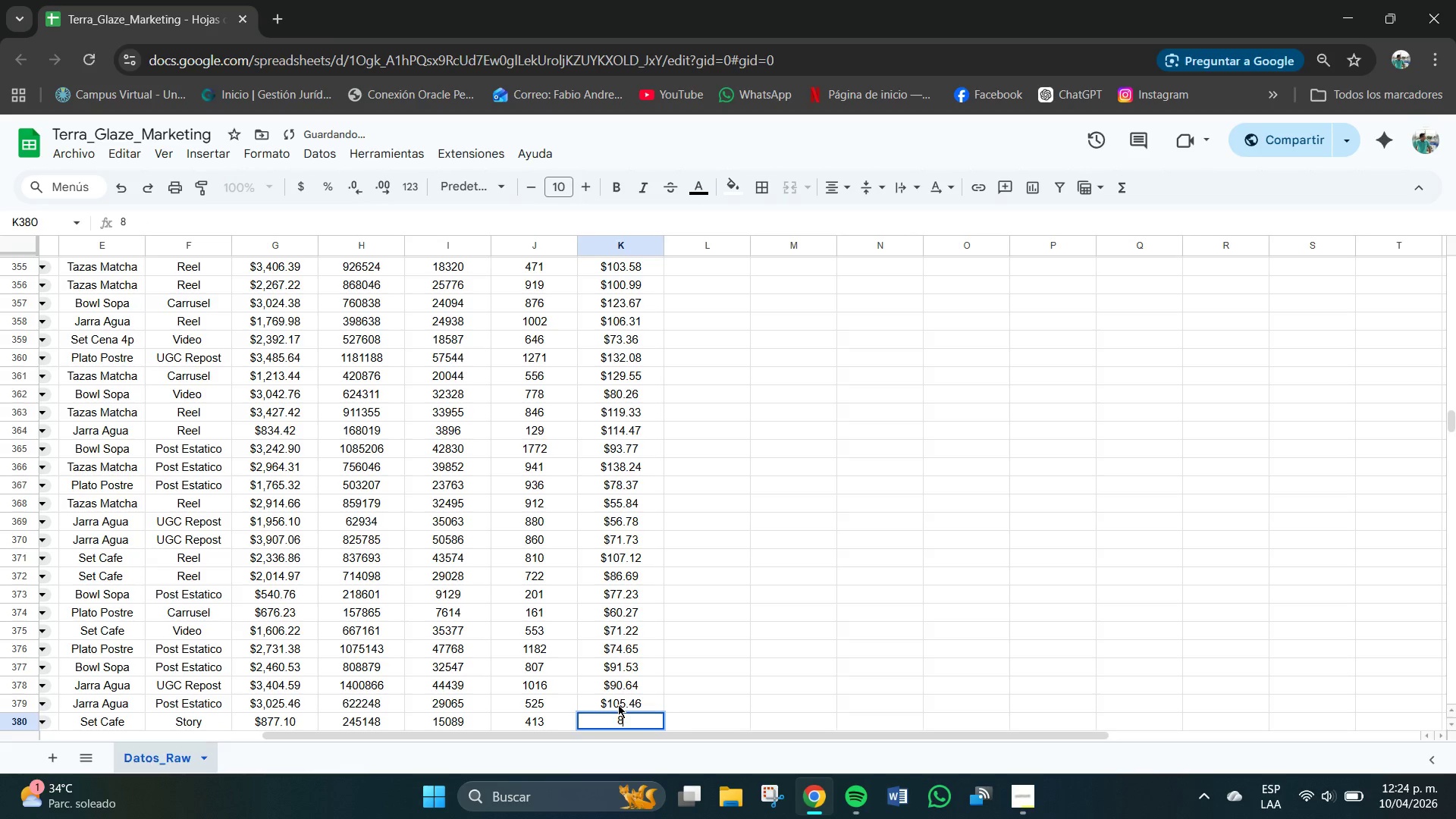 
key(Numpad3)
 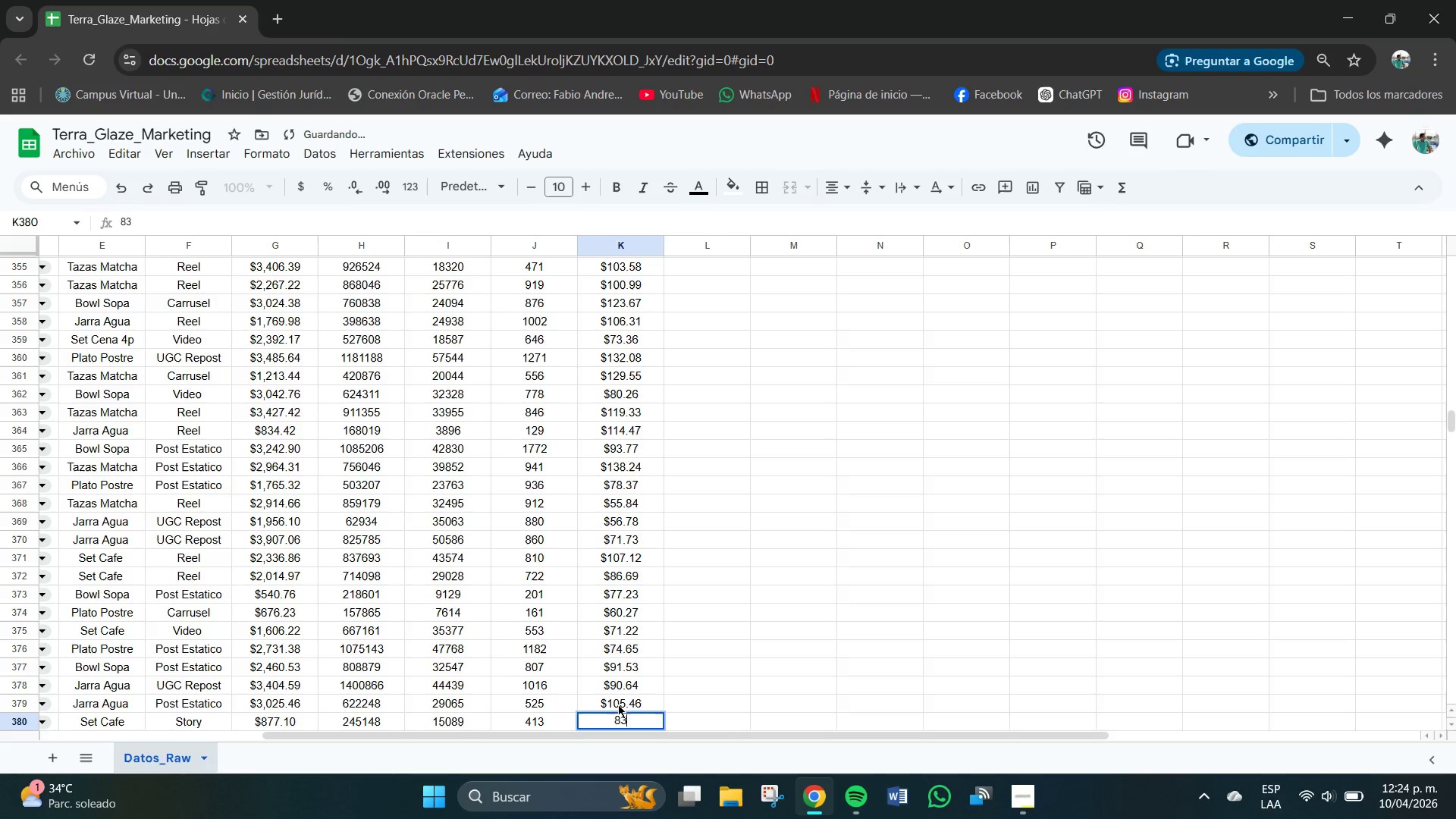 
key(NumpadEnter)
 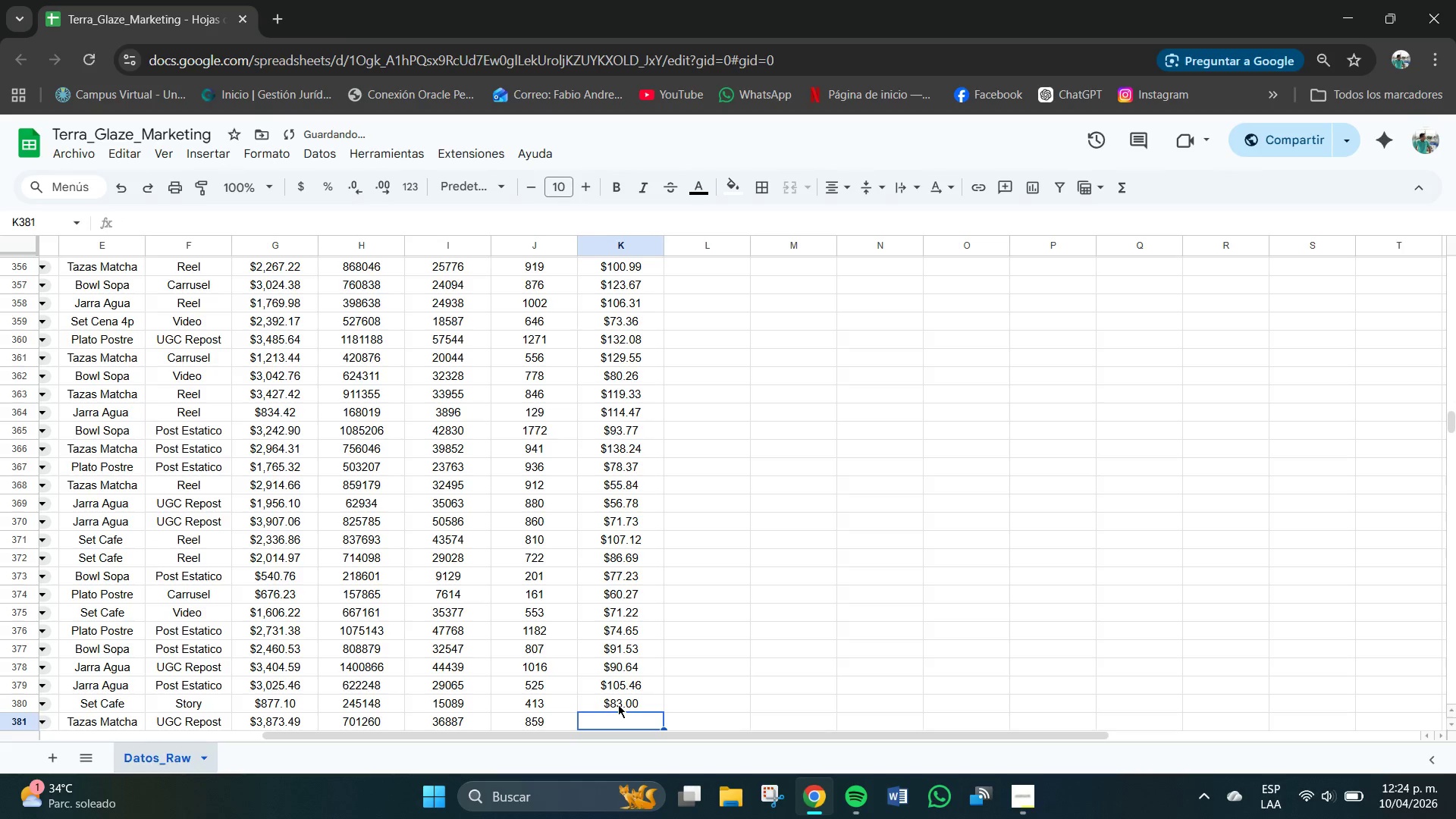 
key(NumpadDecimal)
 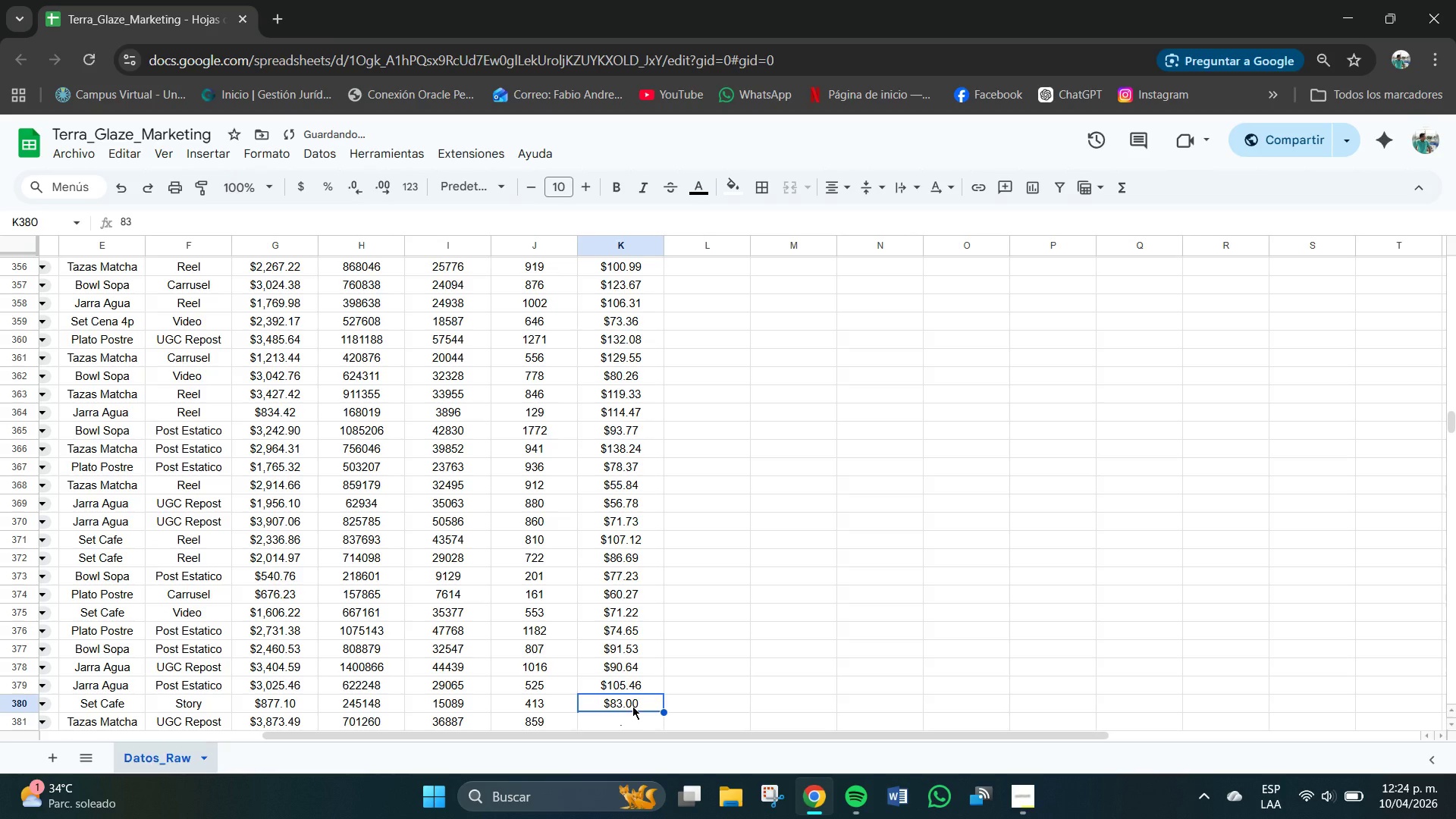 
key(Numpad8)
 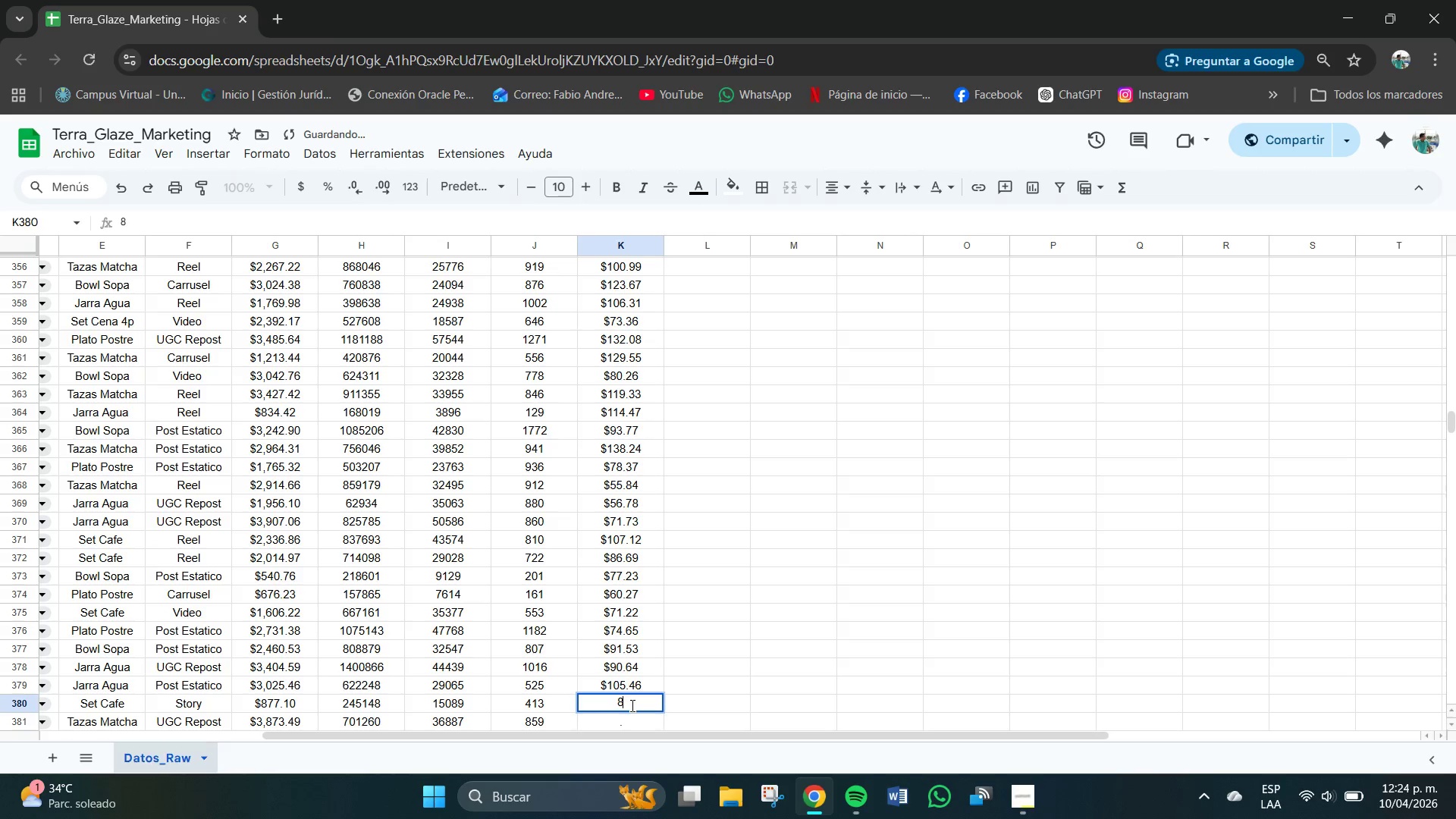 
key(Numpad3)
 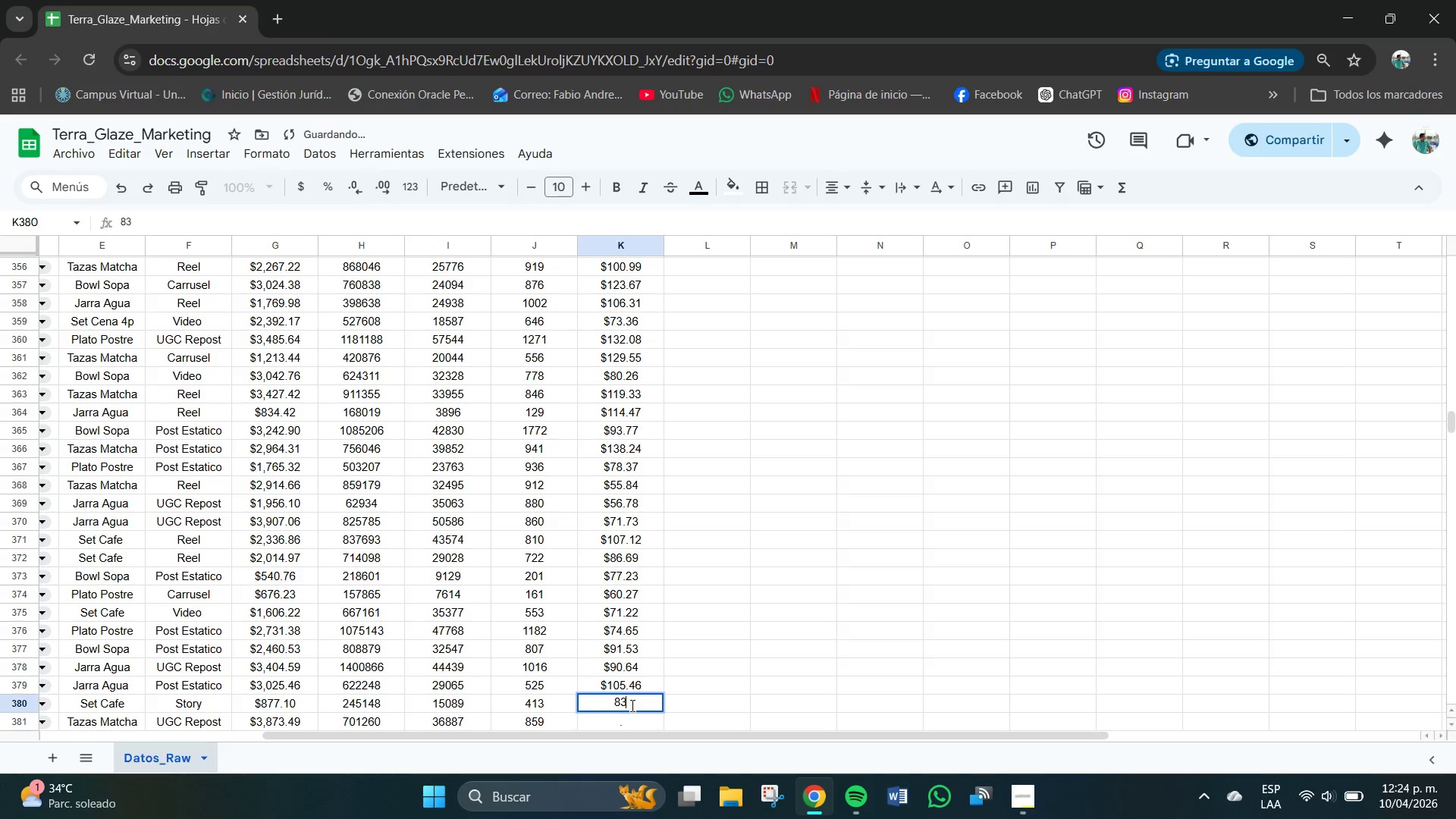 
key(NumpadDecimal)
 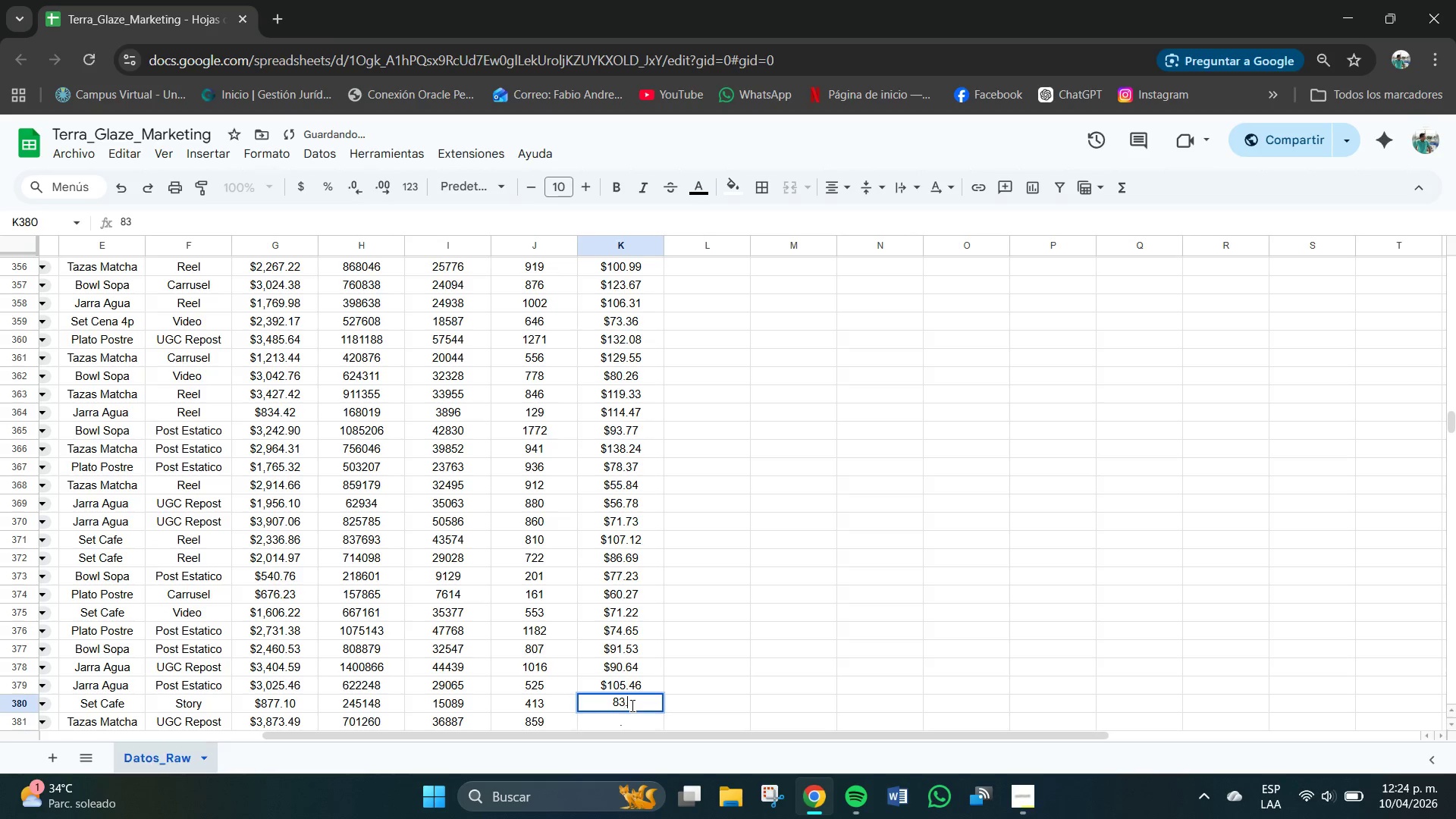 
key(Numpad2)
 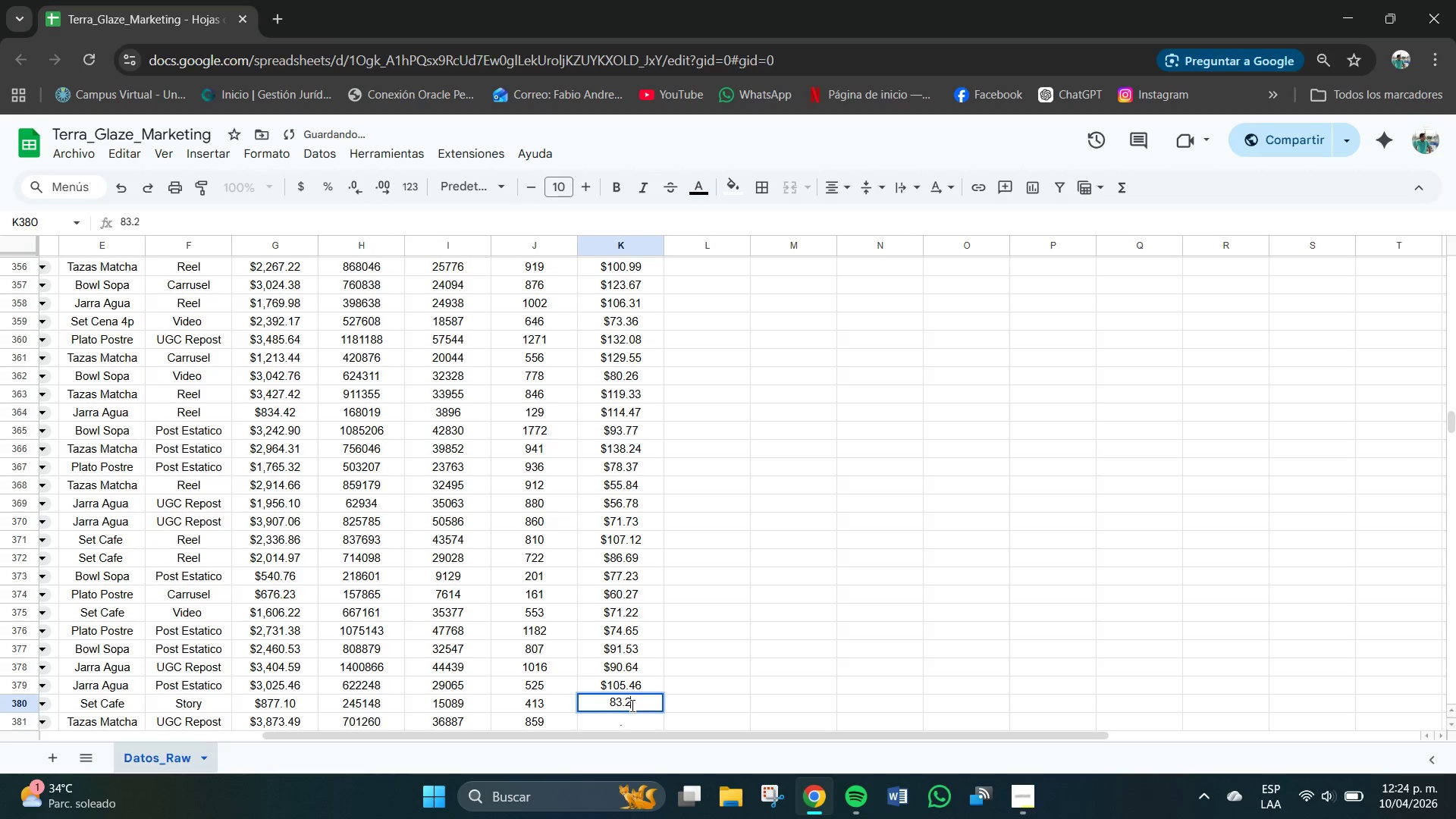 
key(Numpad7)
 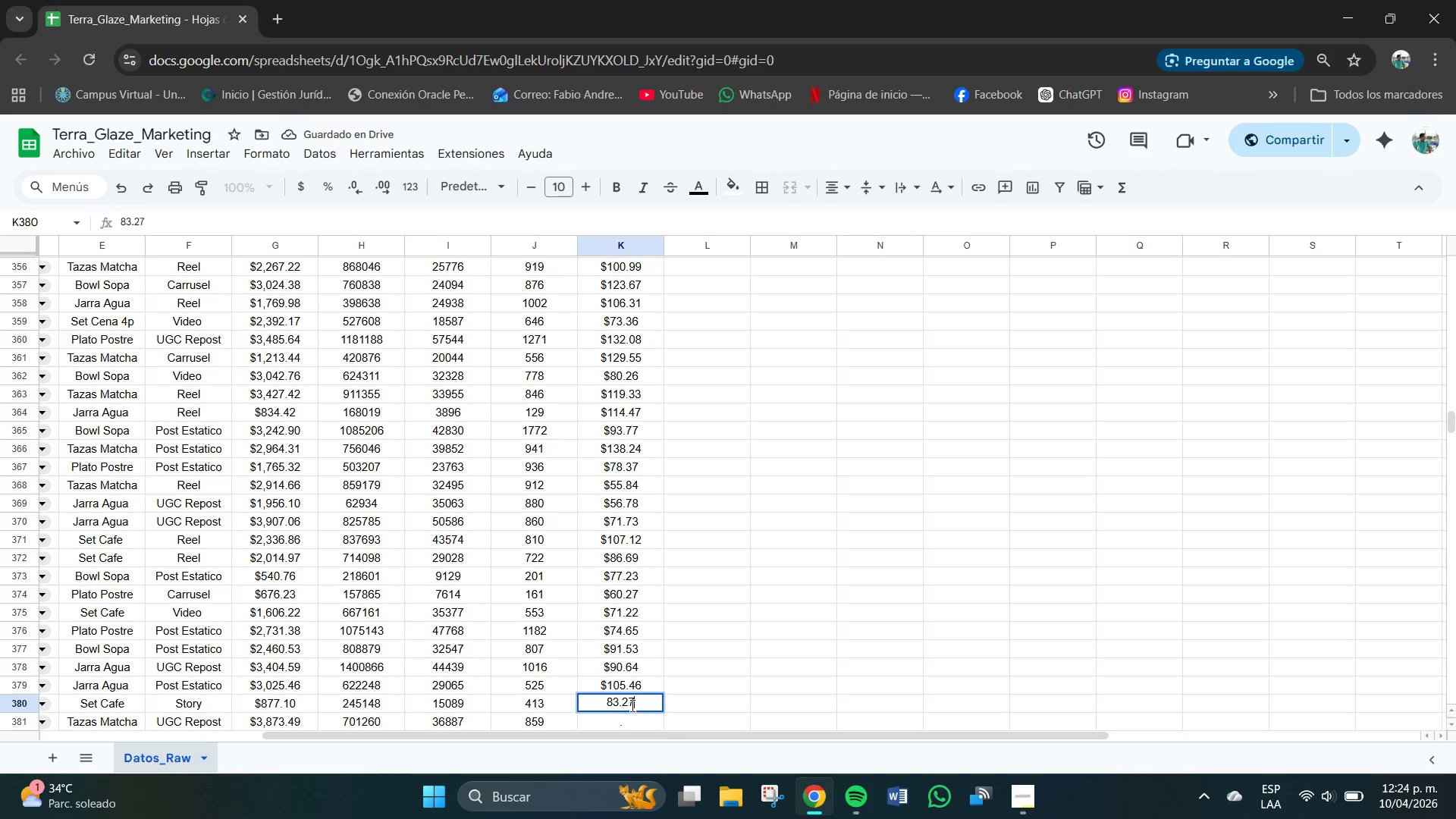 
key(NumpadEnter)
 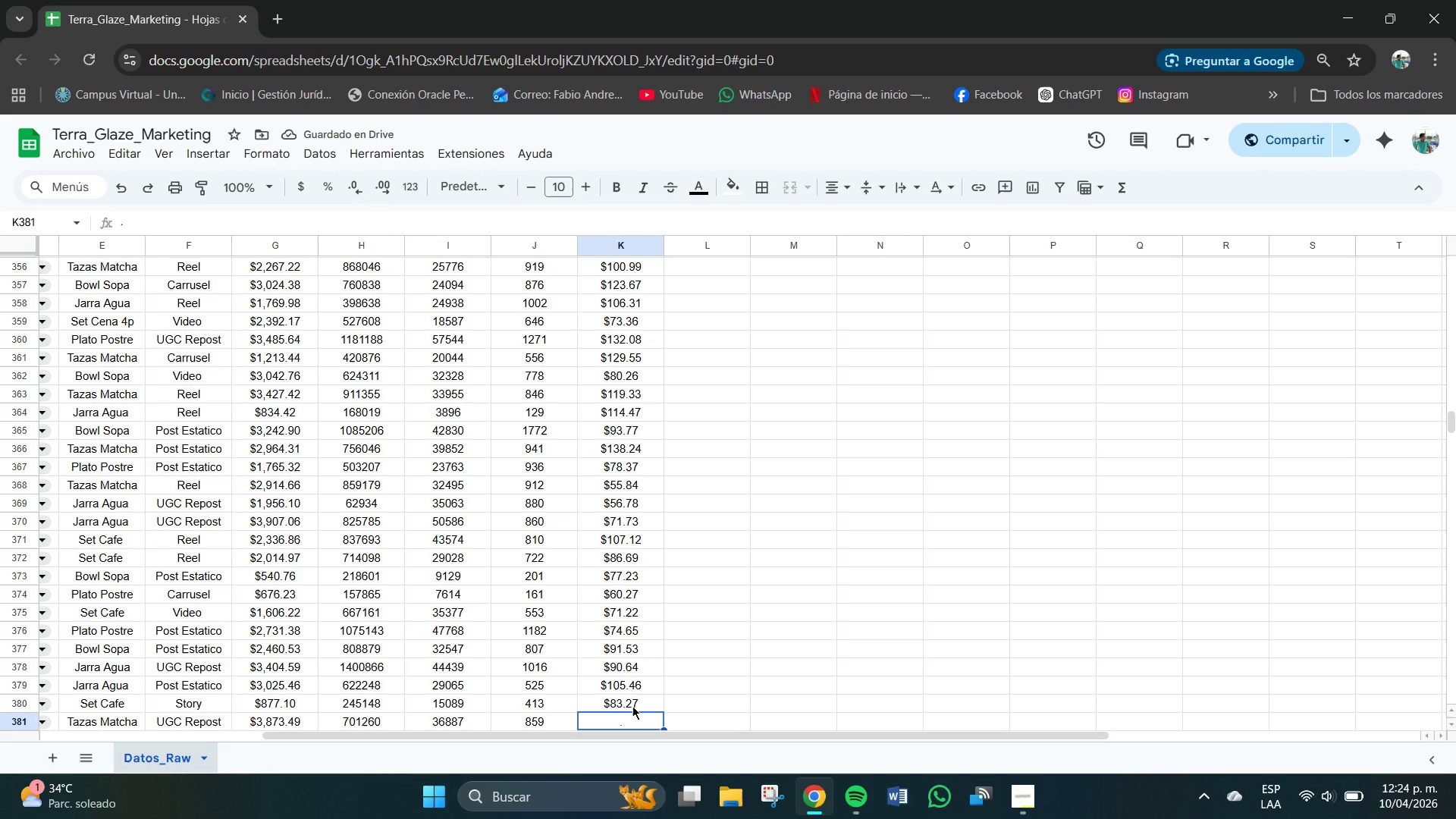 
wait(5.44)
 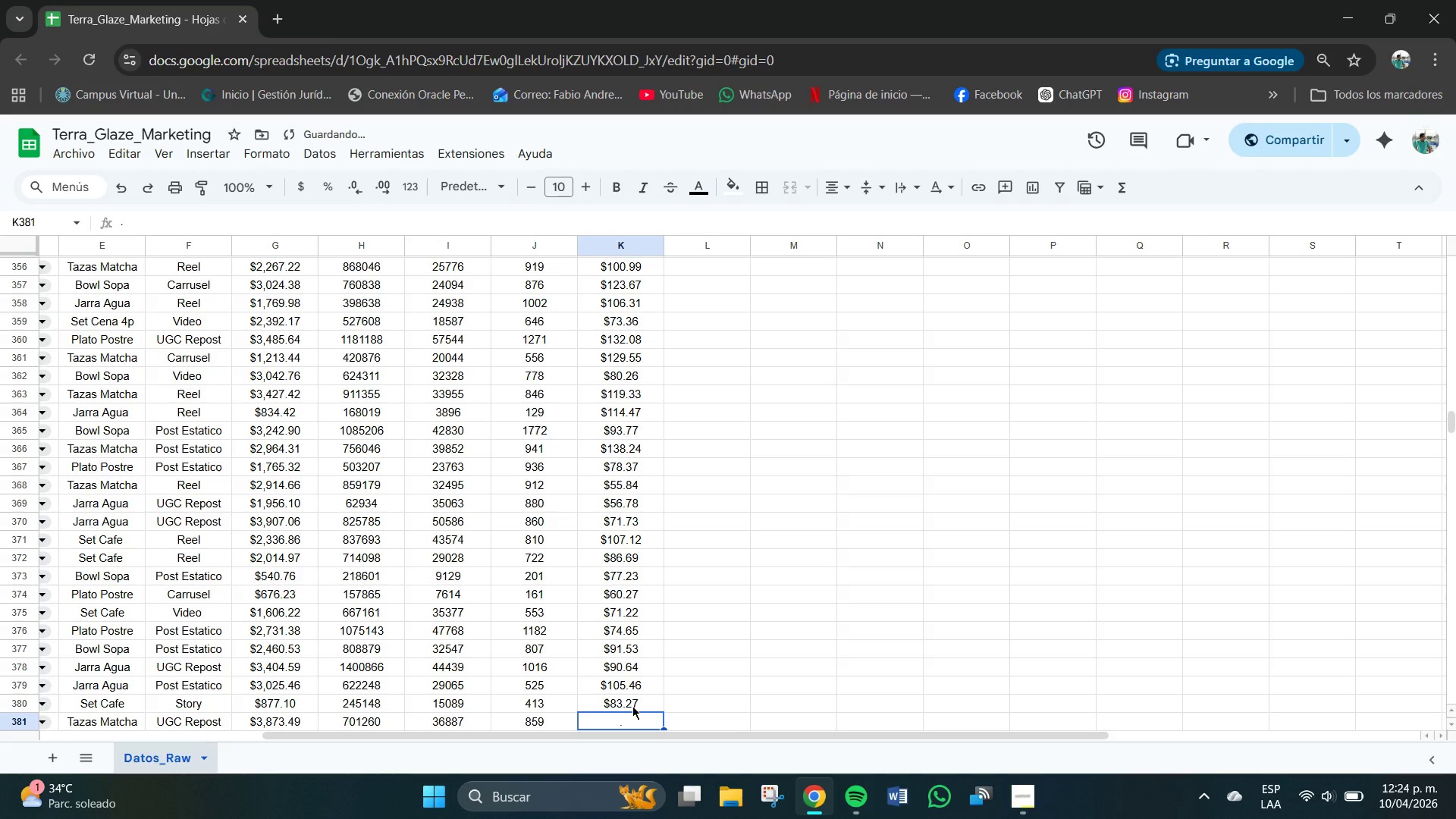 
key(Numpad7)
 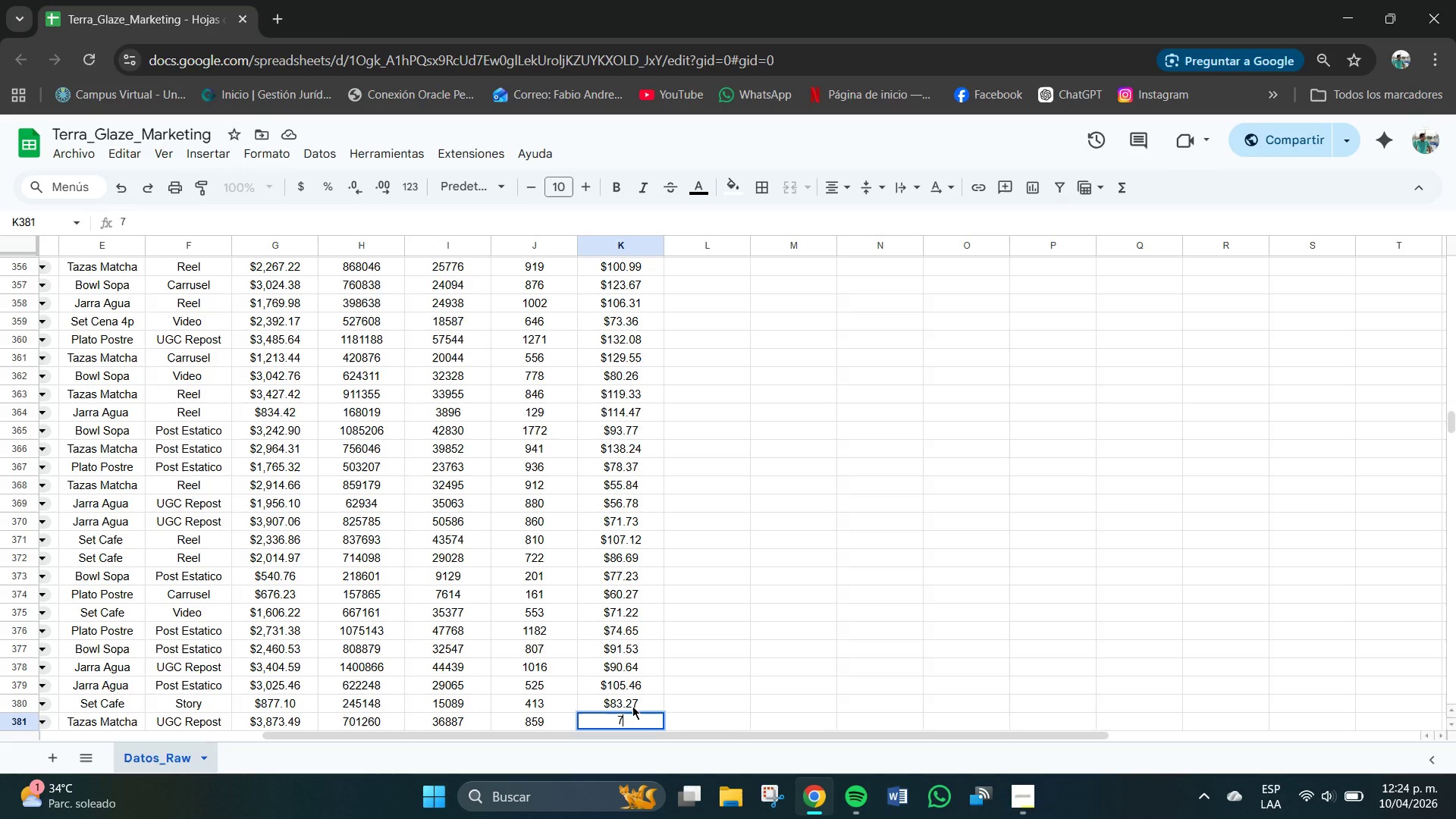 
key(Numpad3)
 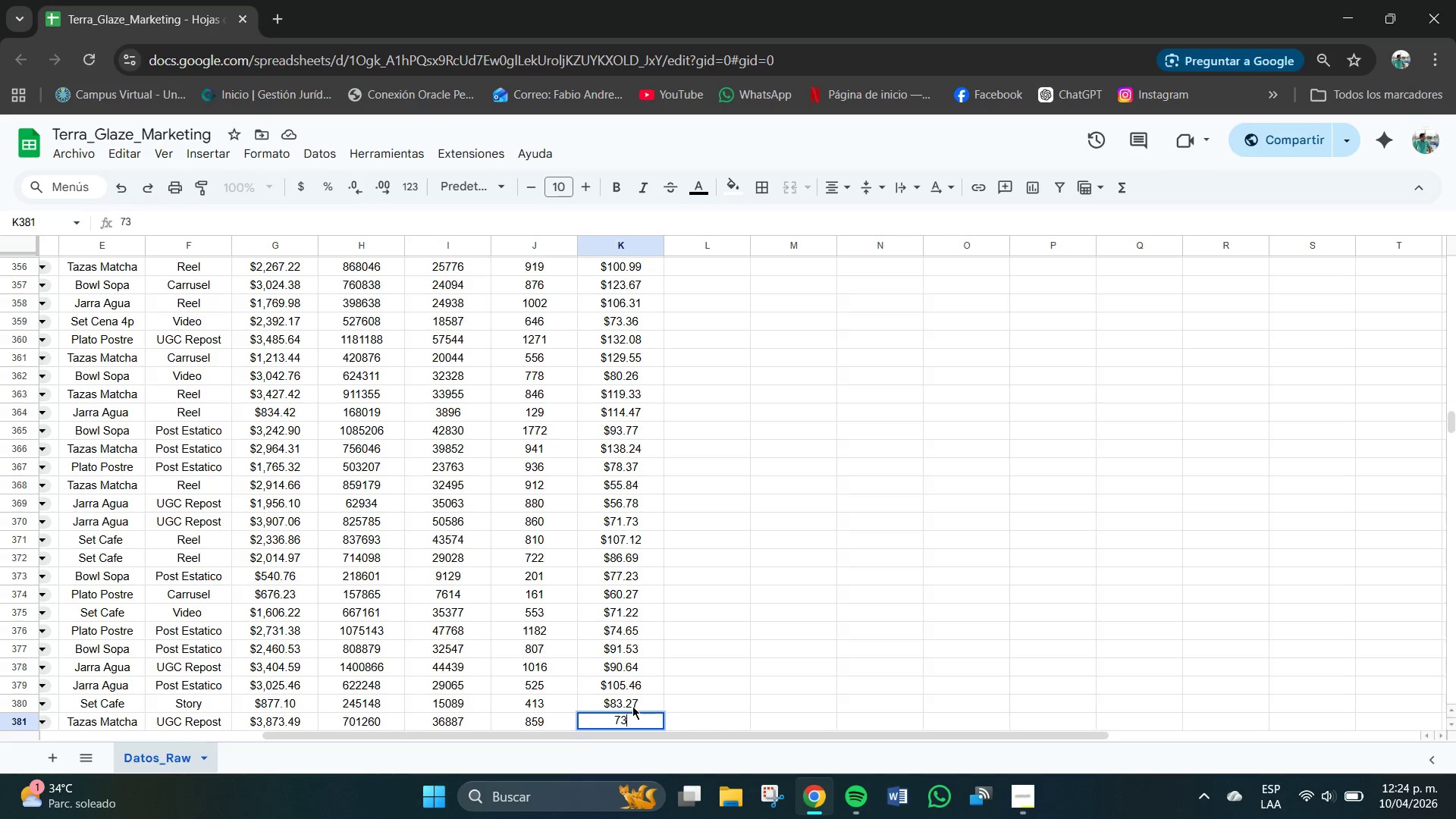 
key(NumpadDecimal)
 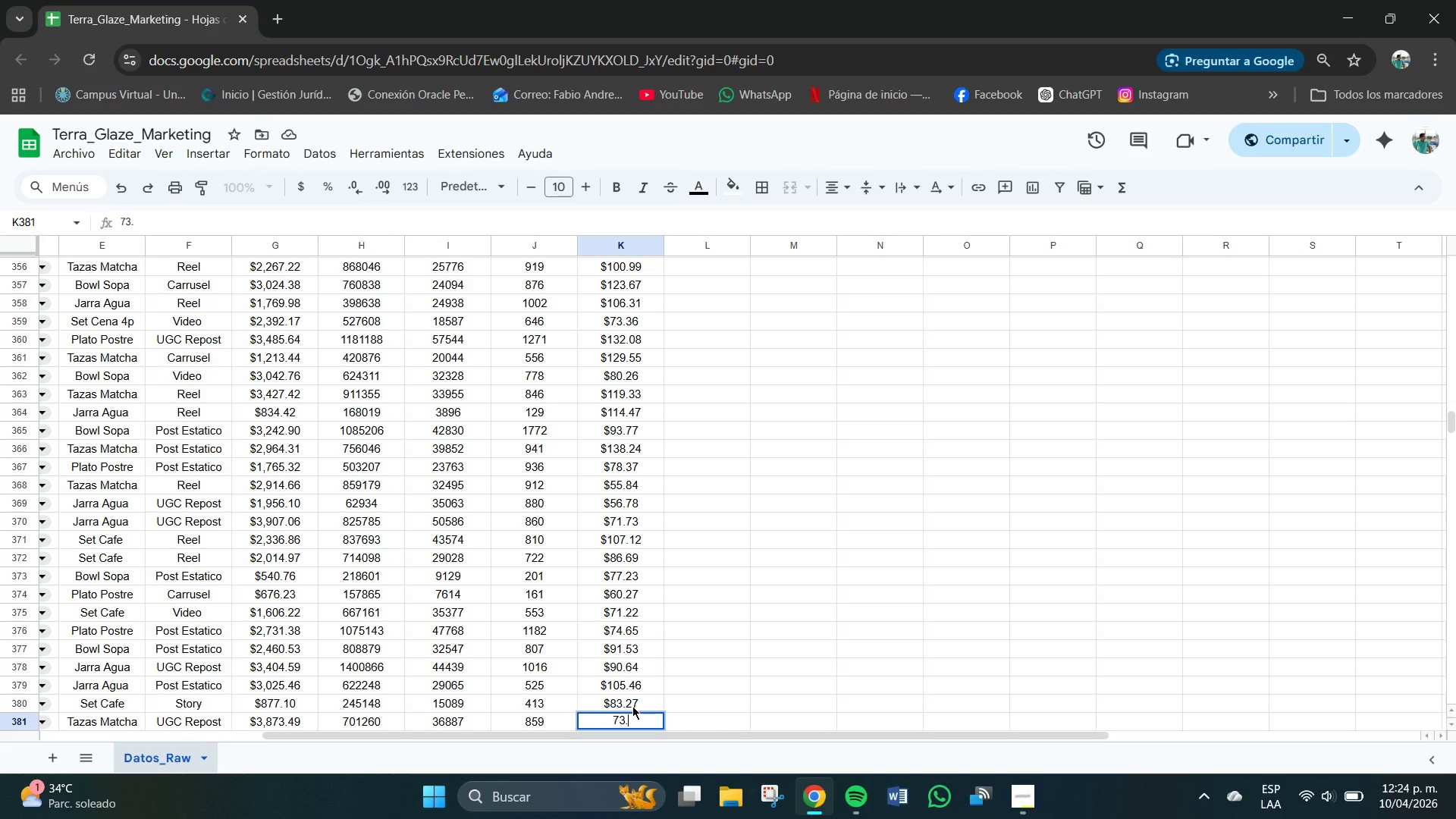 
key(Numpad1)
 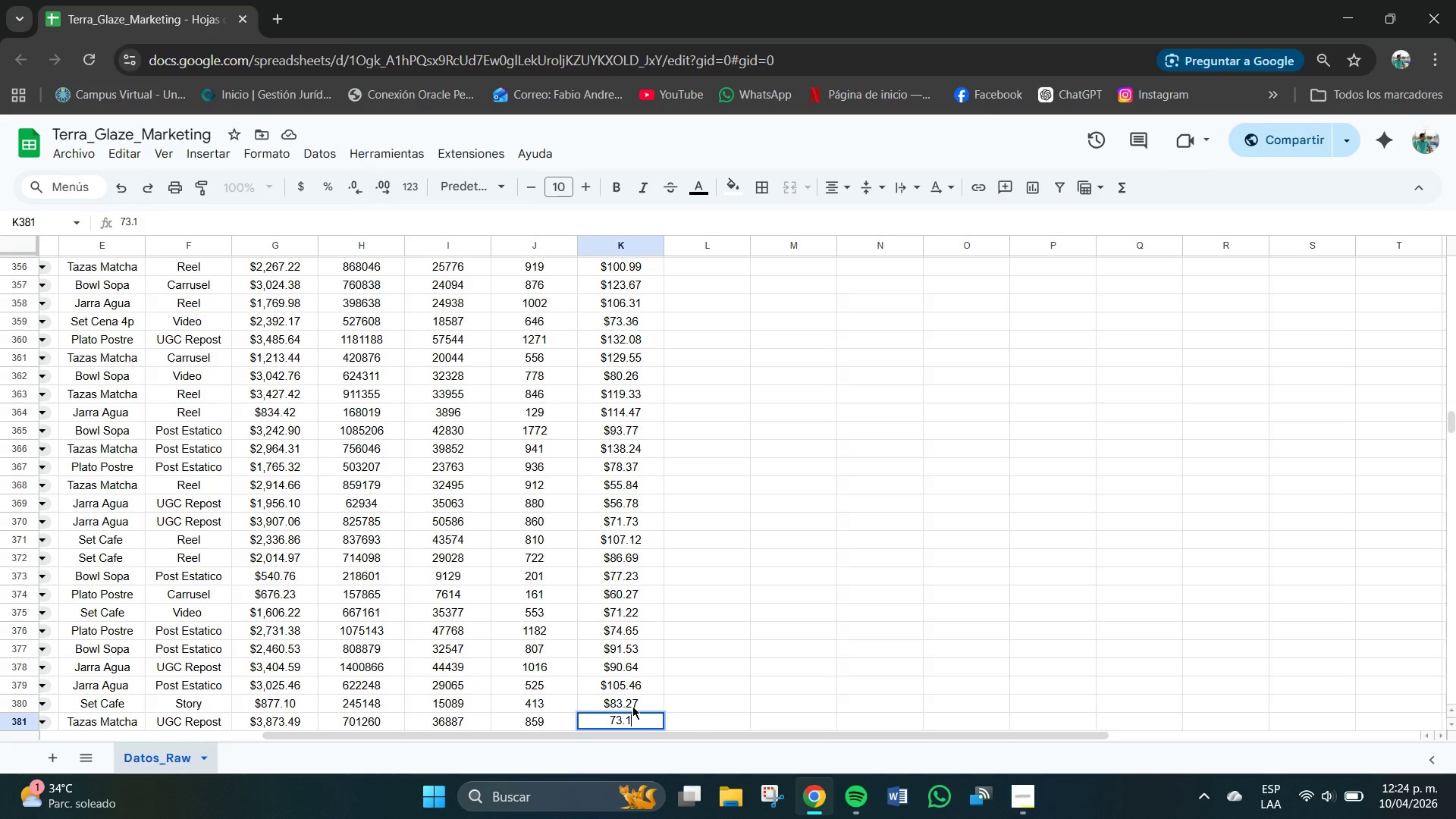 
key(Numpad3)
 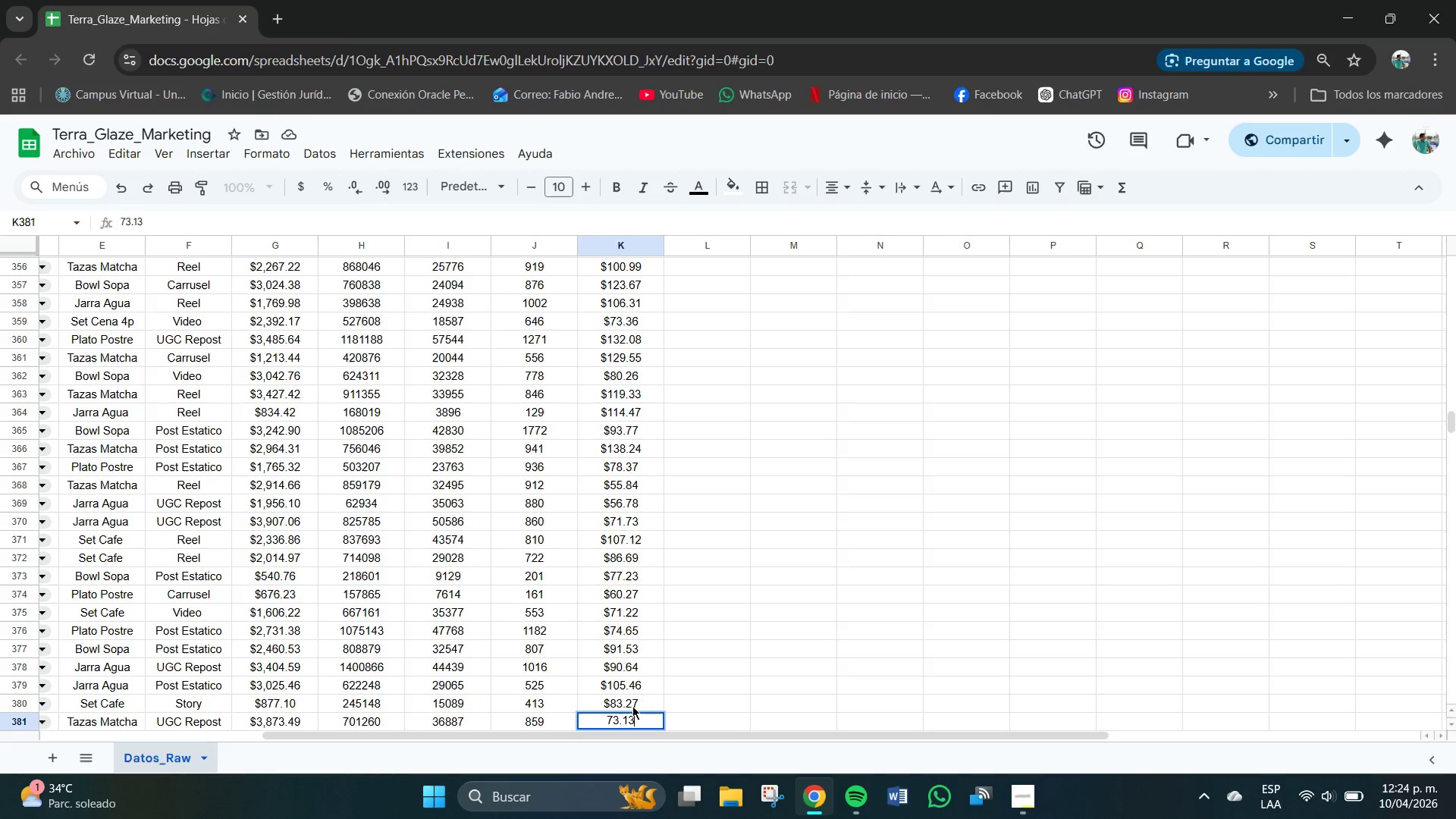 
key(NumpadEnter)
 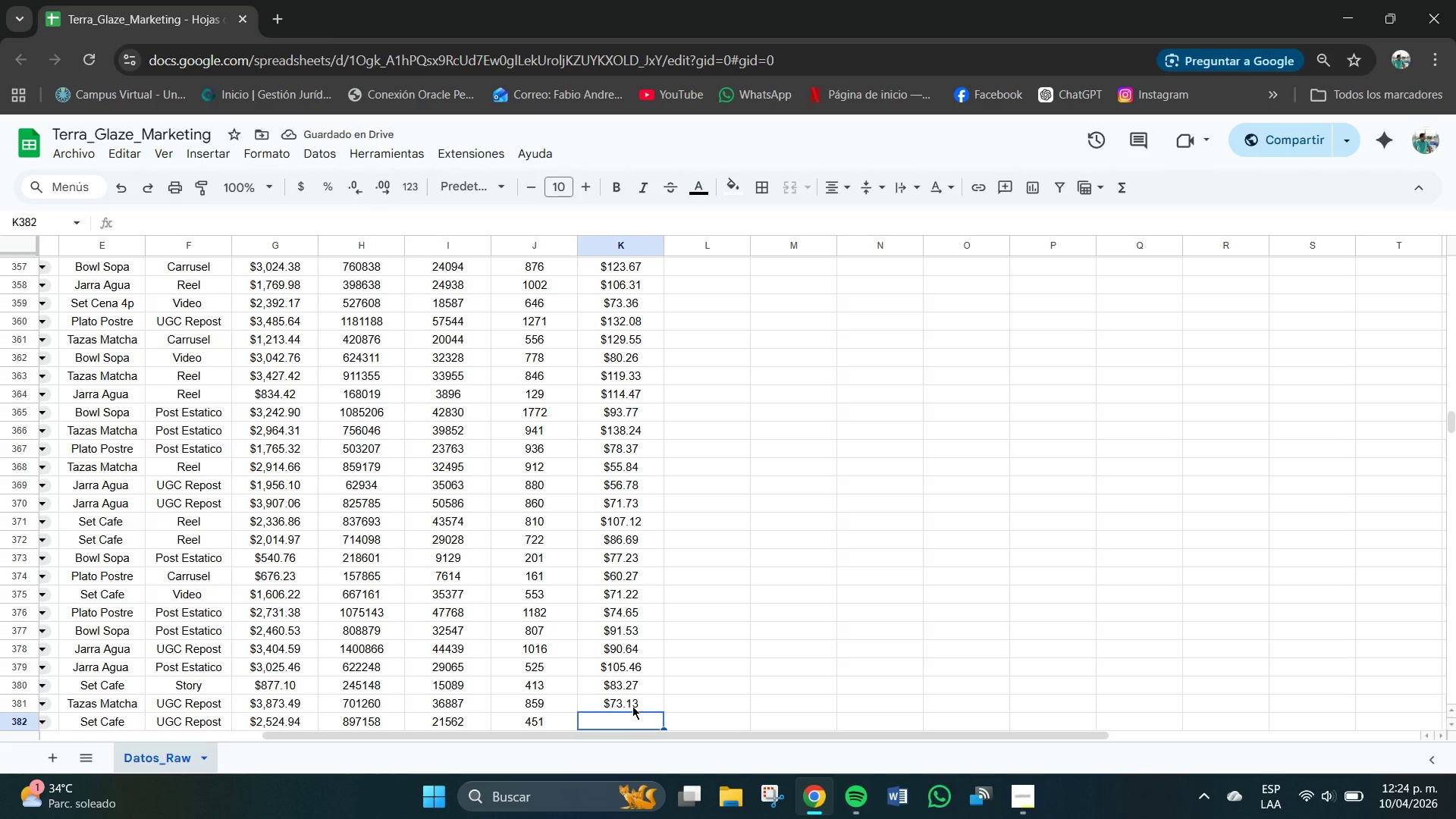 
key(Numpad8)
 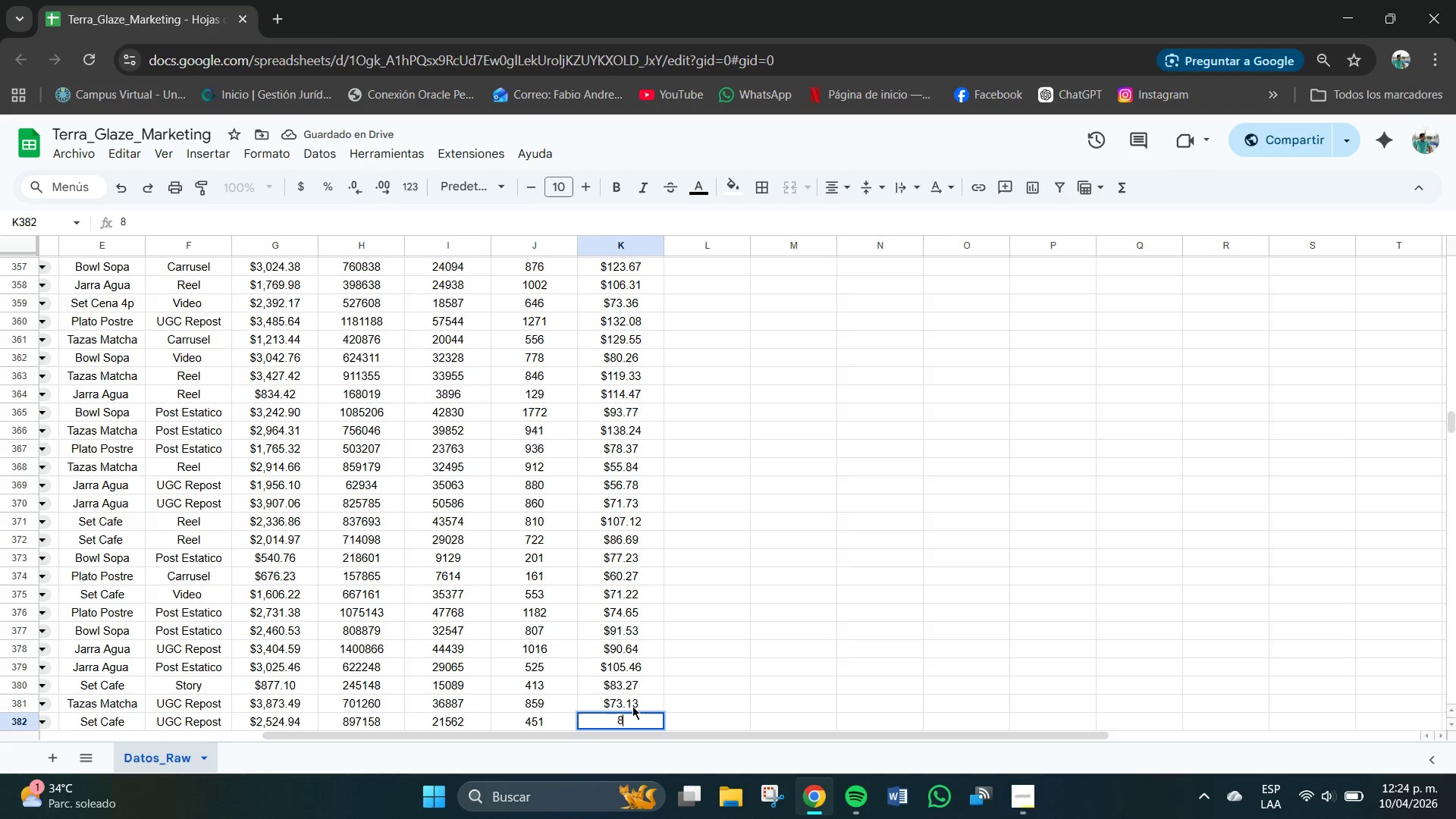 
key(Numpad4)
 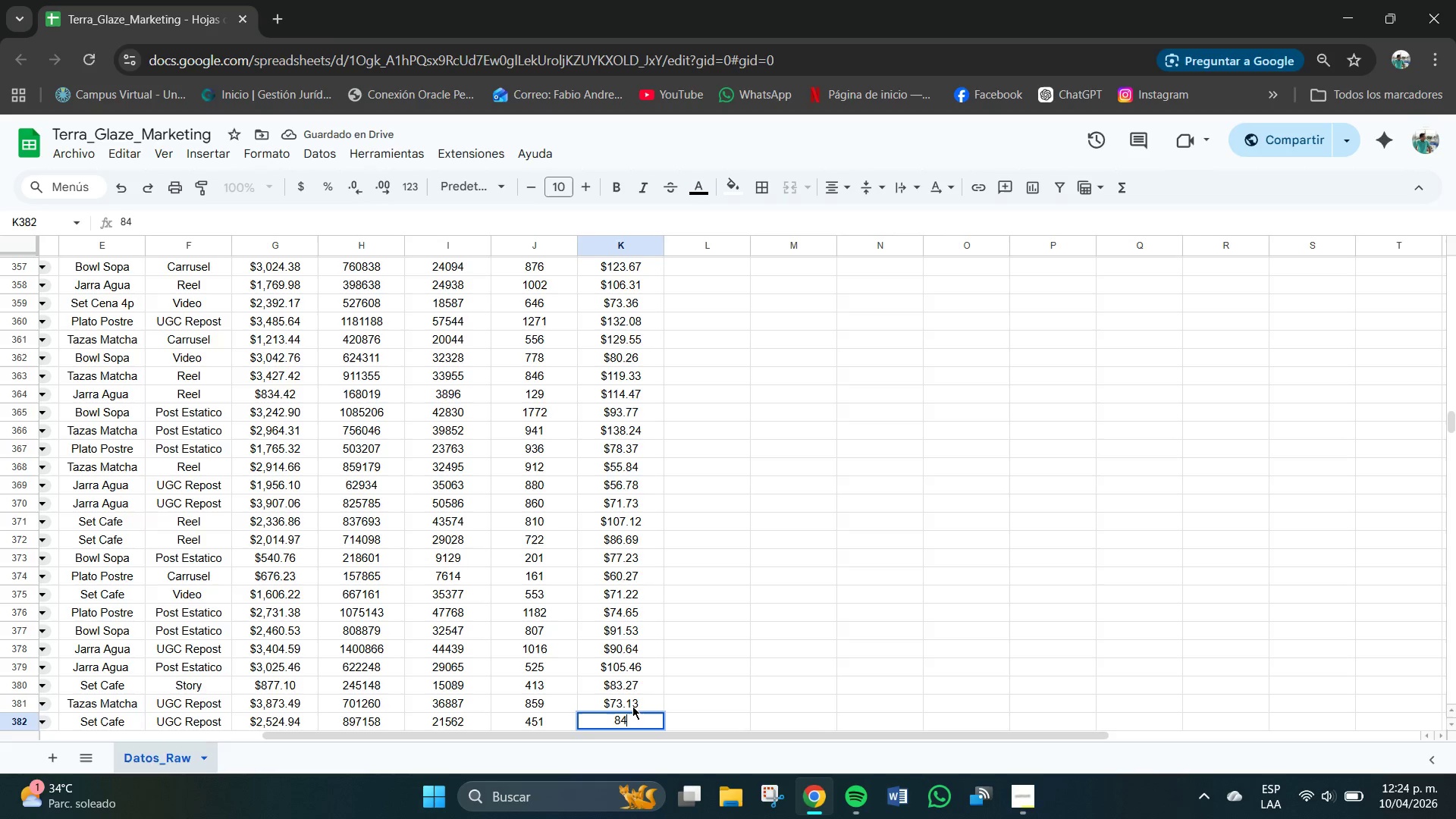 
key(Numpad0)
 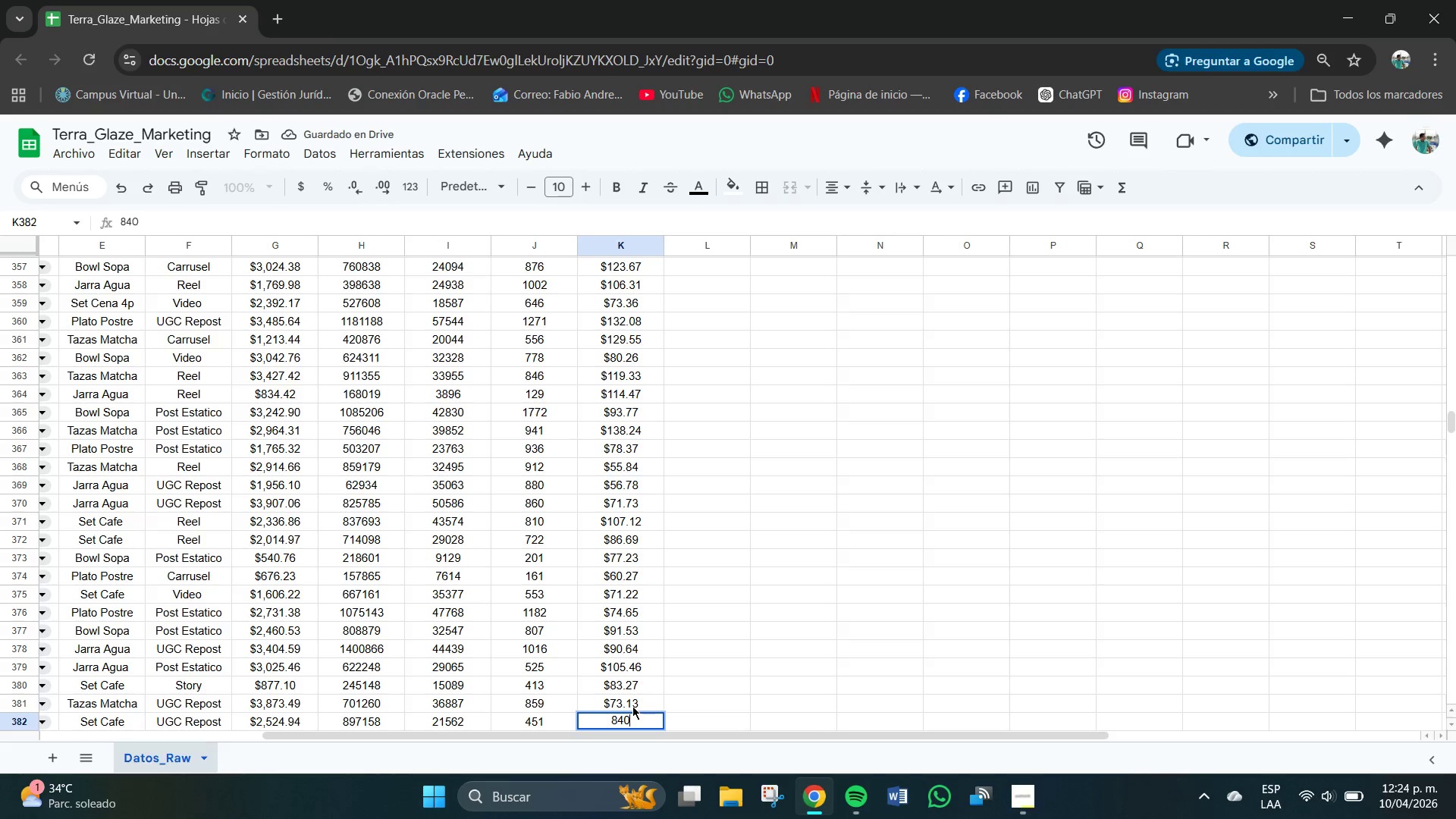 
key(Numpad4)
 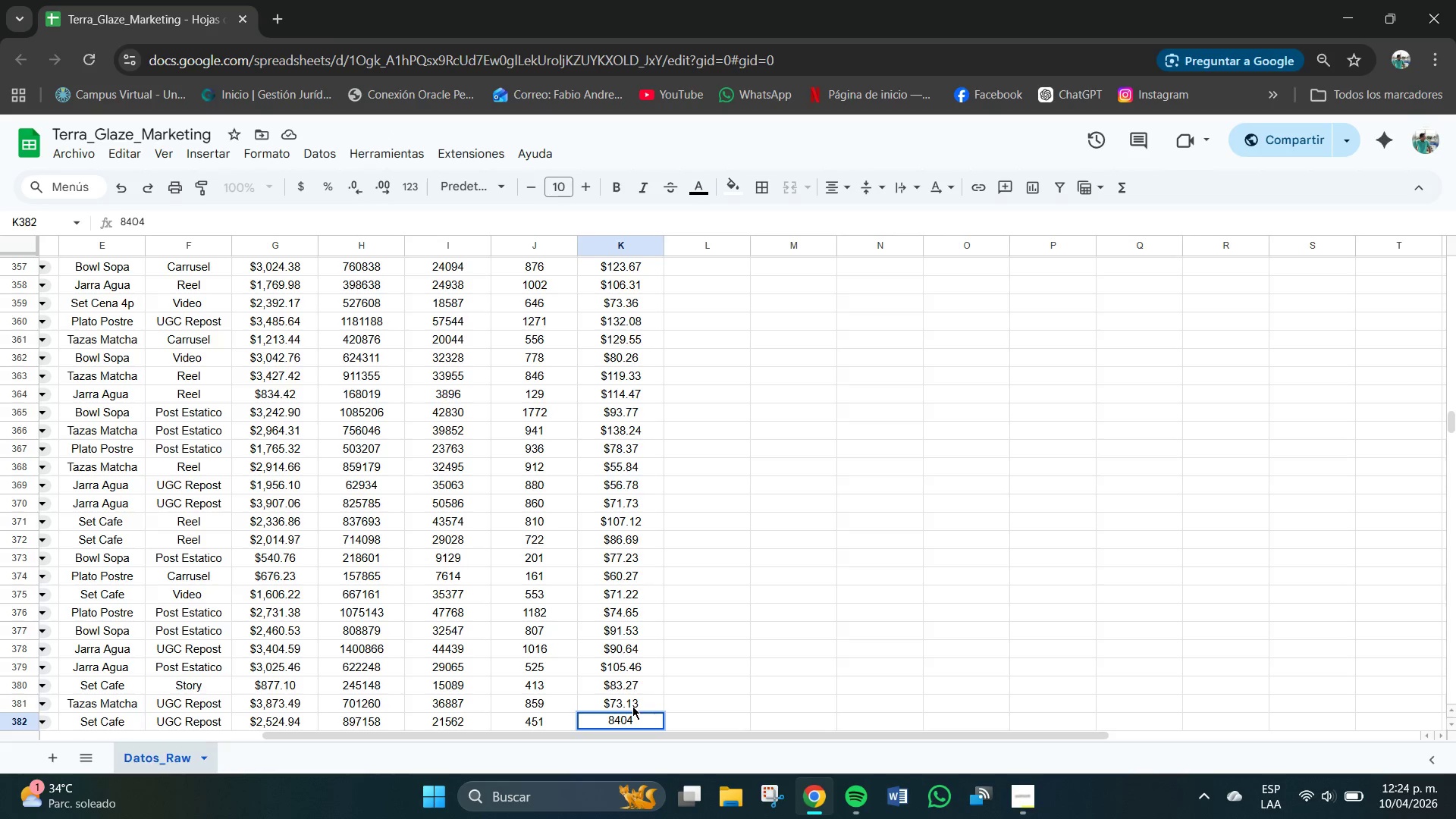 
key(Backspace)
 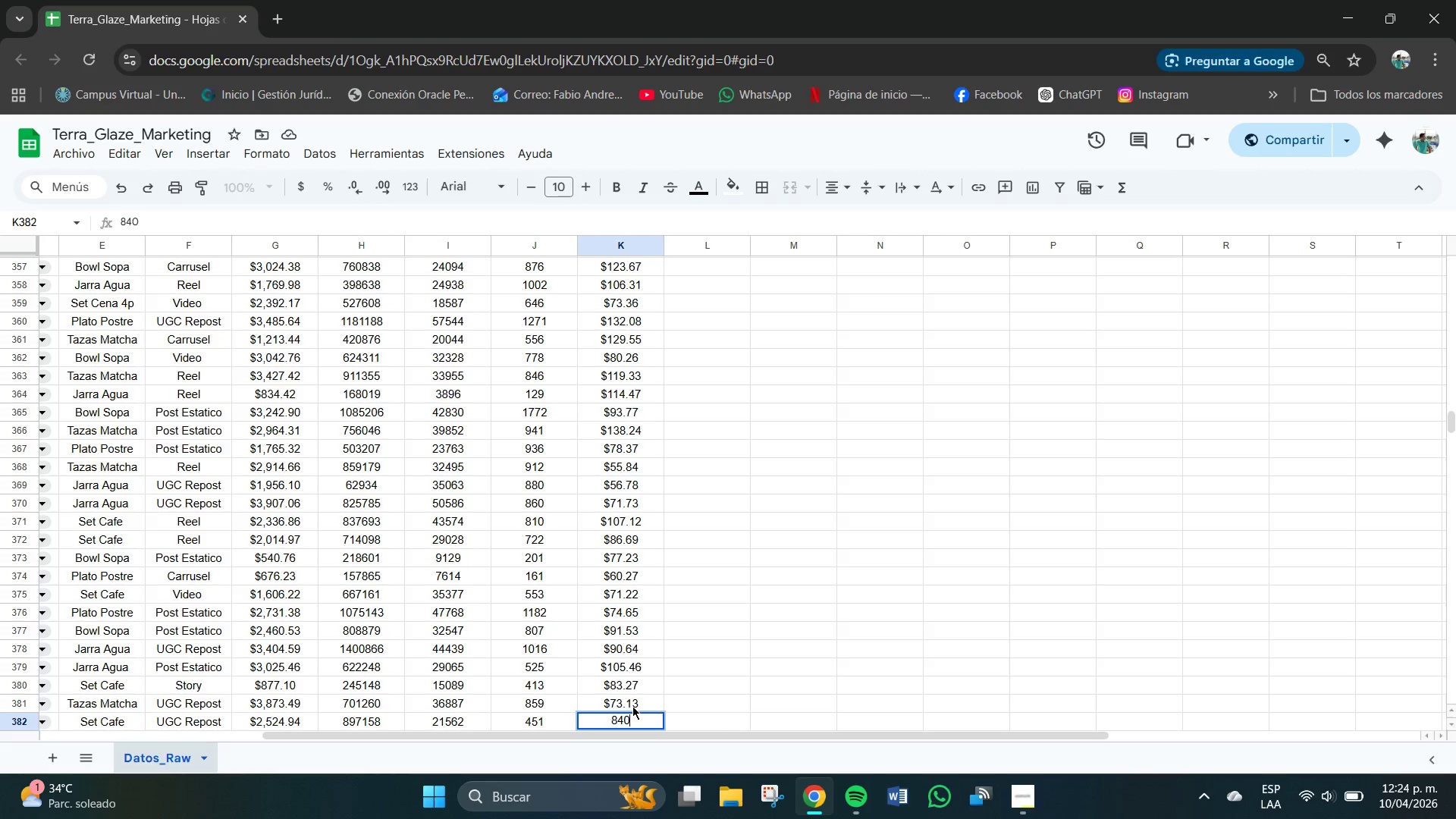 
key(Backspace)
 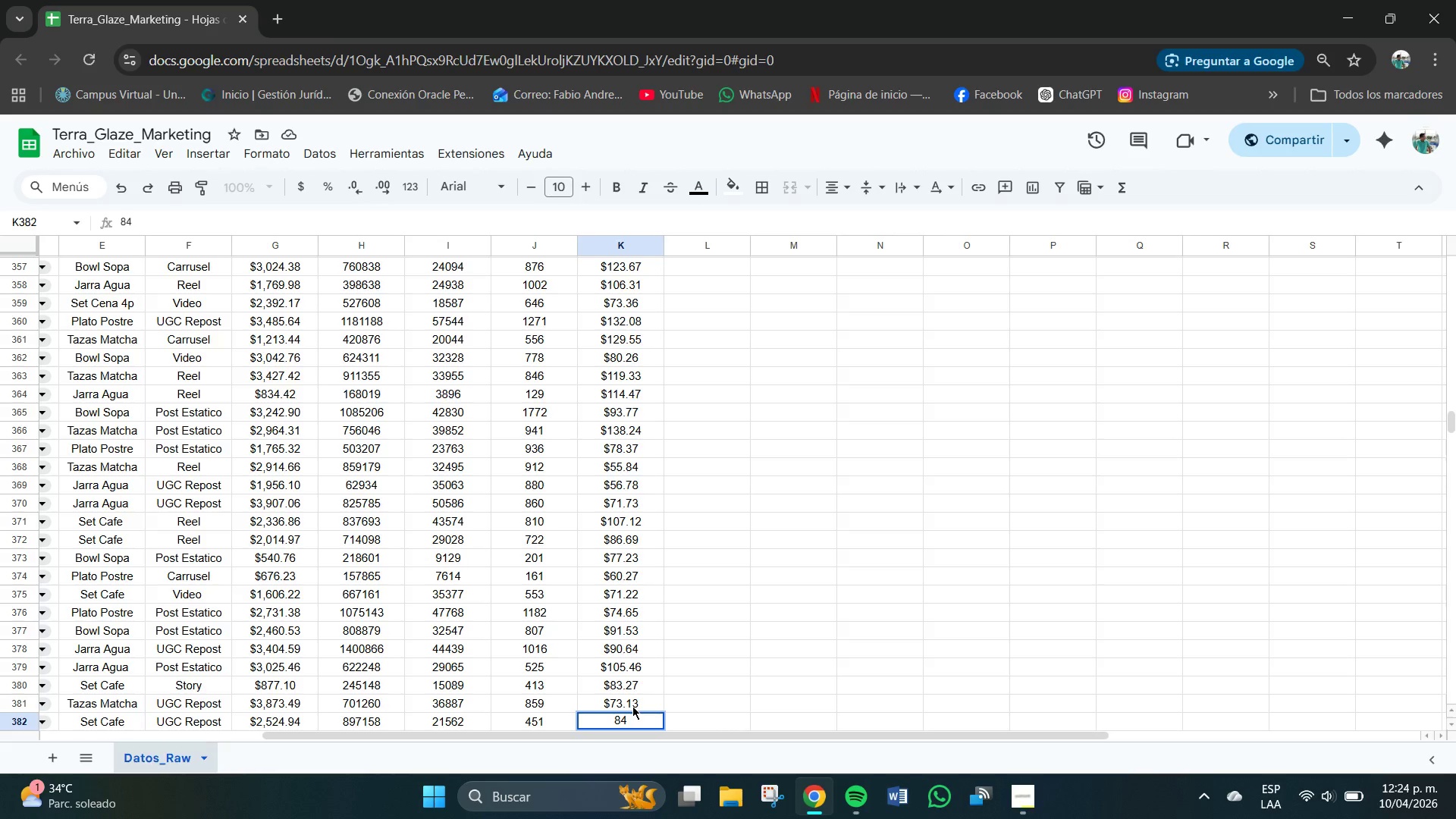 
key(NumpadDecimal)
 